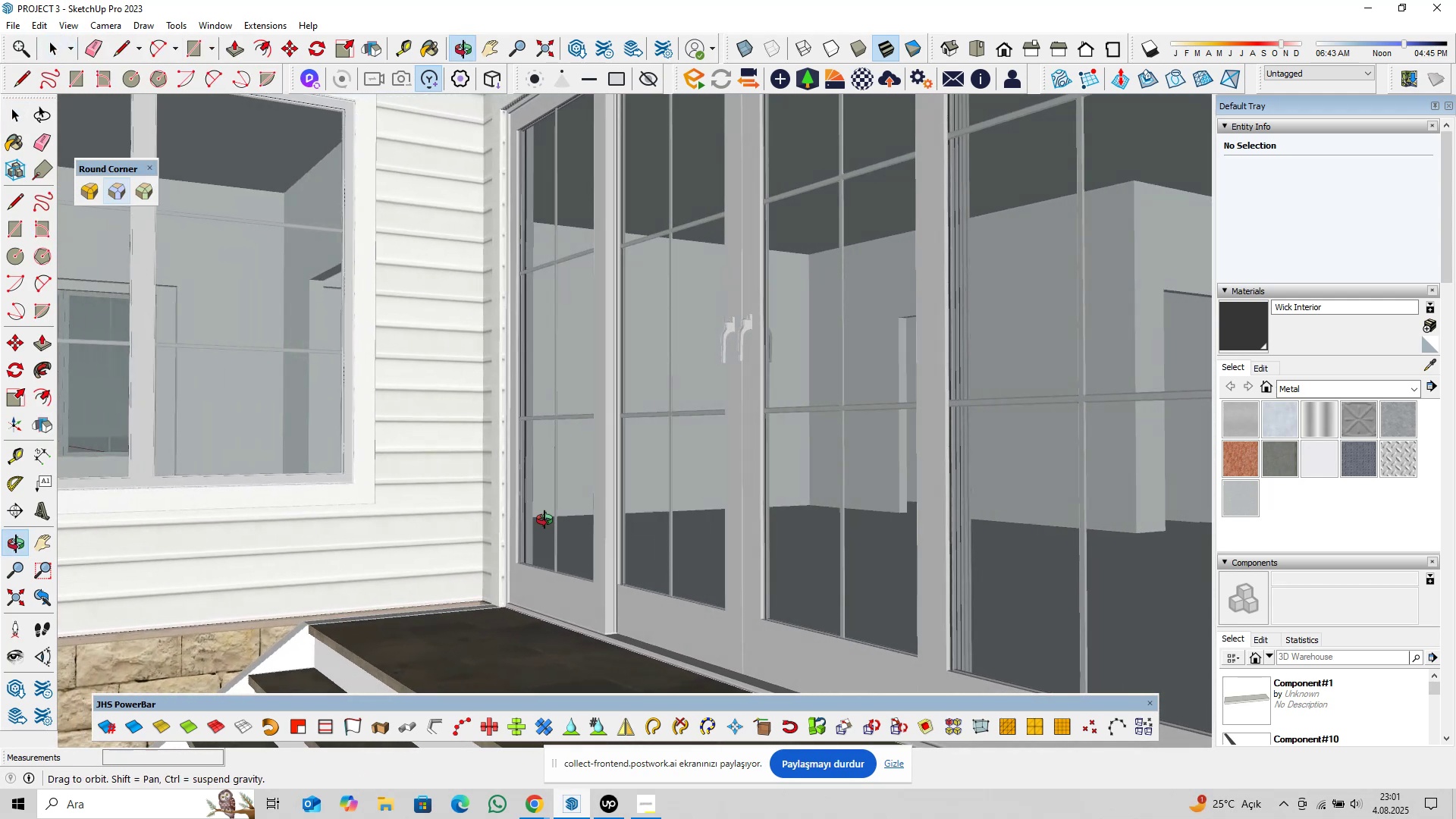 
scroll: coordinate [790, 455], scroll_direction: down, amount: 1.0
 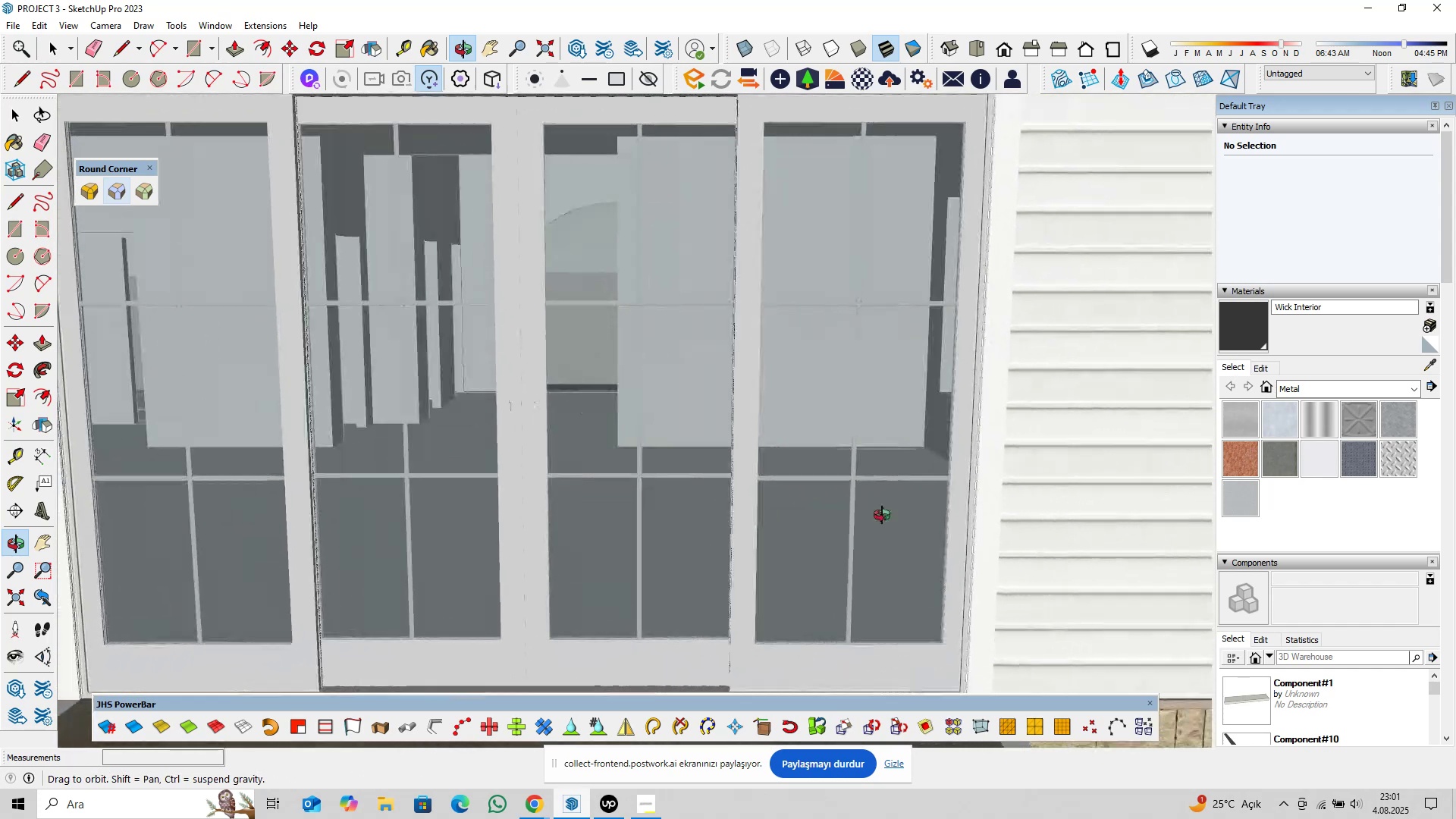 
wait(8.68)
 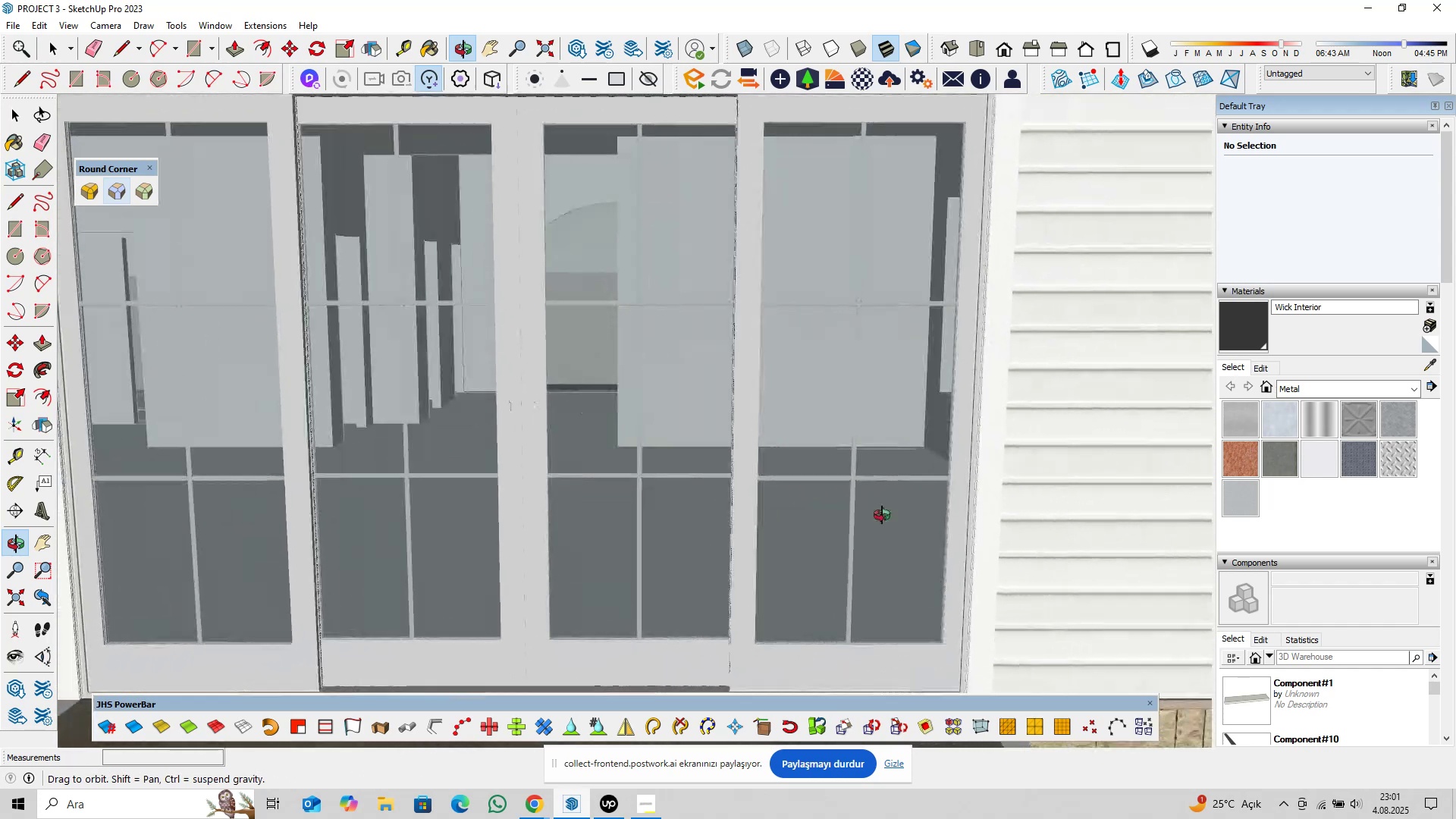 
scroll: coordinate [434, 260], scroll_direction: up, amount: 19.0
 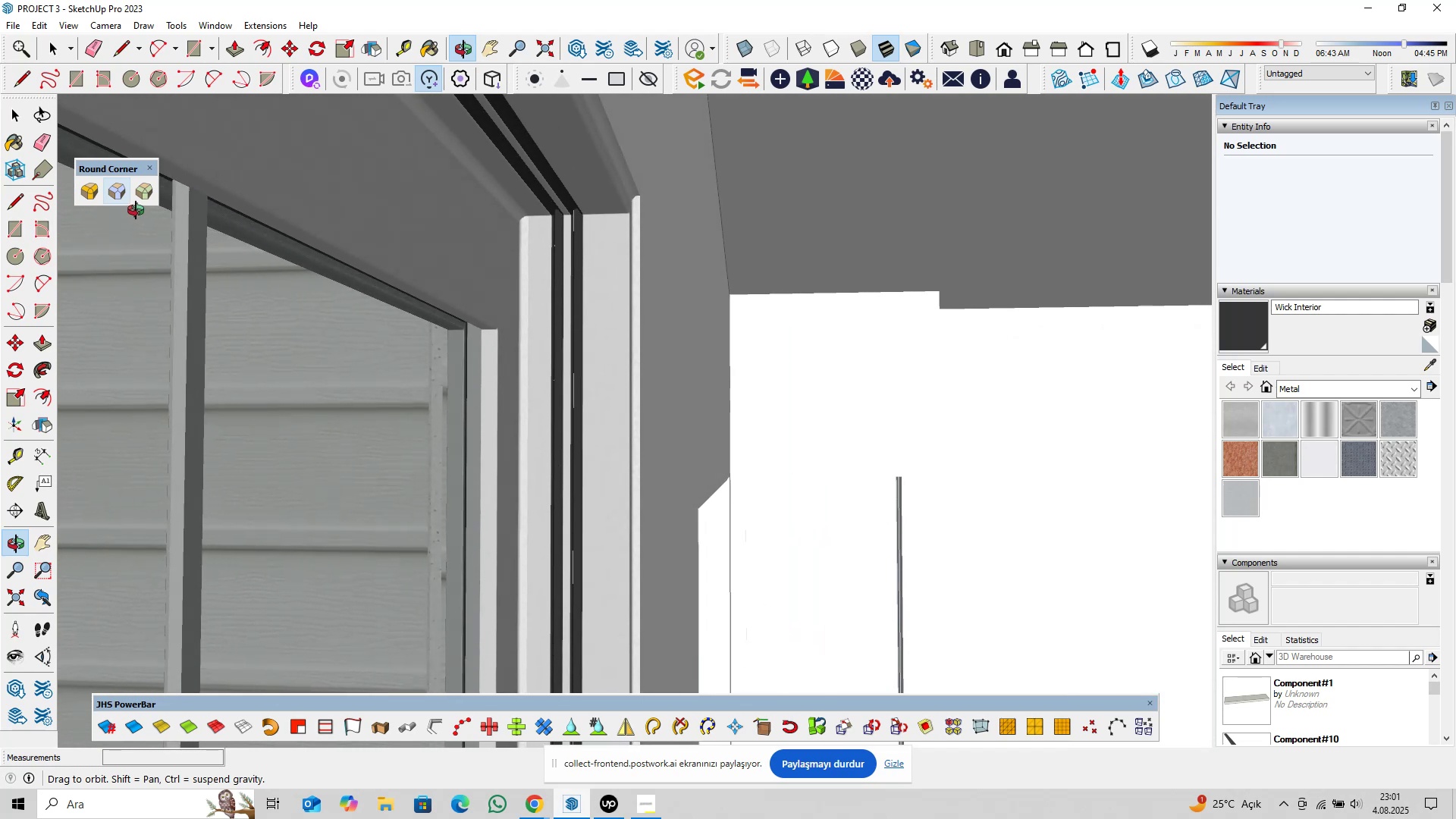 
wait(6.1)
 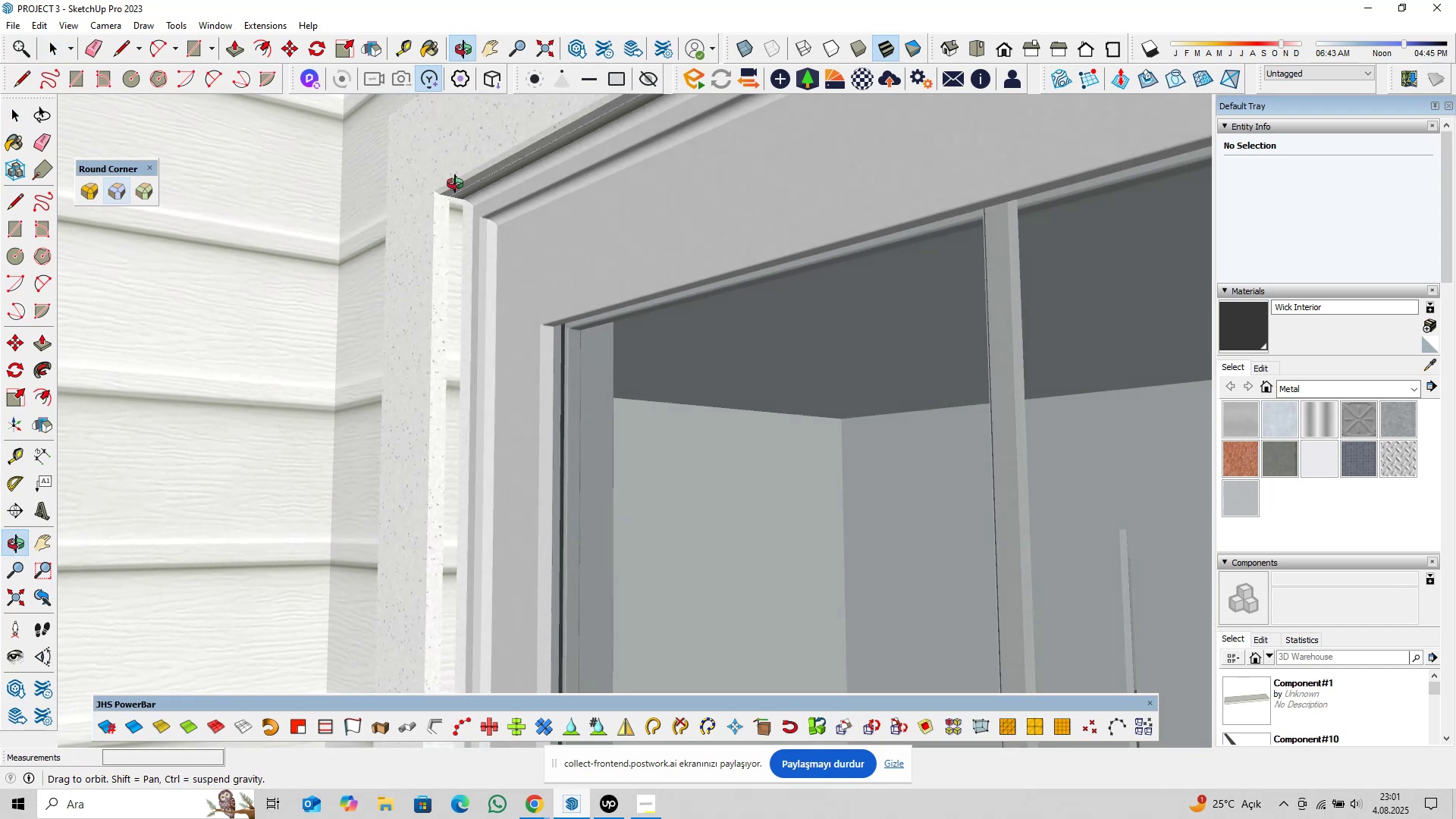 
scroll: coordinate [467, 325], scroll_direction: down, amount: 17.0
 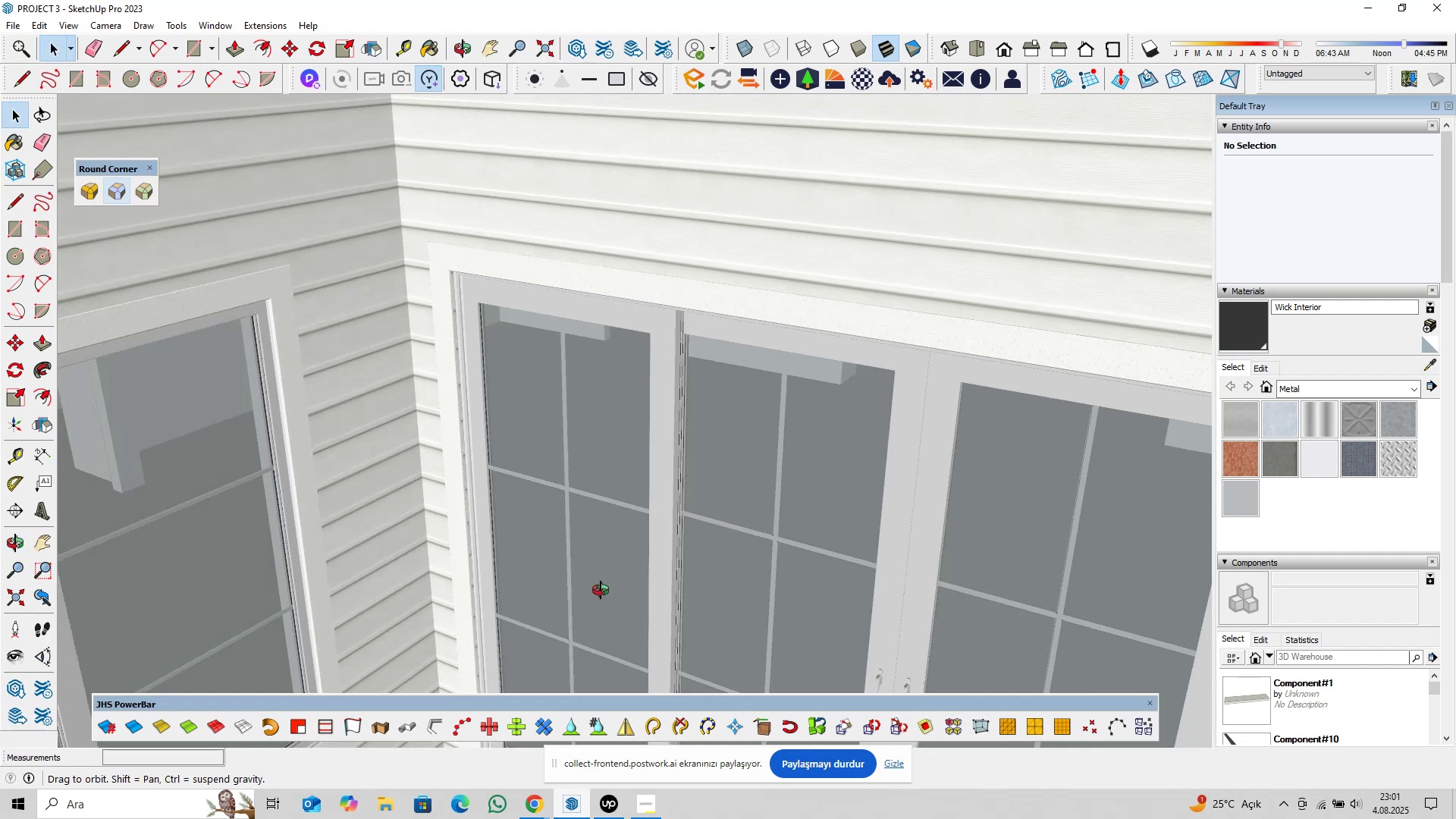 
hold_key(key=ShiftLeft, duration=0.41)
 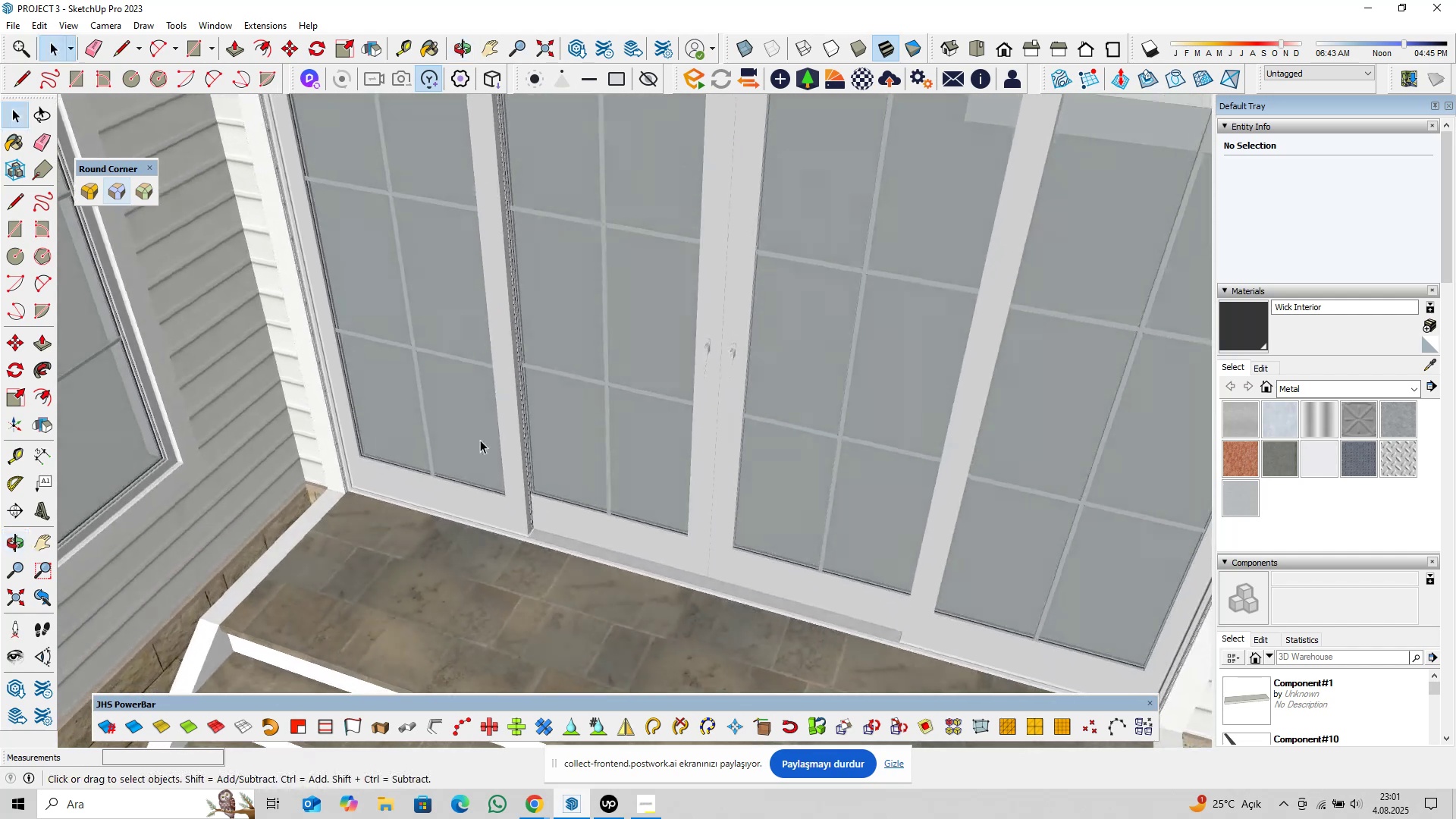 
scroll: coordinate [323, 475], scroll_direction: up, amount: 18.0
 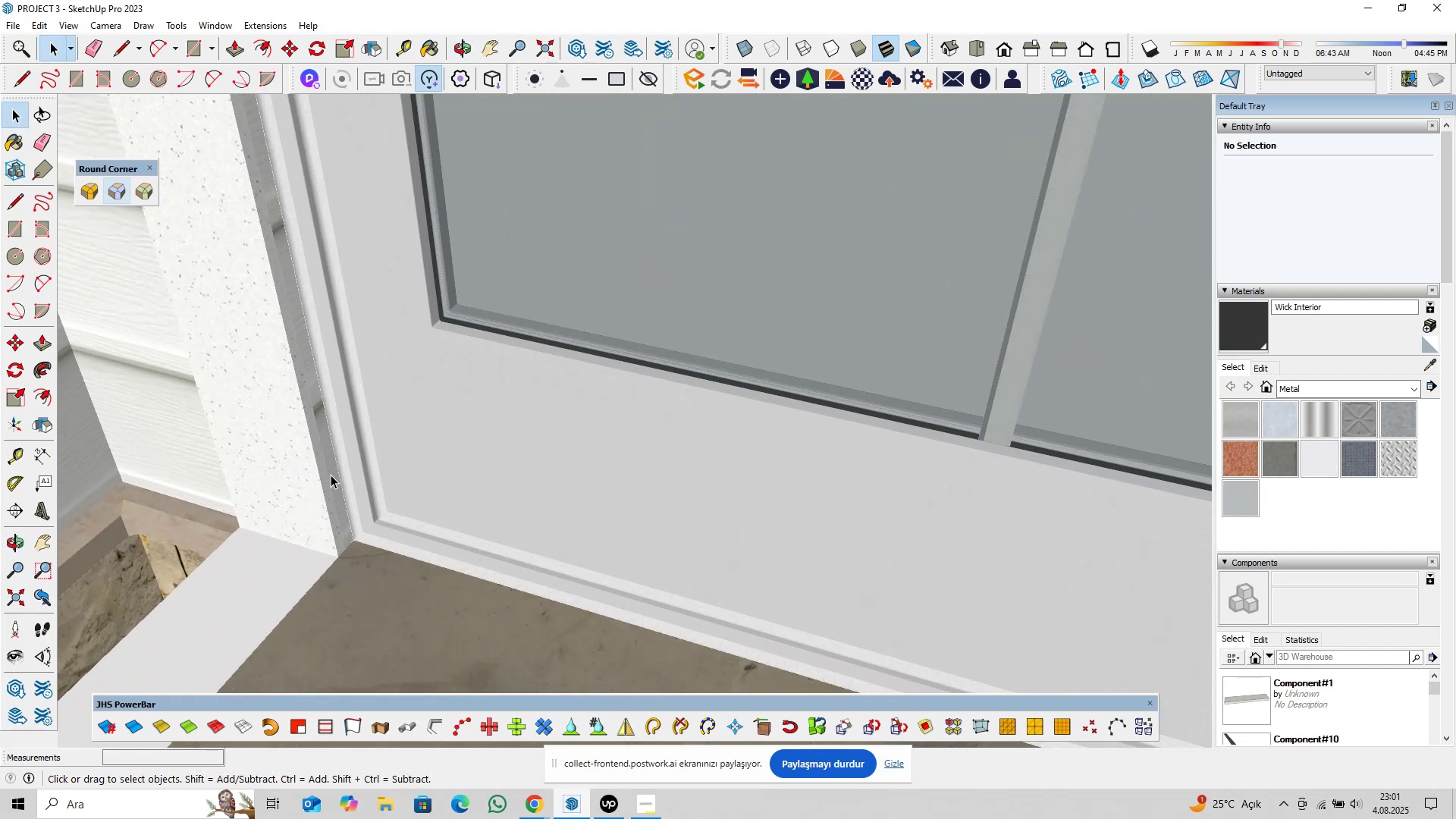 
hold_key(key=ShiftLeft, duration=0.37)
 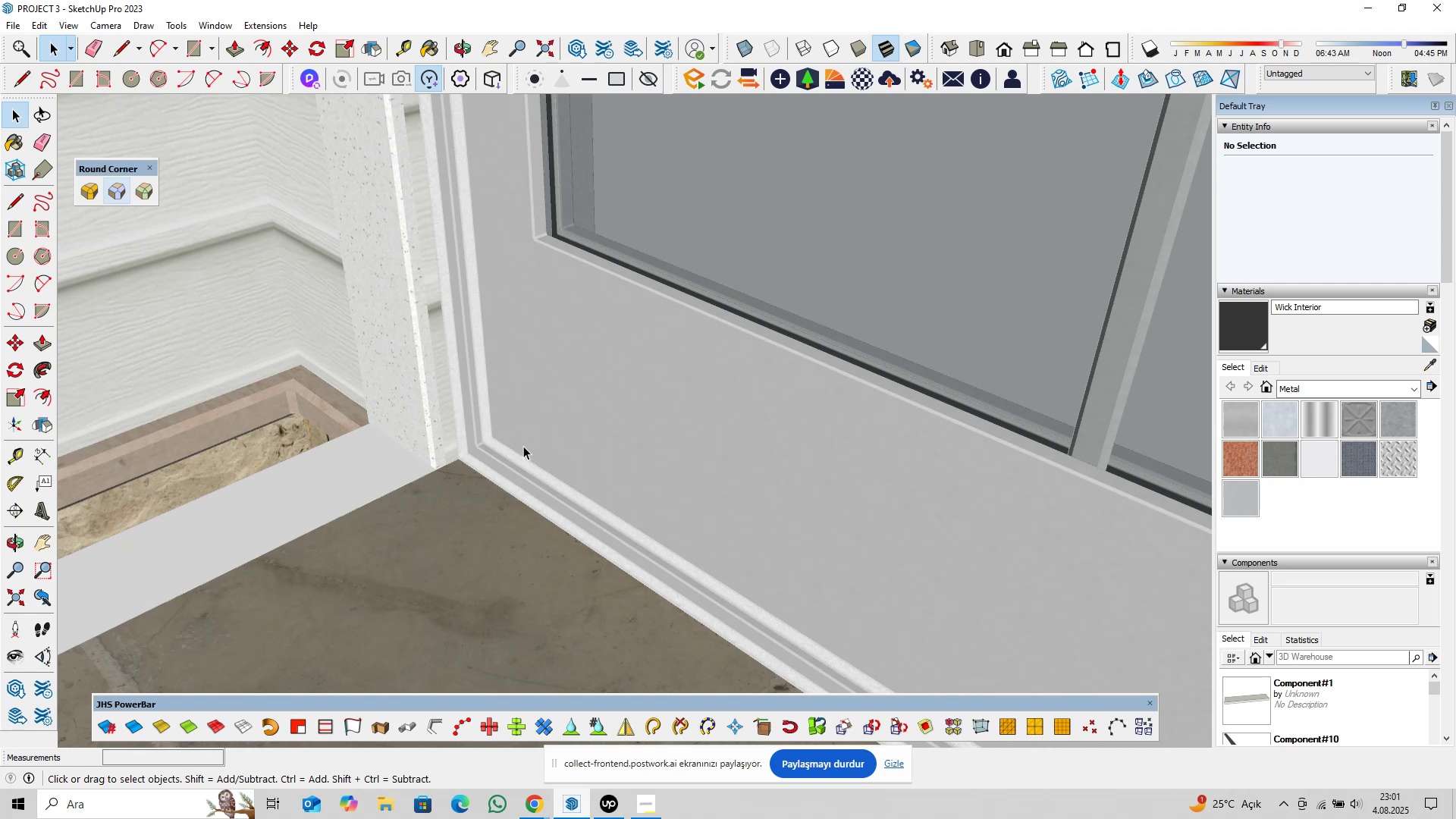 
scroll: coordinate [500, 425], scroll_direction: down, amount: 17.0
 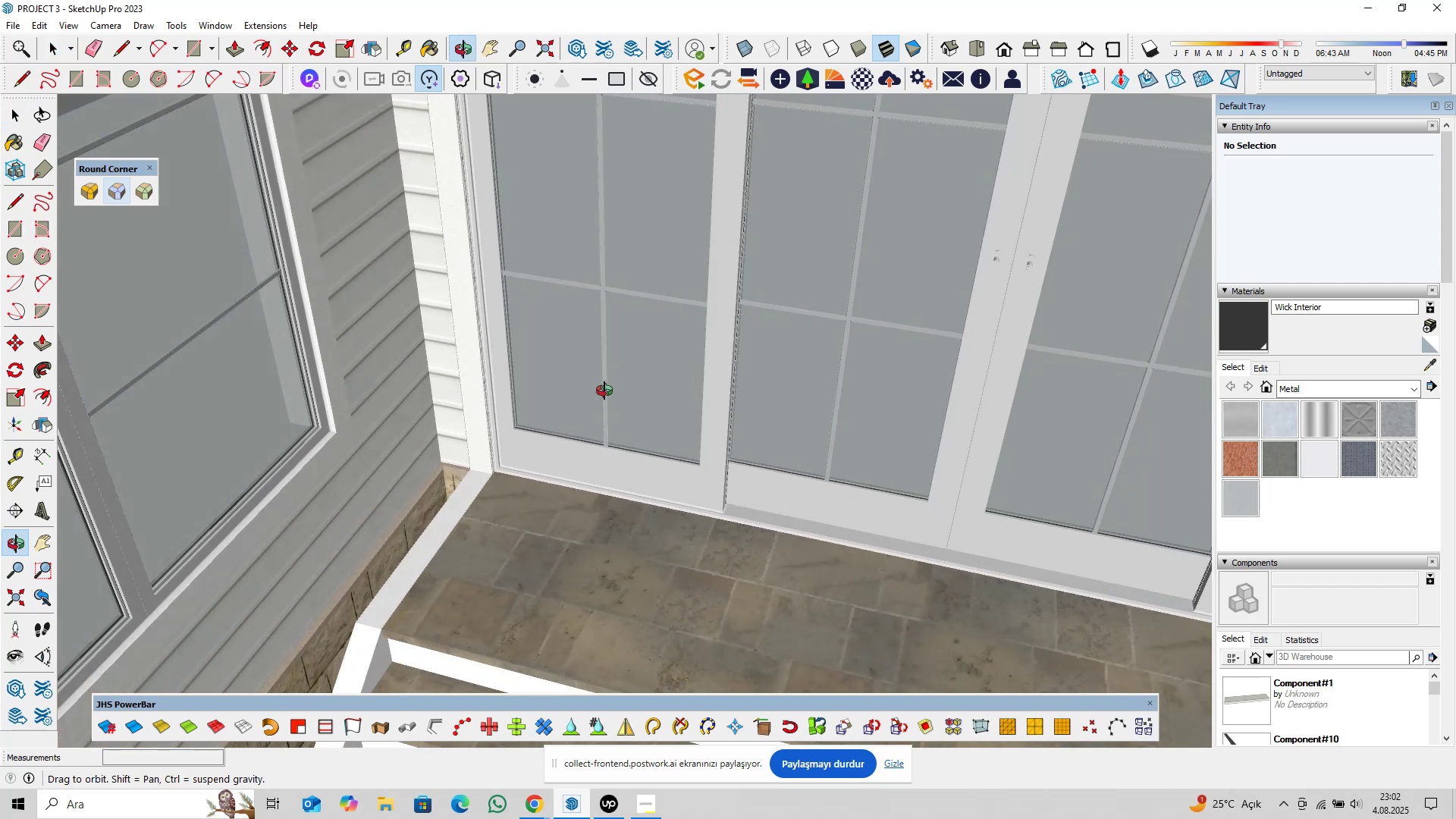 
scroll: coordinate [312, 448], scroll_direction: up, amount: 5.0
 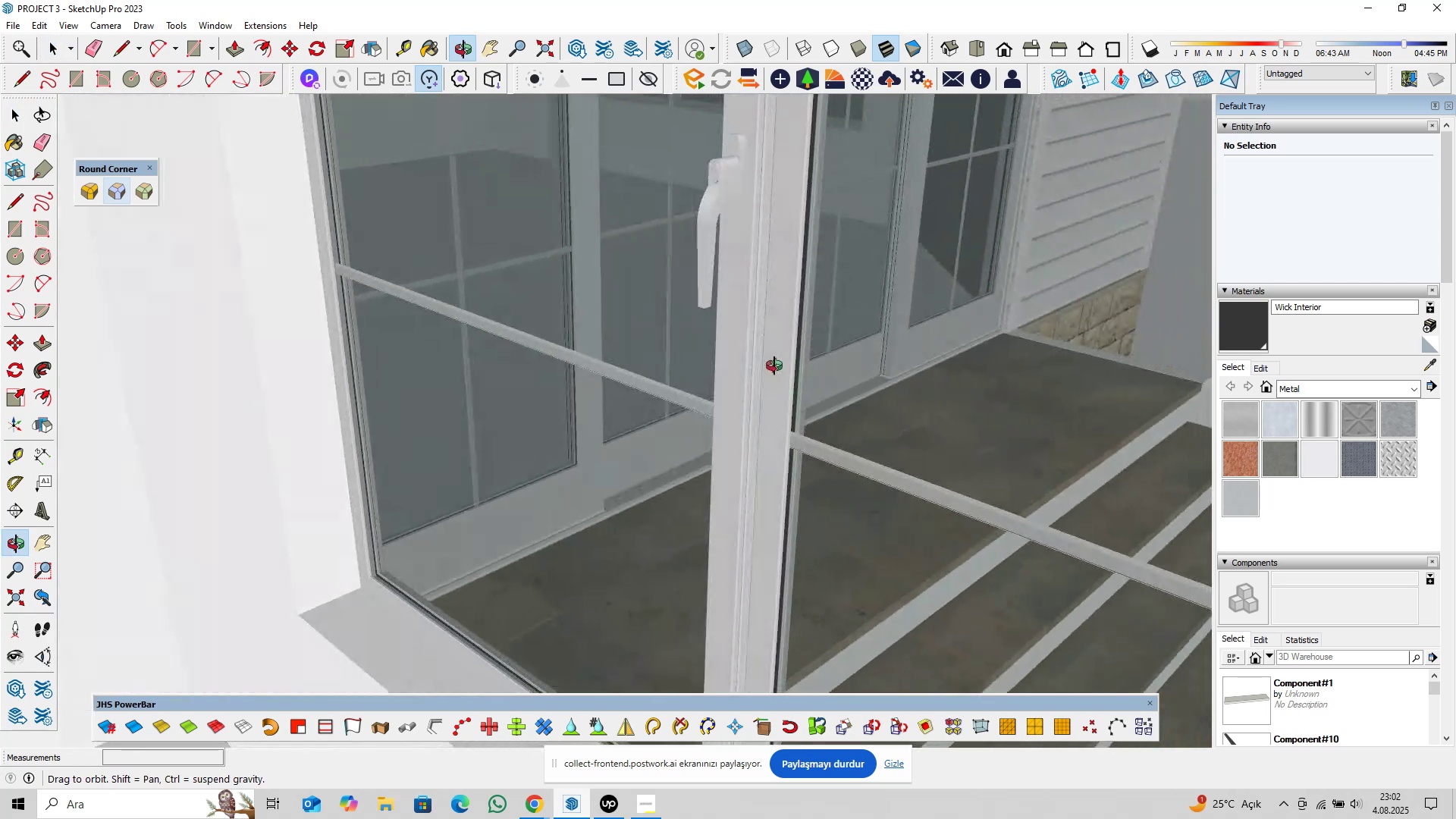 
hold_key(key=ShiftLeft, duration=0.39)
 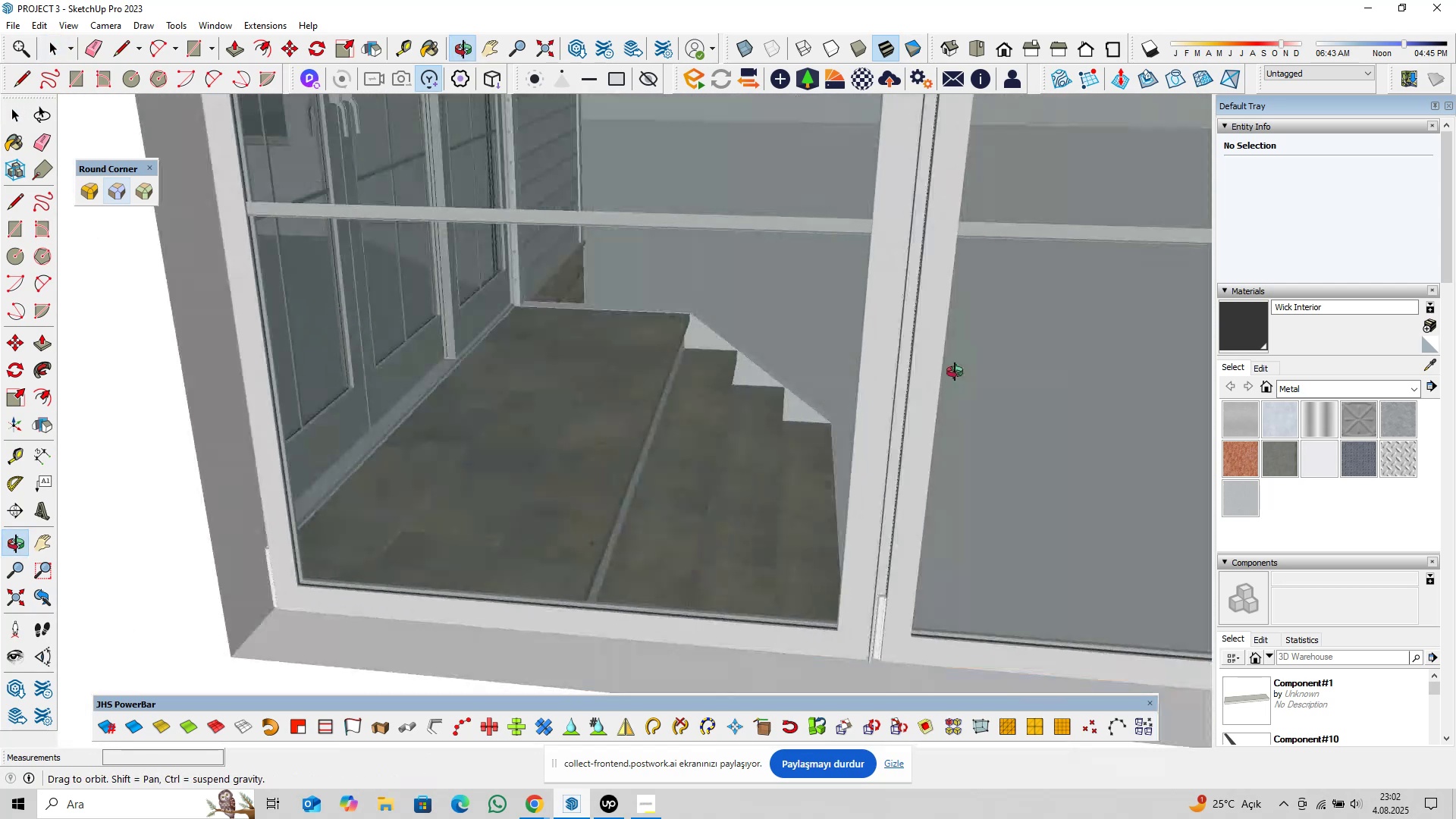 
hold_key(key=ShiftLeft, duration=0.4)
 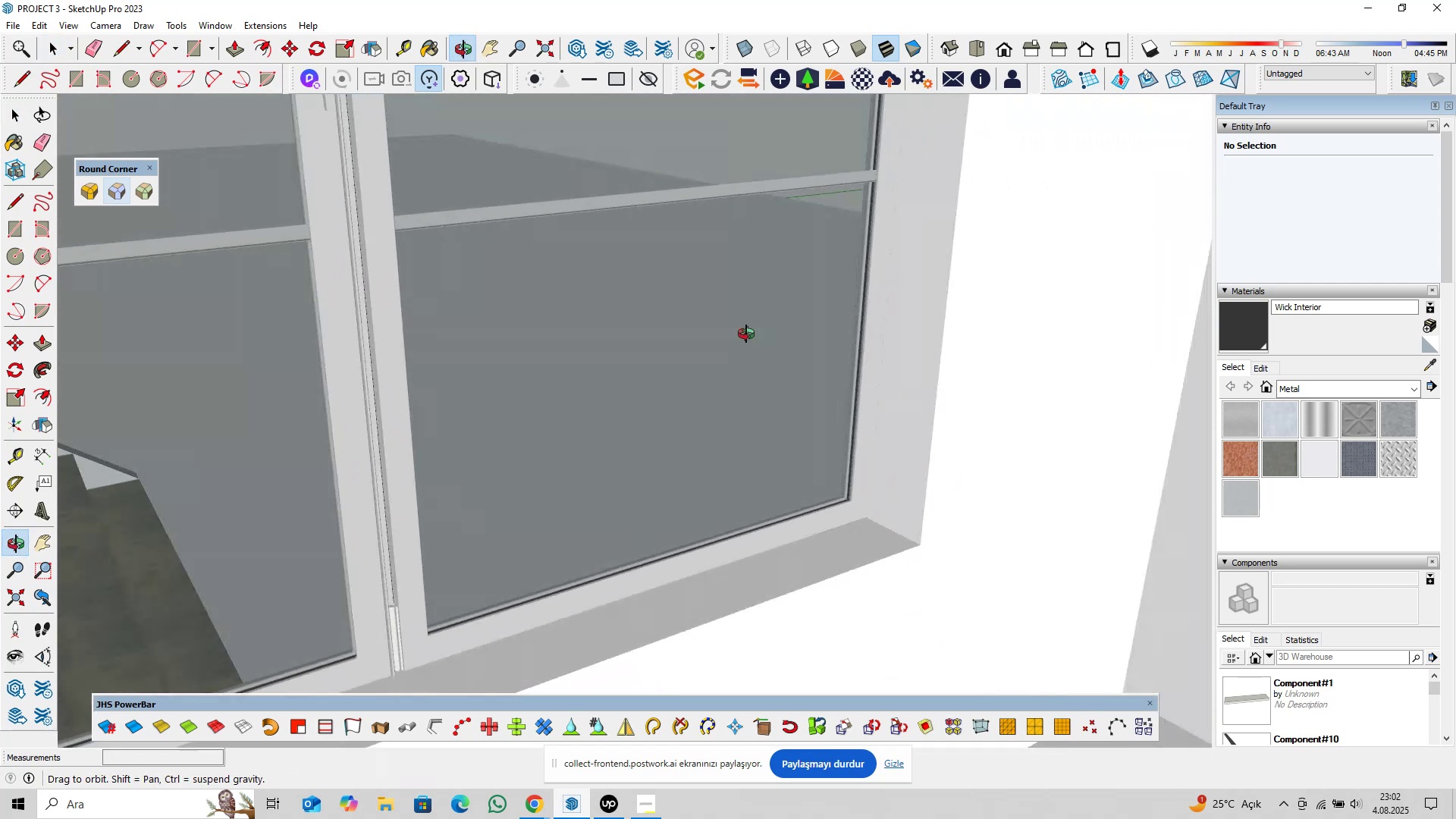 
key(Shift+ShiftLeft)
 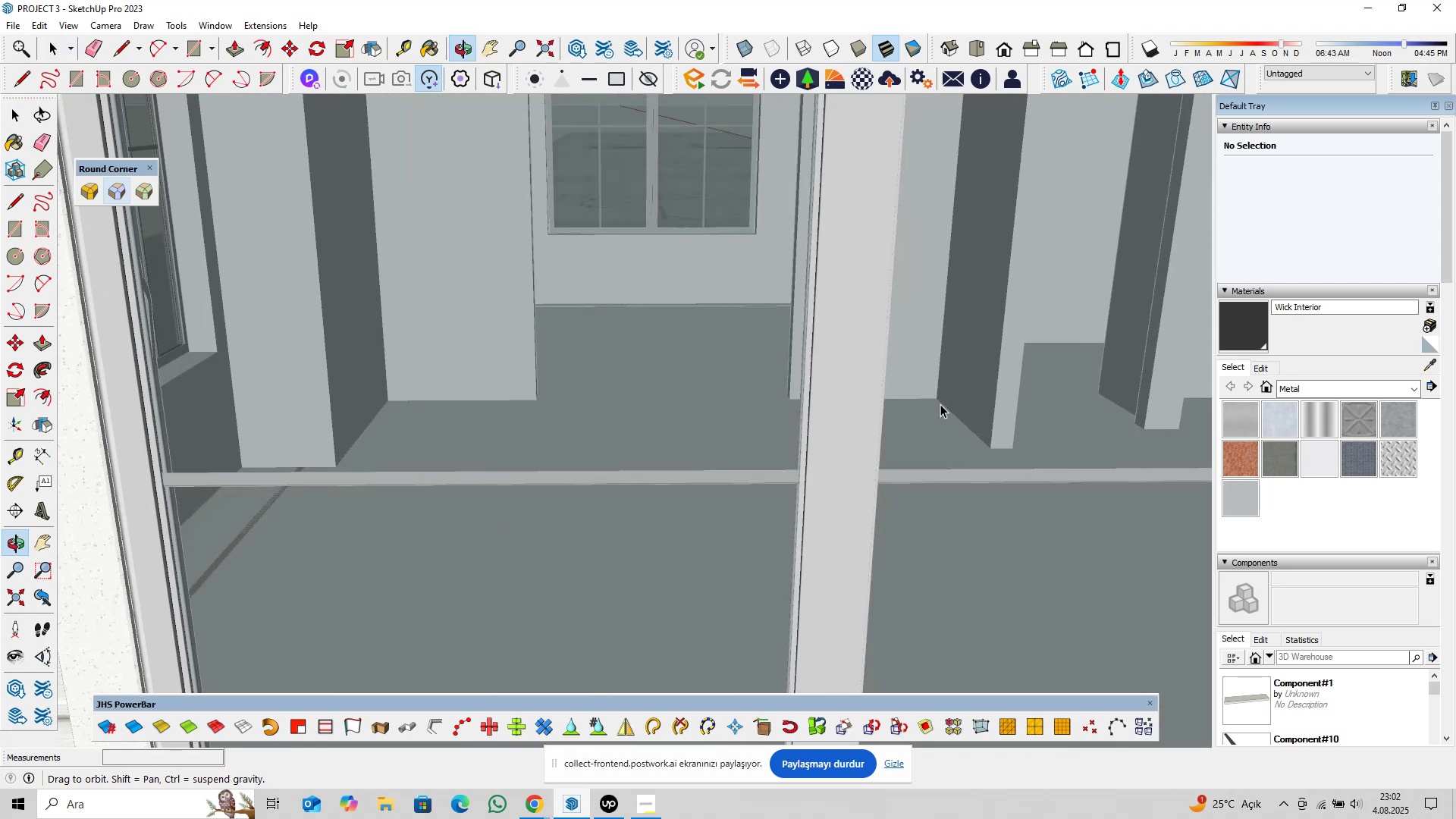 
scroll: coordinate [688, 444], scroll_direction: down, amount: 24.0
 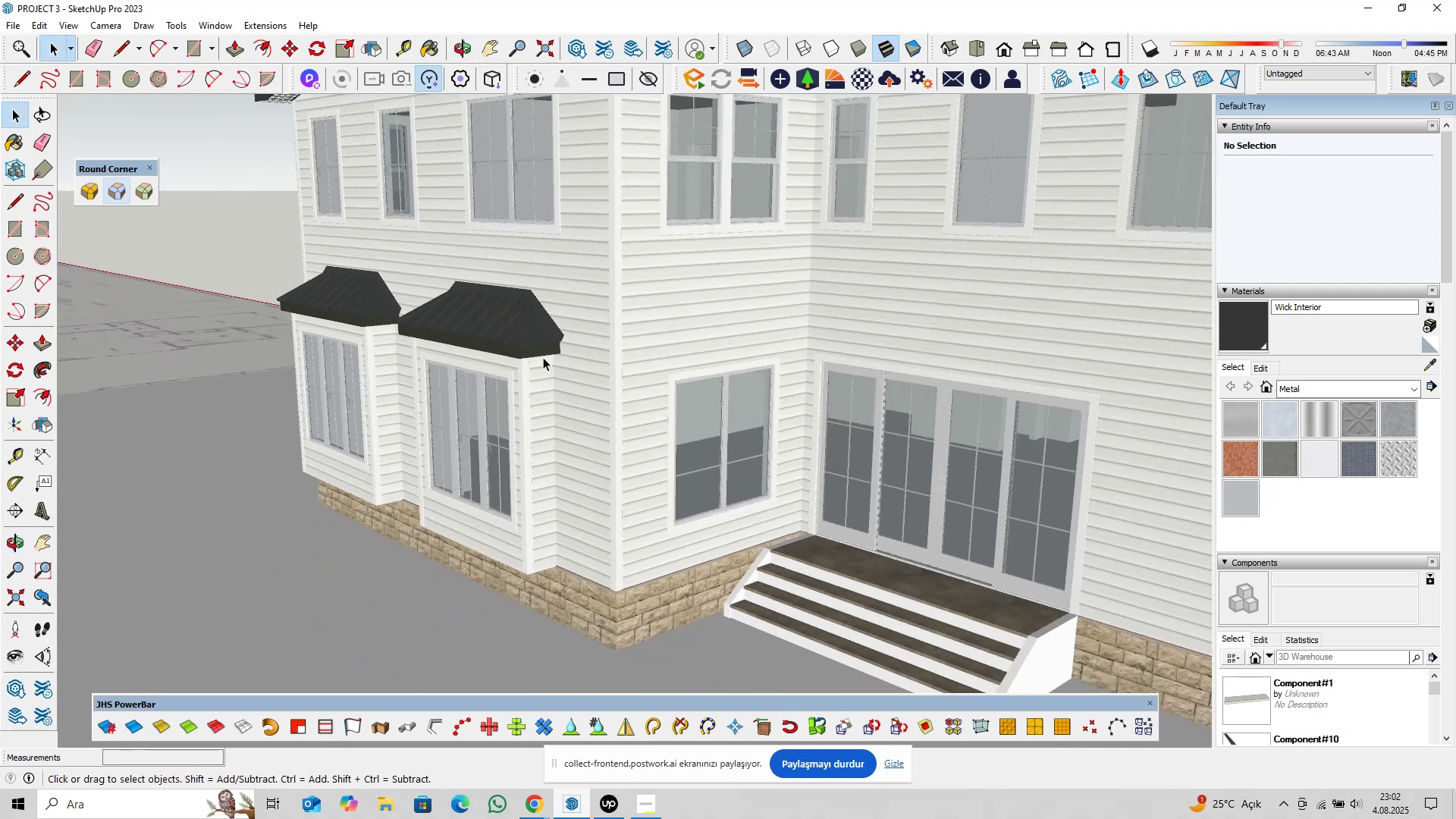 
hold_key(key=ShiftLeft, duration=0.39)
 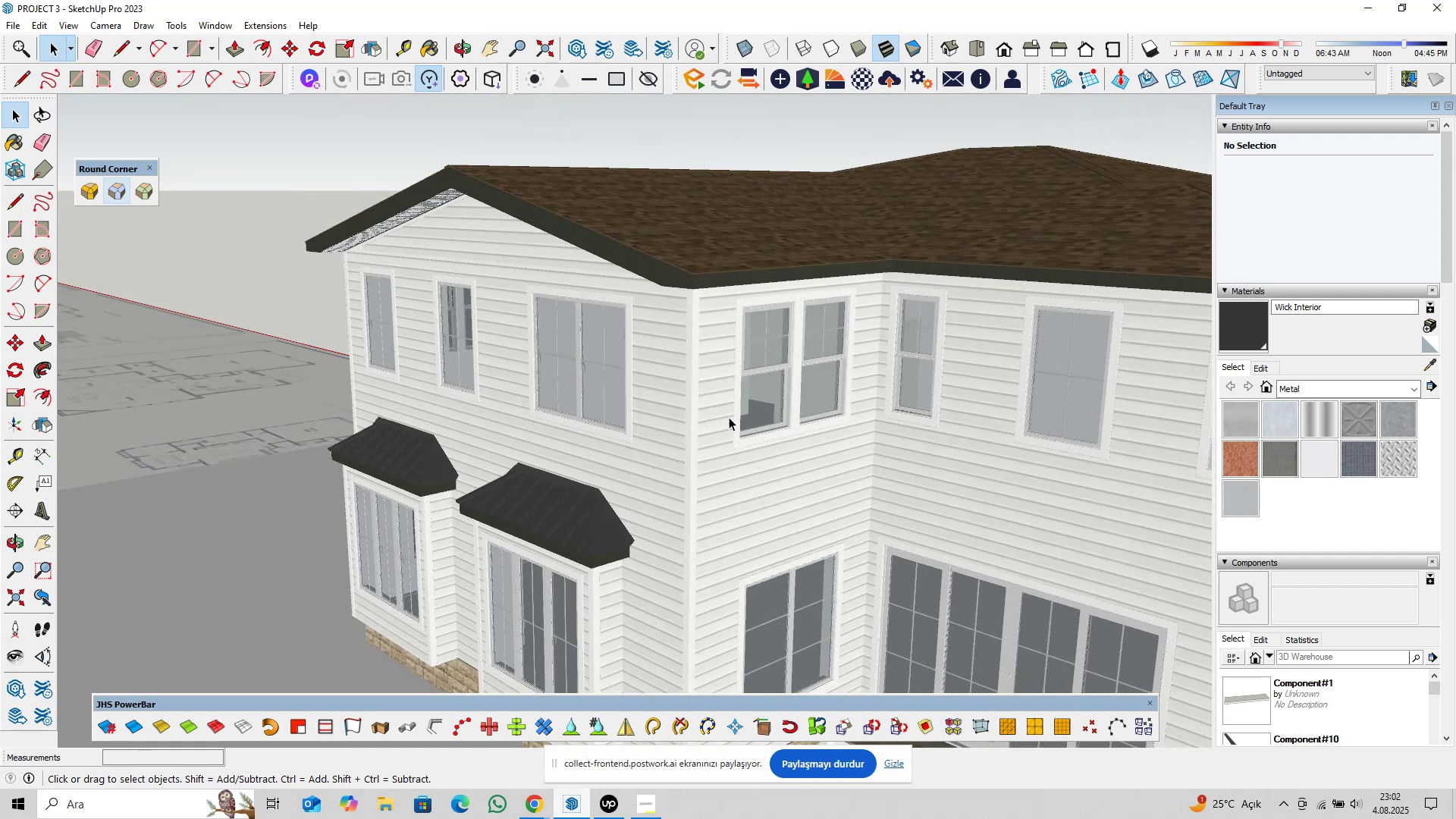 
scroll: coordinate [805, 491], scroll_direction: up, amount: 25.0
 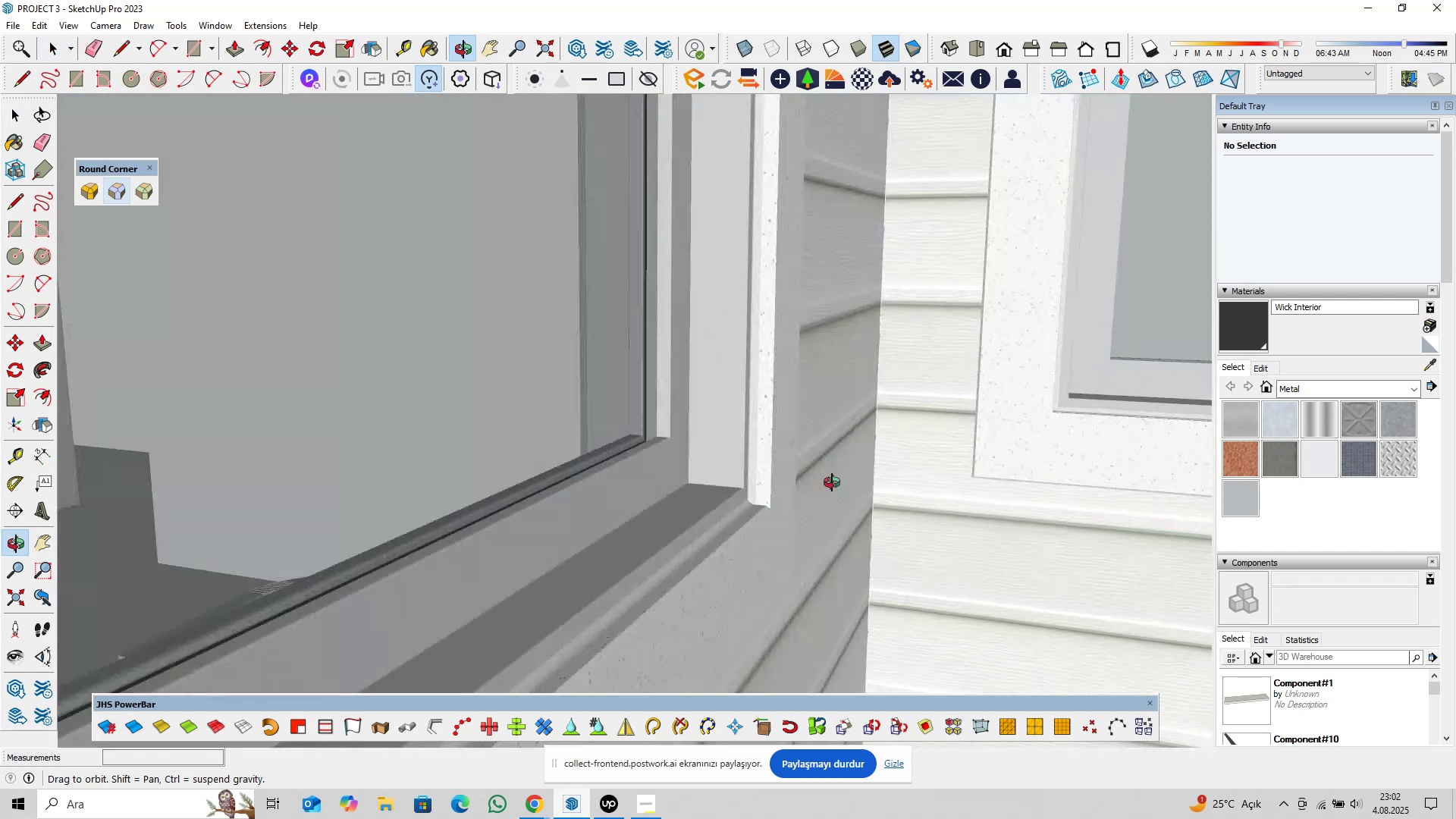 
scroll: coordinate [614, 483], scroll_direction: down, amount: 31.0
 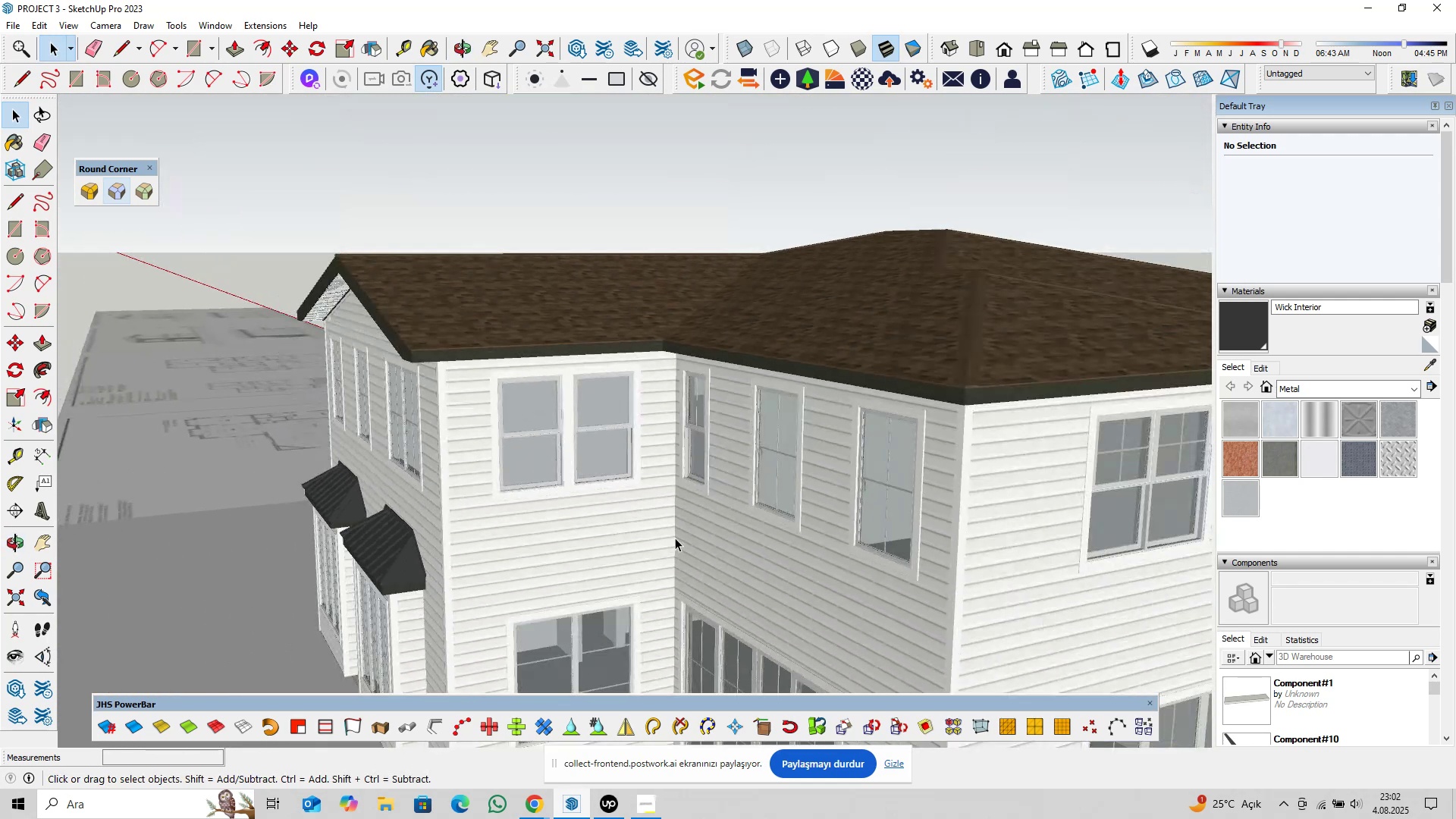 
hold_key(key=ShiftLeft, duration=0.37)
 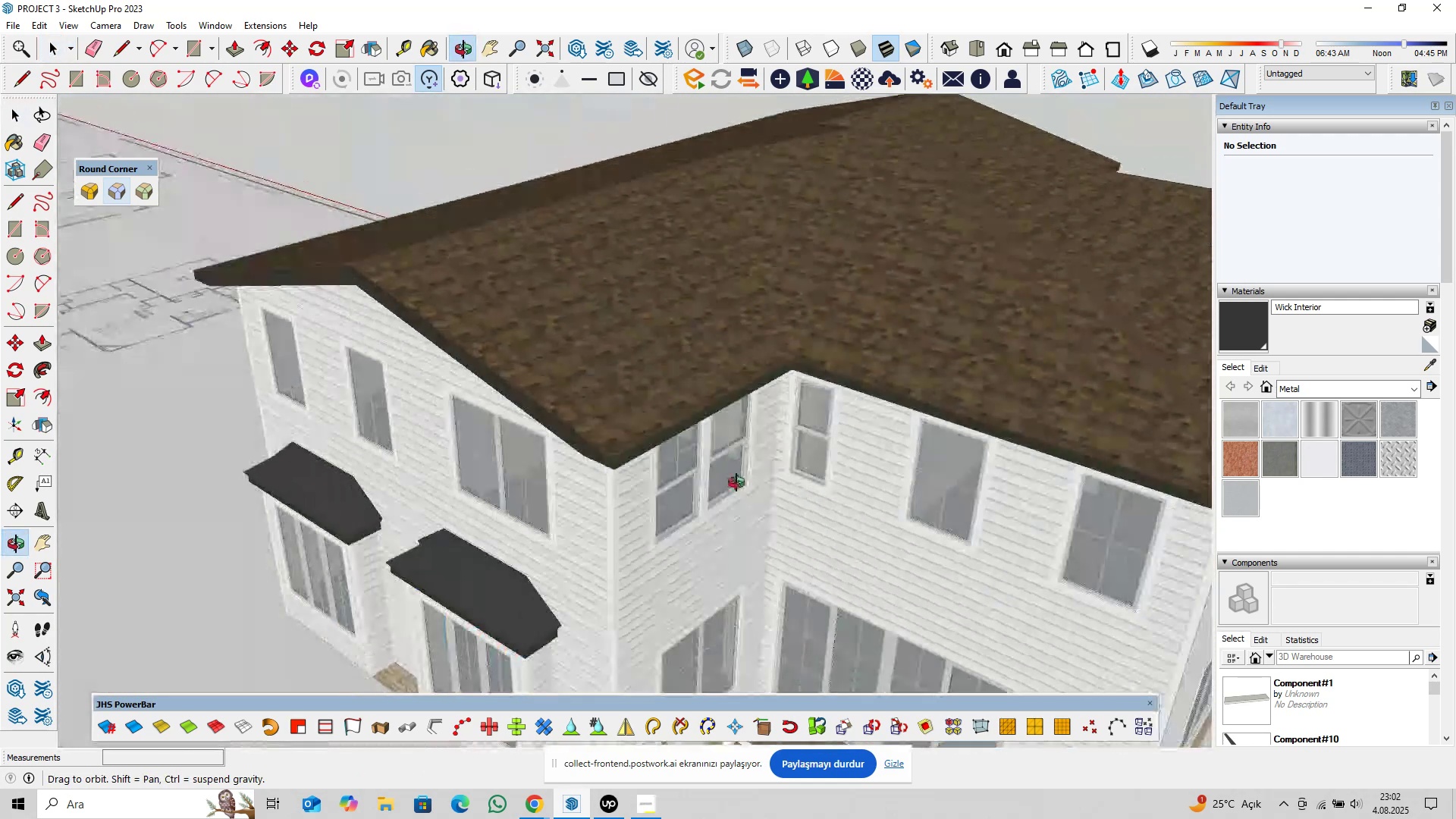 
hold_key(key=ShiftLeft, duration=0.42)
 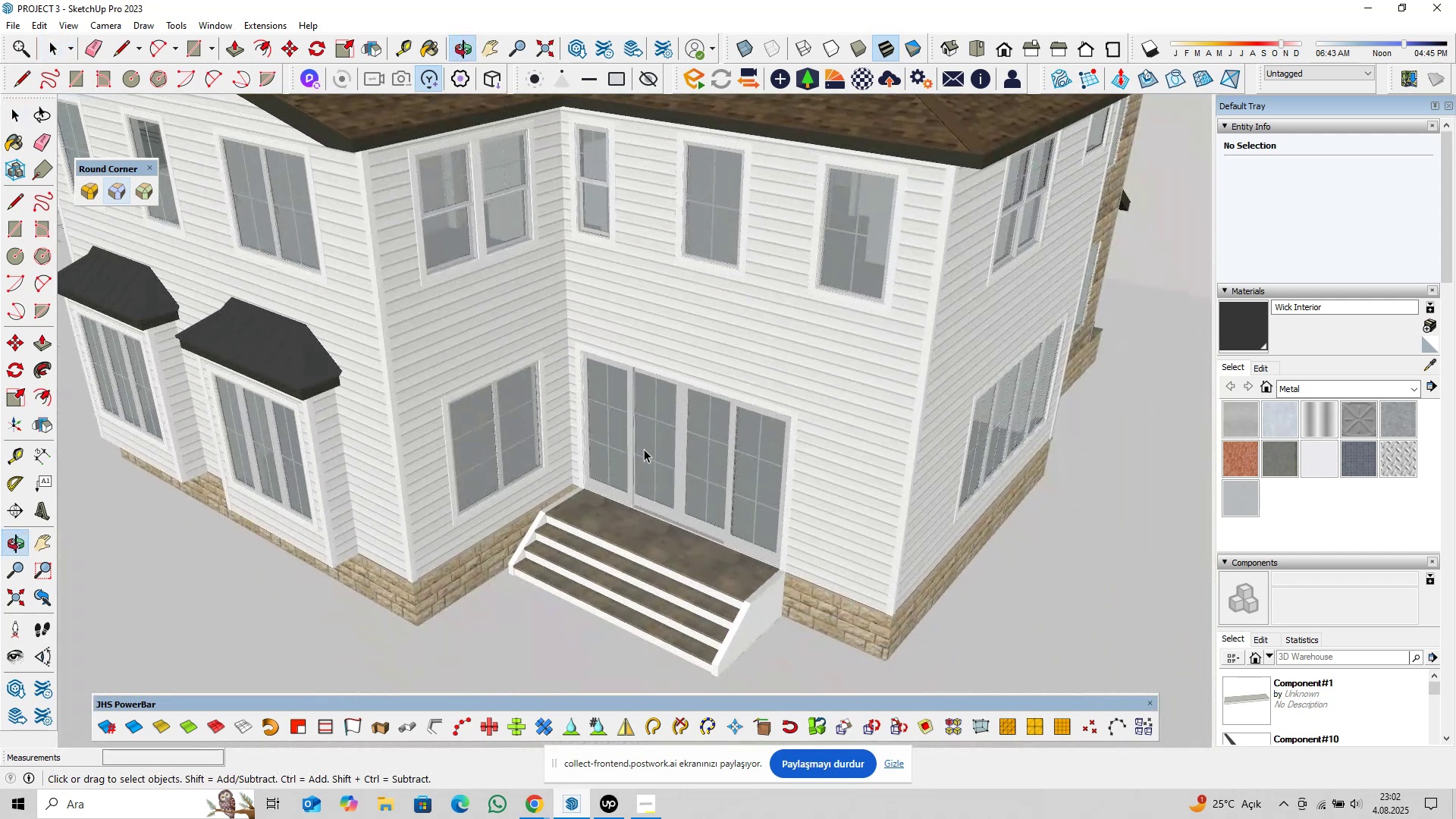 
scroll: coordinate [368, 410], scroll_direction: up, amount: 25.0
 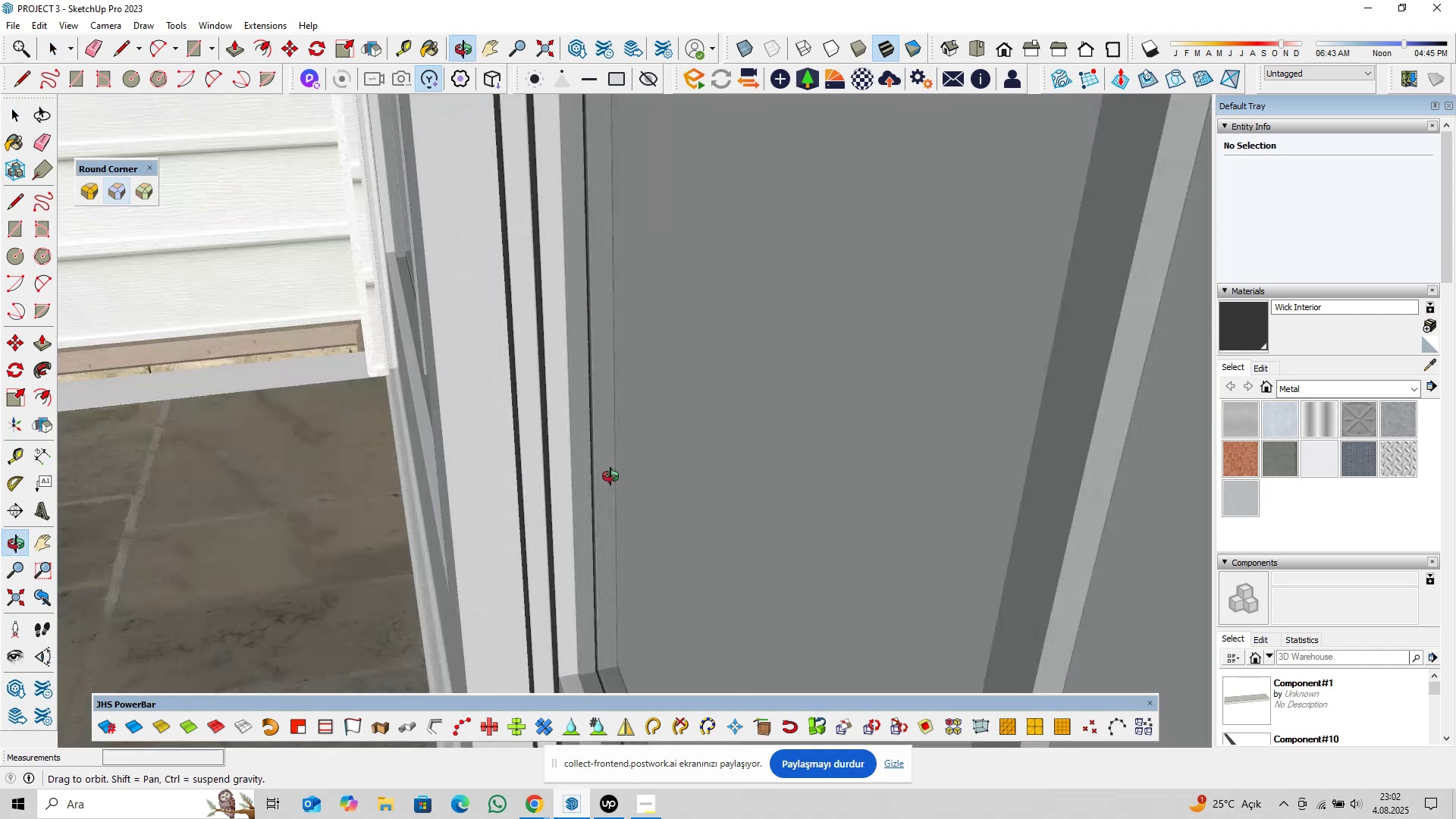 
wait(5.74)
 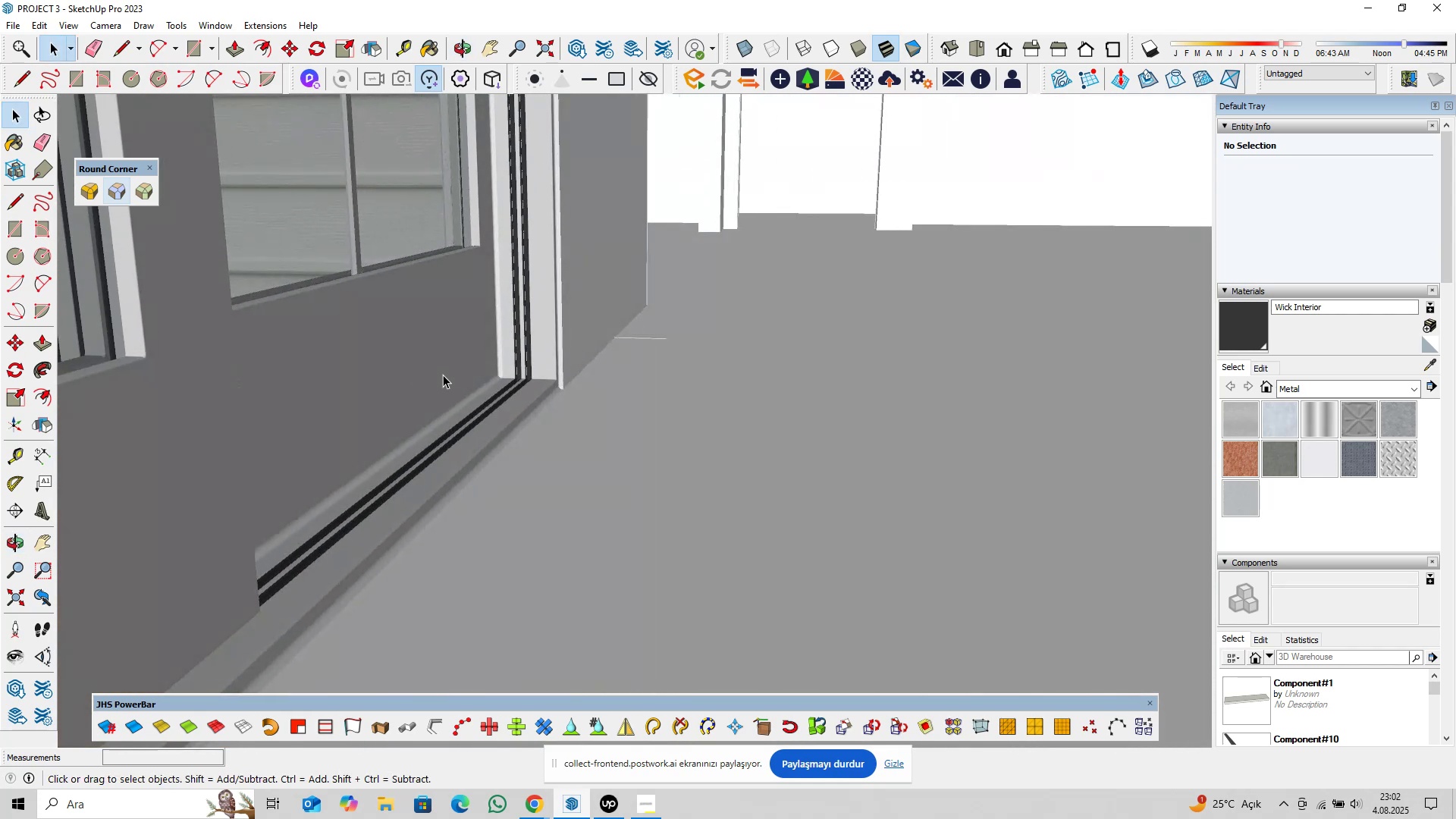 
scroll: coordinate [376, 475], scroll_direction: down, amount: 18.0
 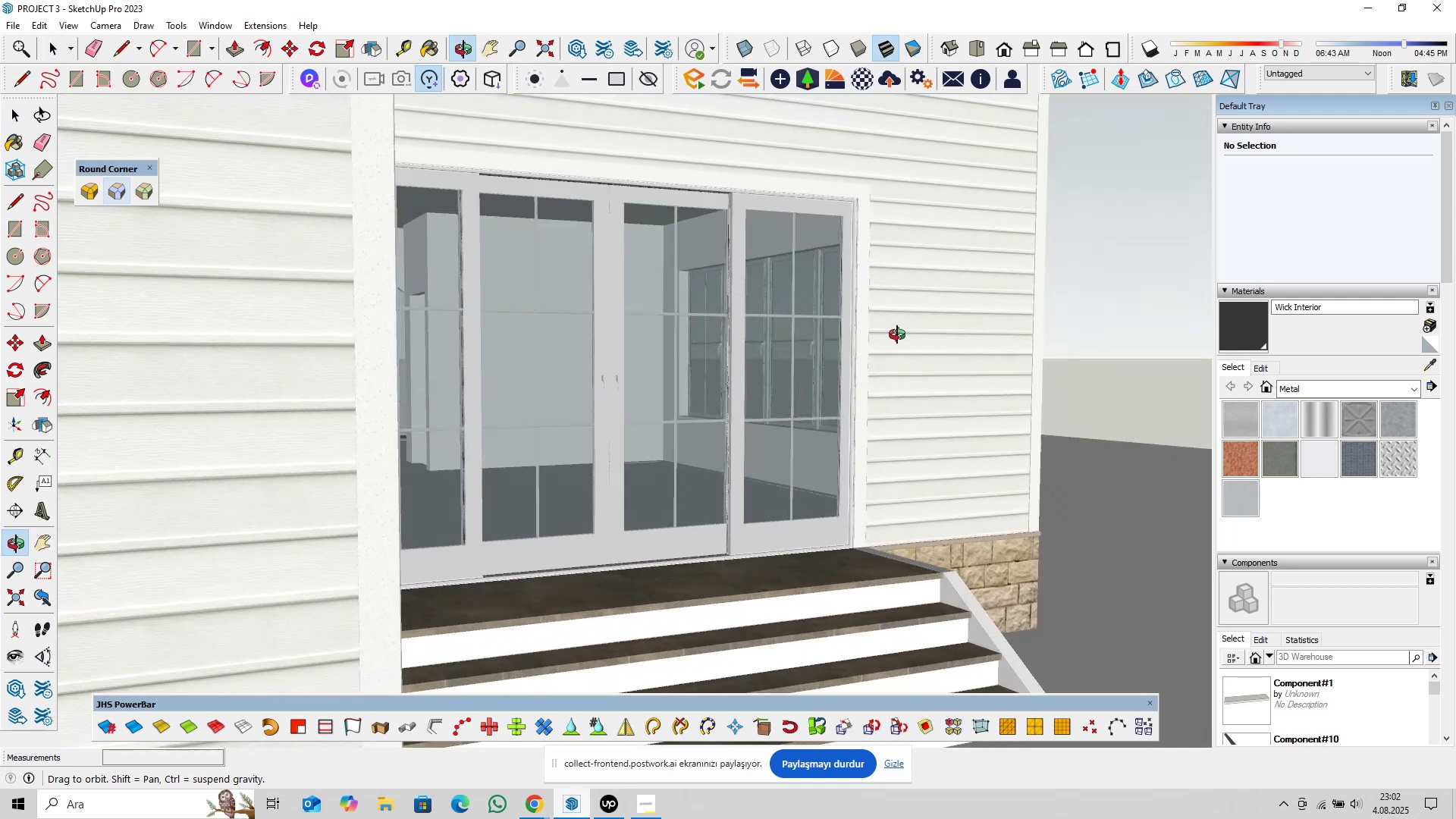 
scroll: coordinate [870, 522], scroll_direction: up, amount: 8.0
 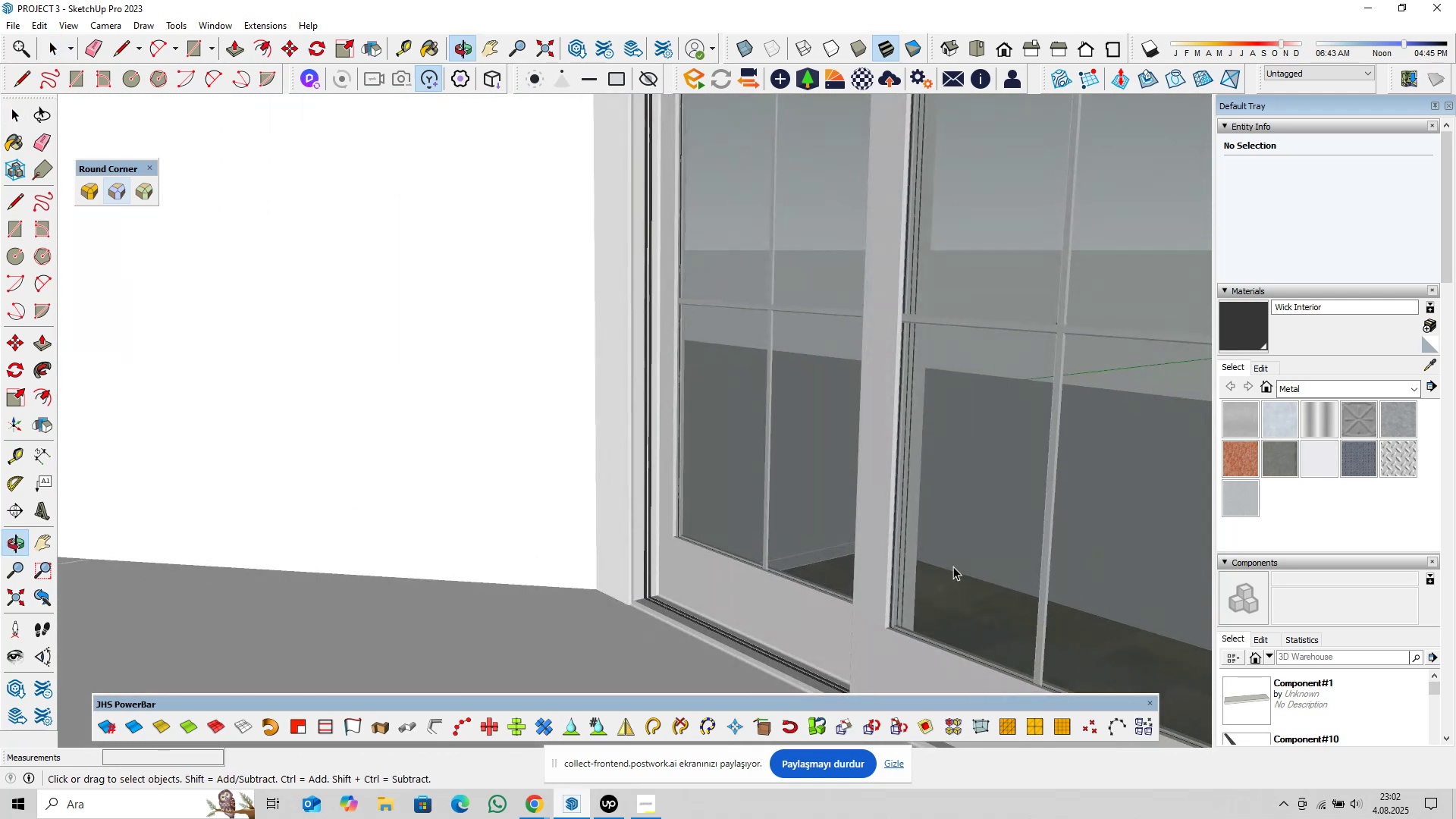 
hold_key(key=ShiftLeft, duration=0.38)
 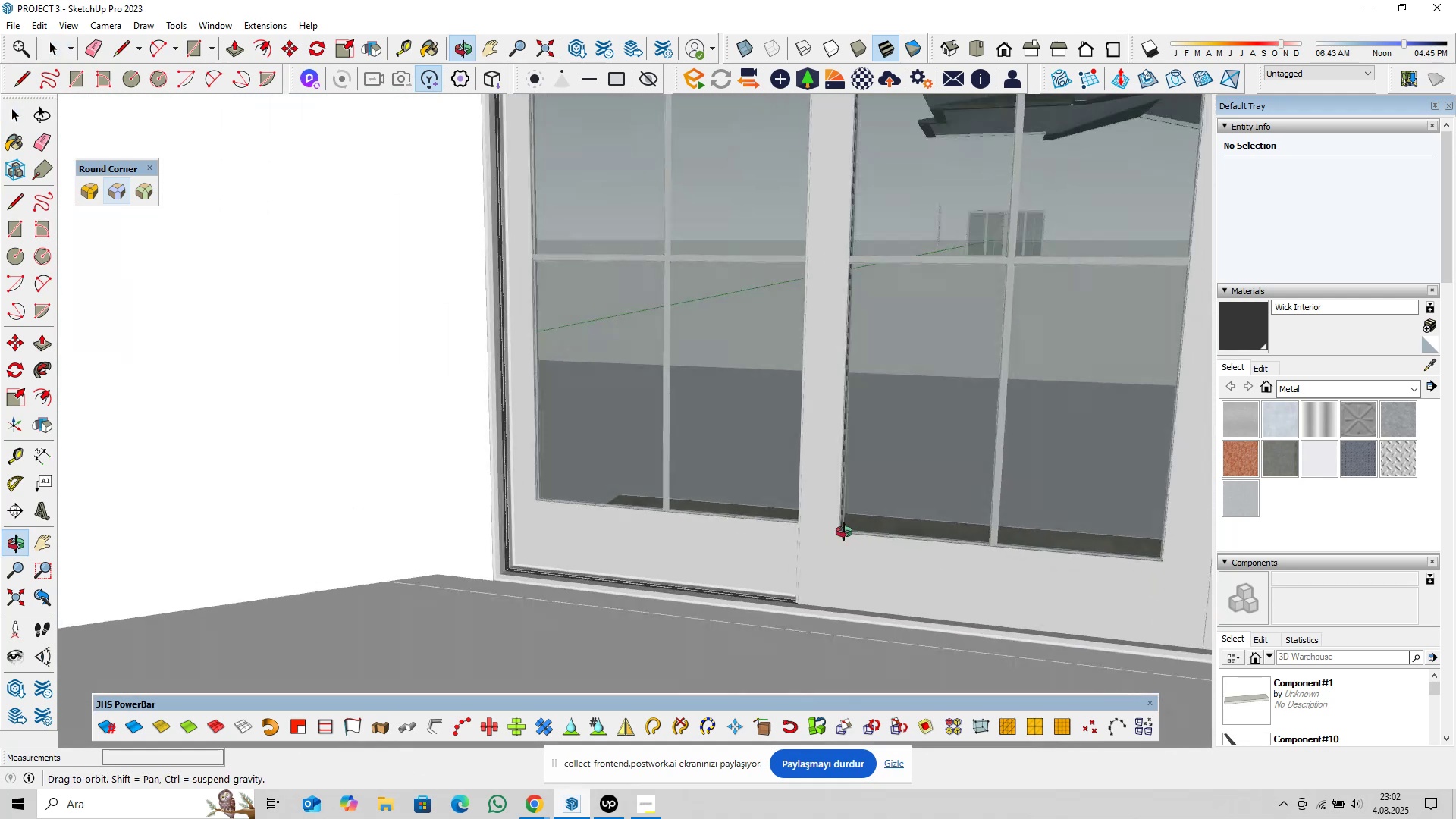 
key(Shift+ShiftLeft)
 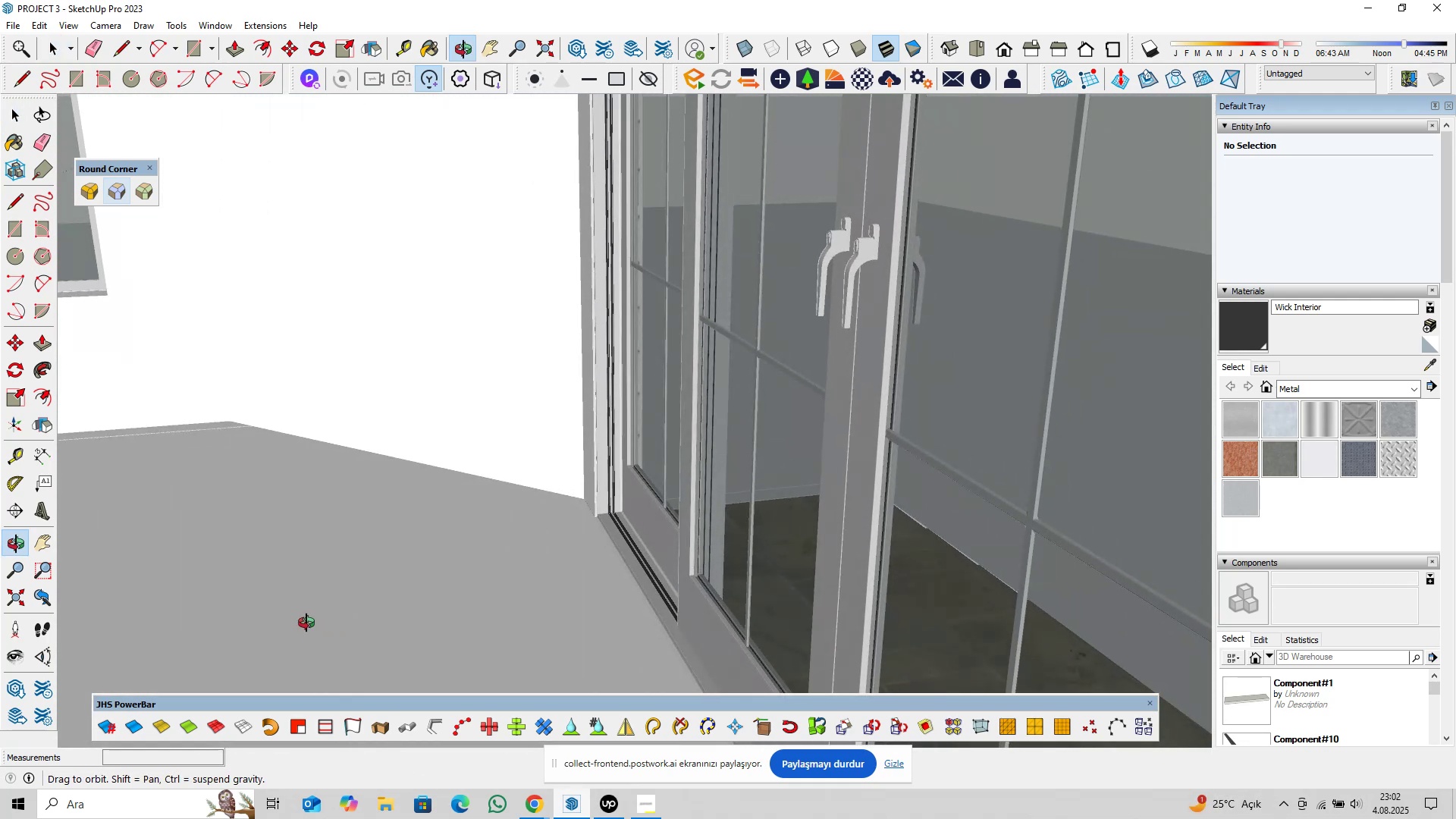 
hold_key(key=ShiftLeft, duration=0.32)
 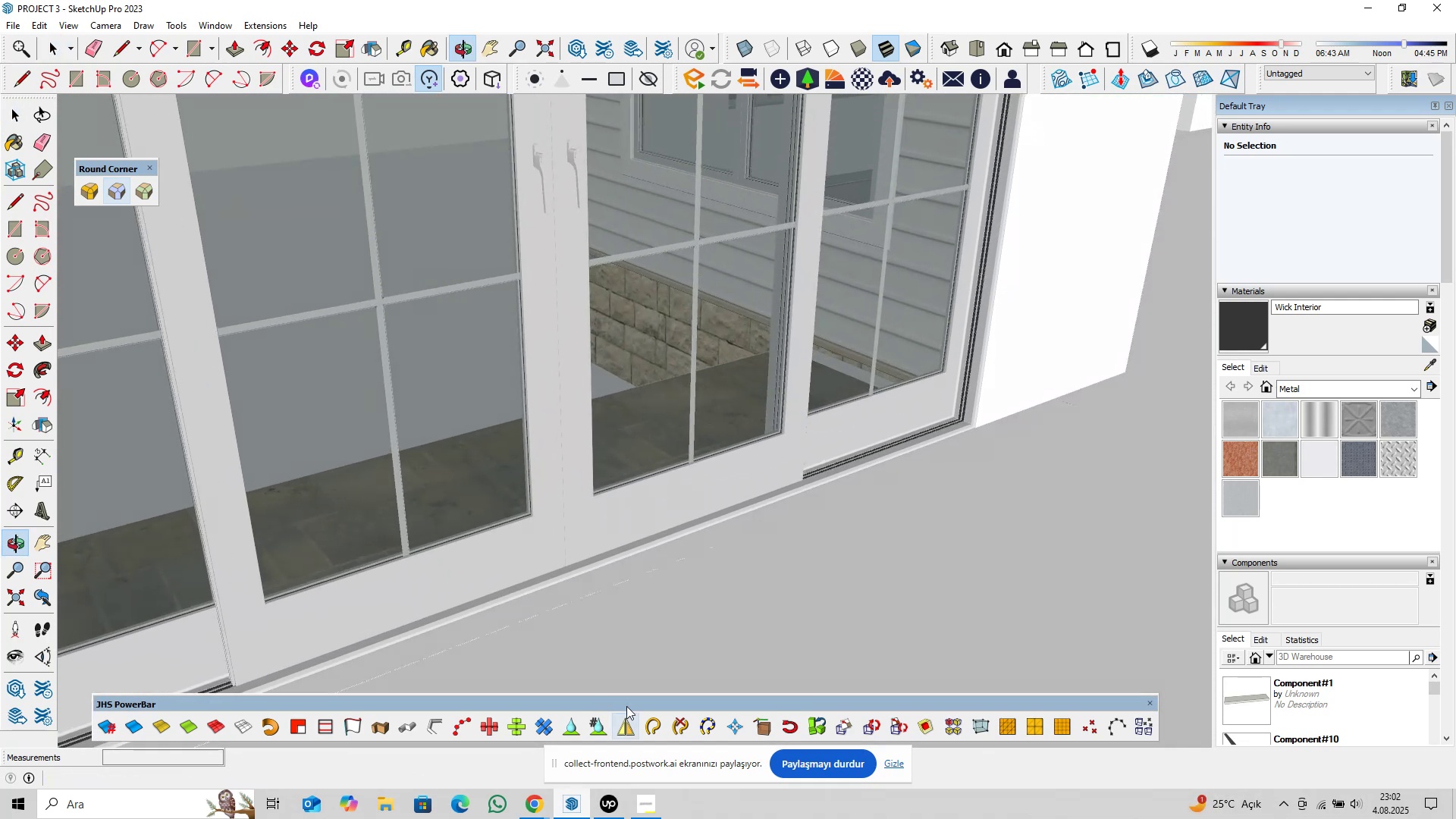 
hold_key(key=ShiftLeft, duration=0.38)
 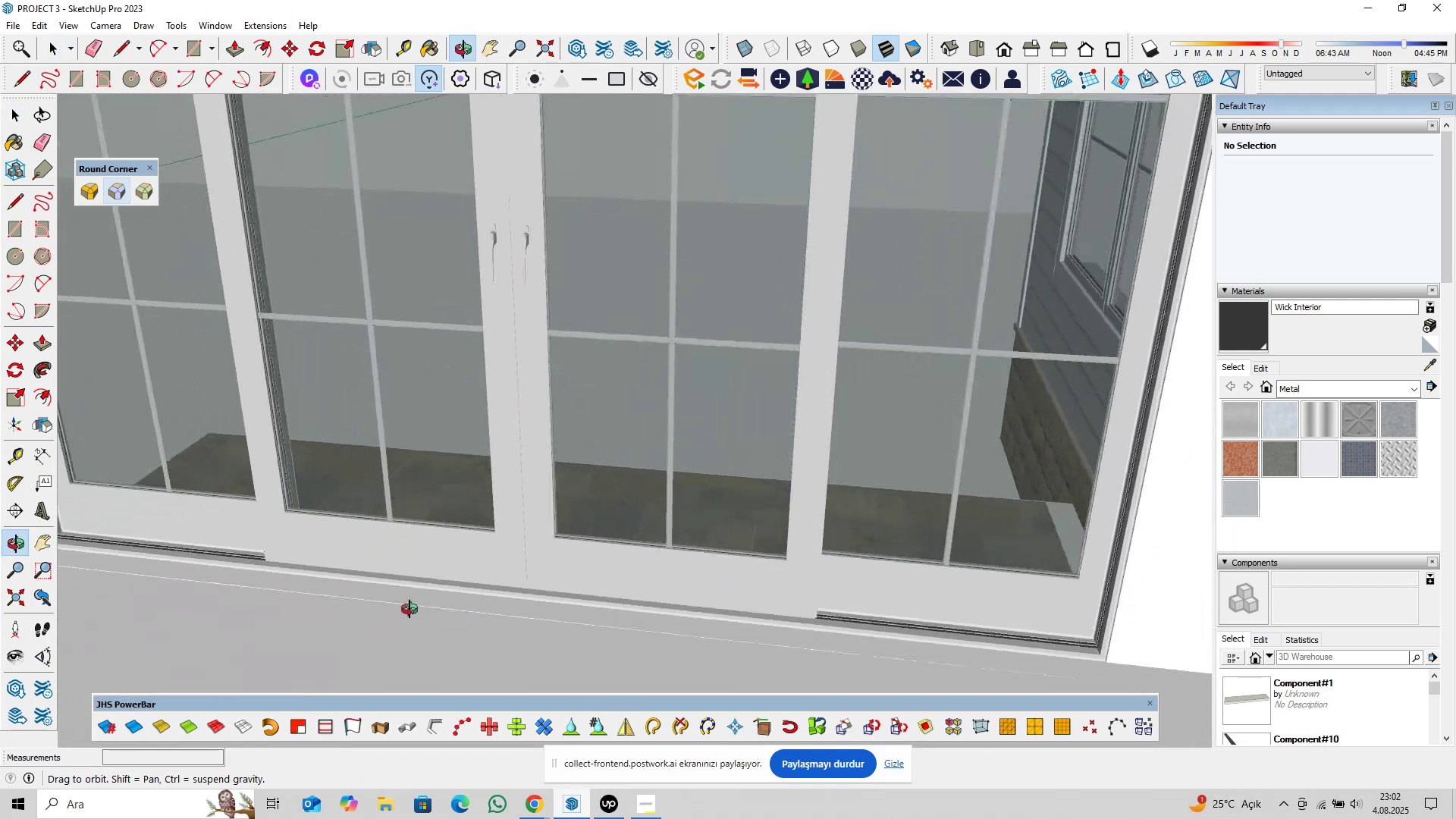 
scroll: coordinate [657, 588], scroll_direction: up, amount: 19.0
 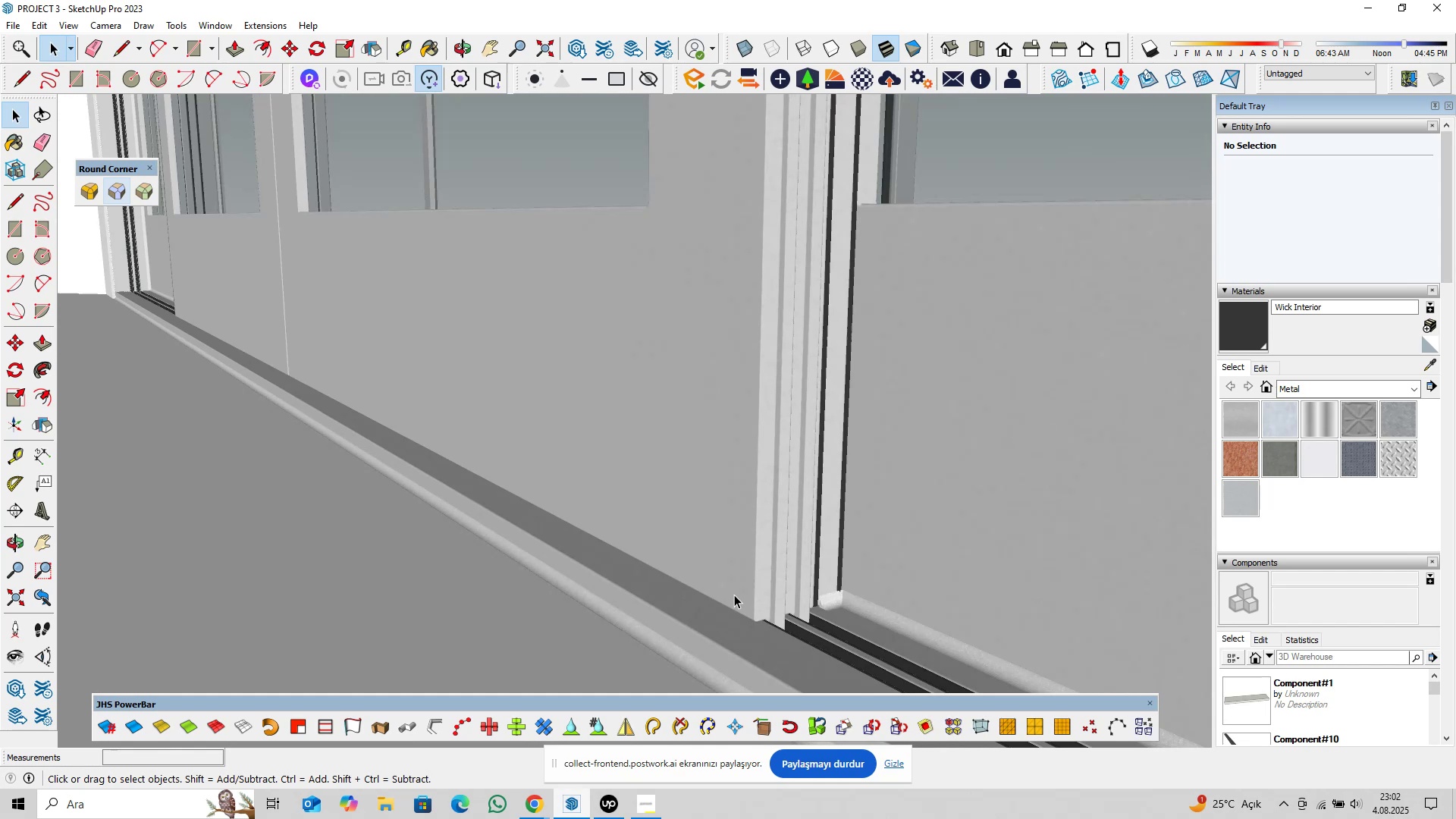 
key(Shift+ShiftLeft)
 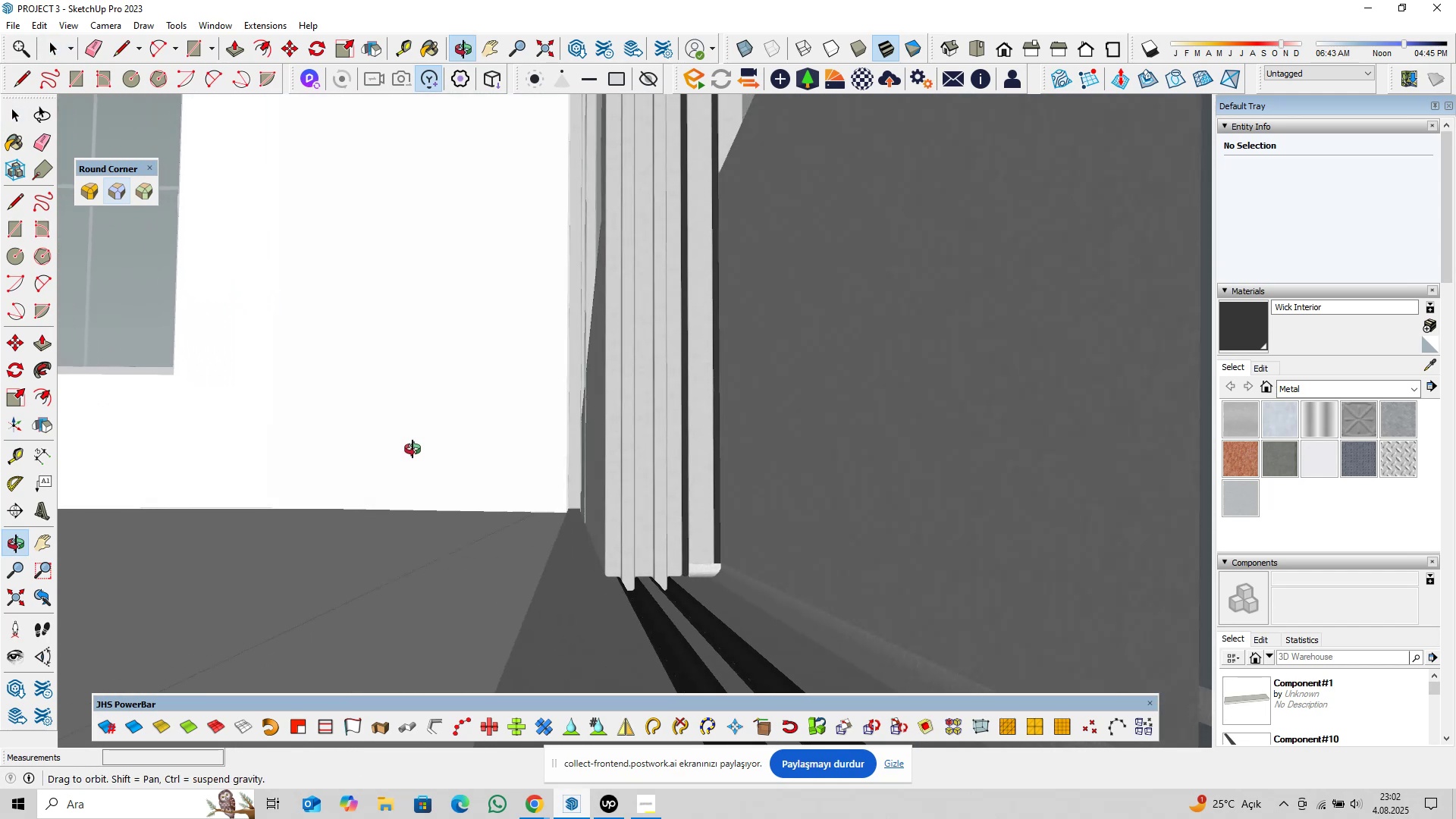 
hold_key(key=ShiftLeft, duration=0.4)
 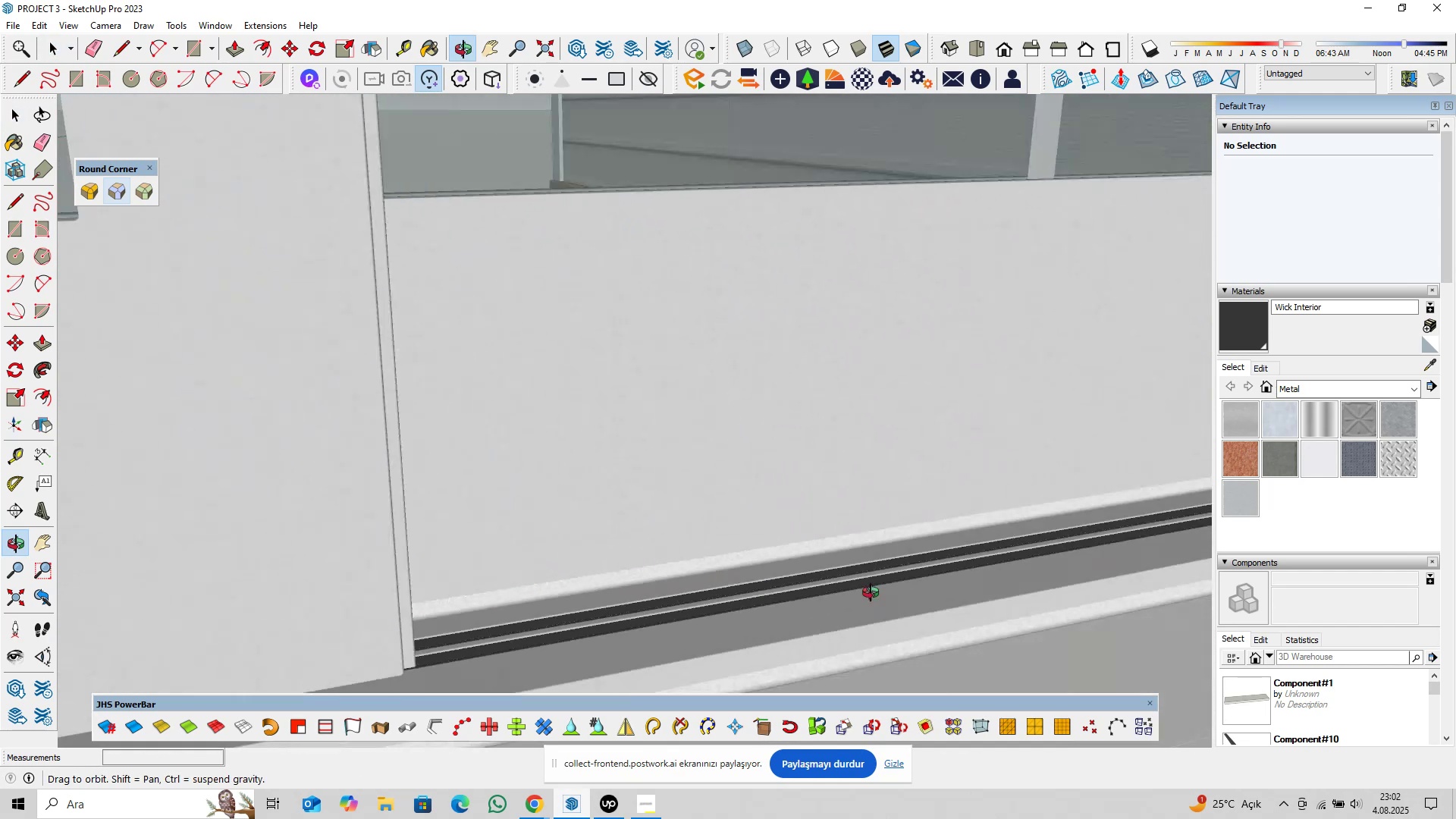 
hold_key(key=ShiftLeft, duration=0.76)
 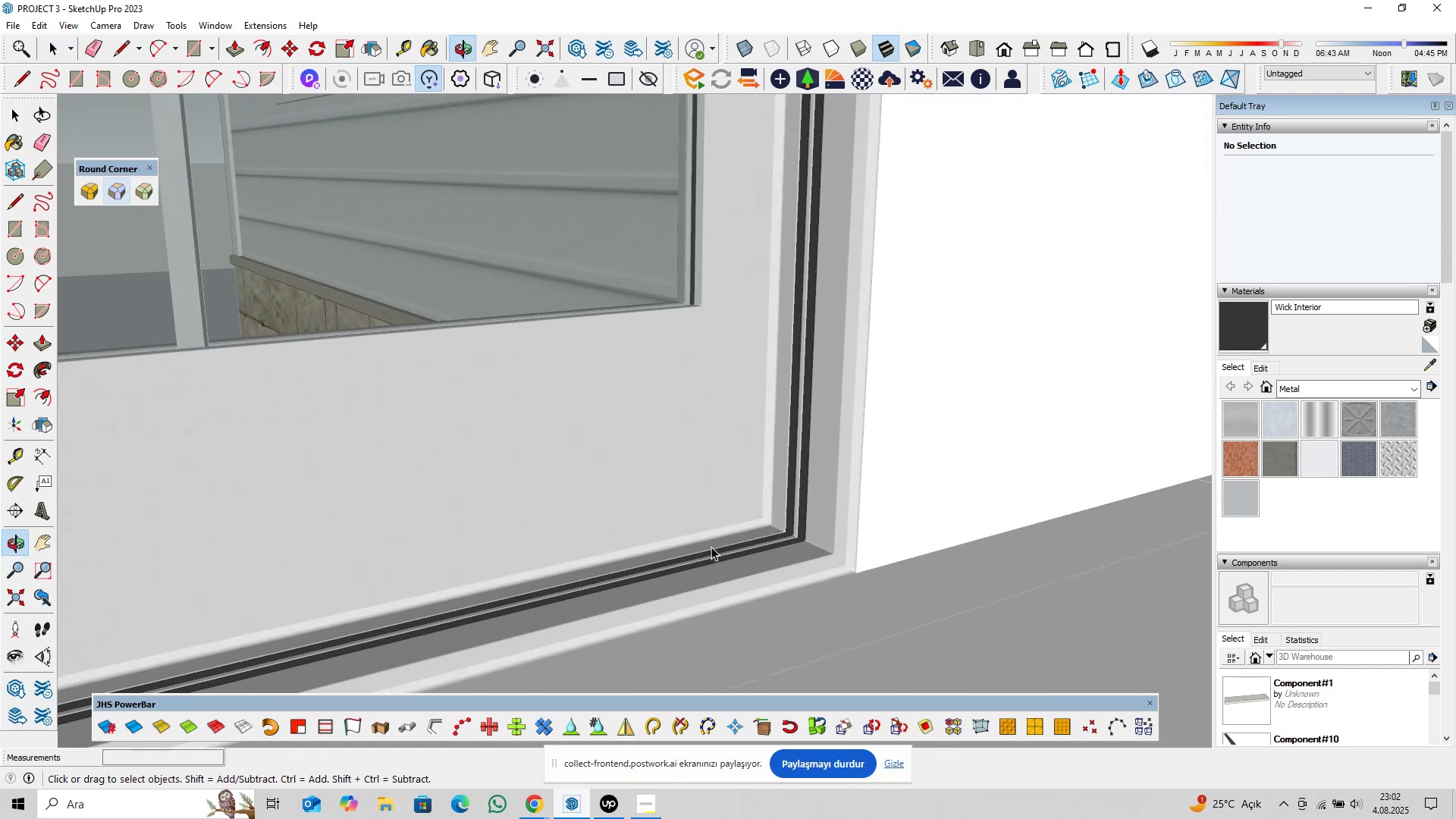 
scroll: coordinate [726, 529], scroll_direction: up, amount: 5.0
 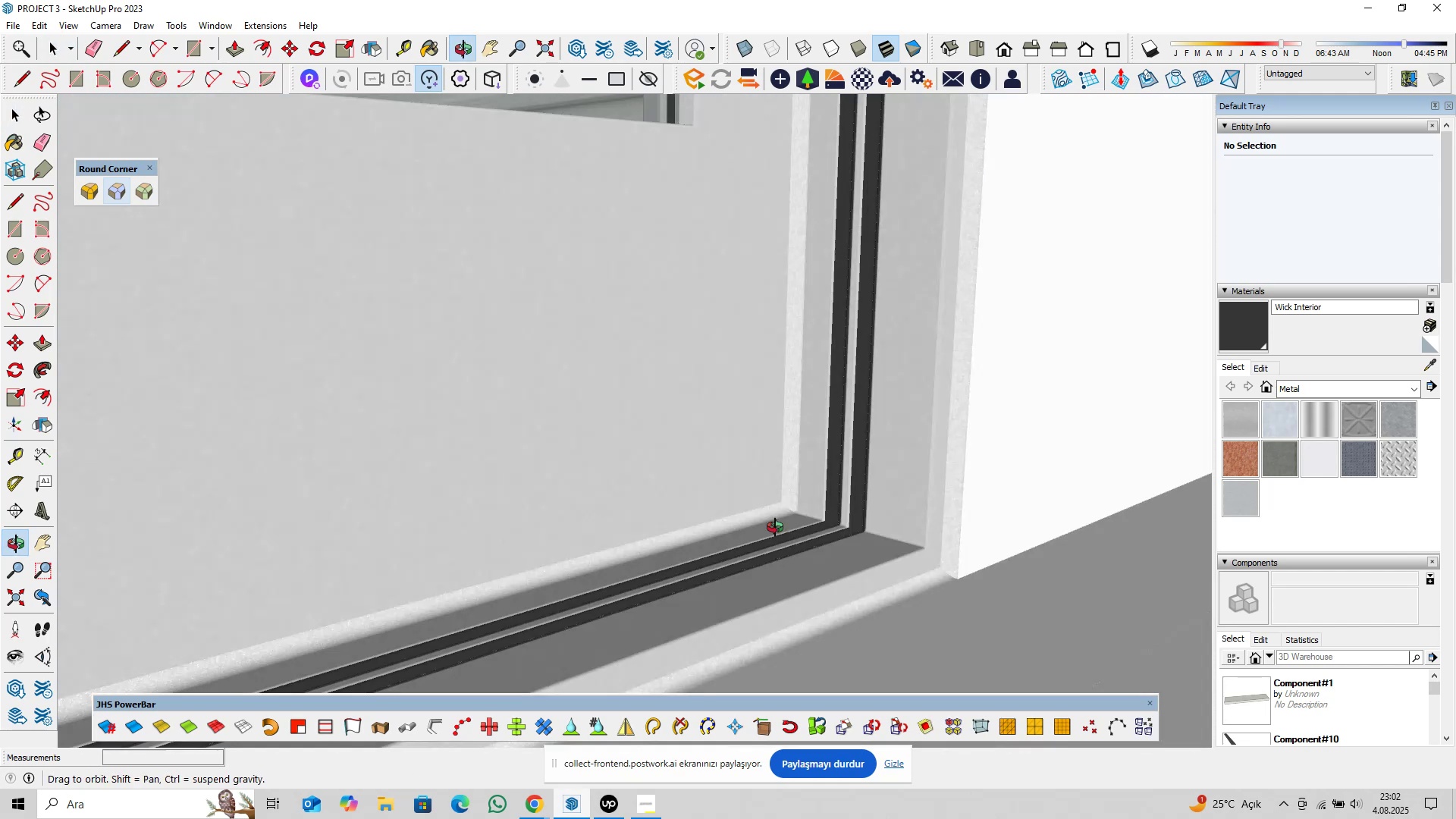 
scroll: coordinate [583, 513], scroll_direction: down, amount: 13.0
 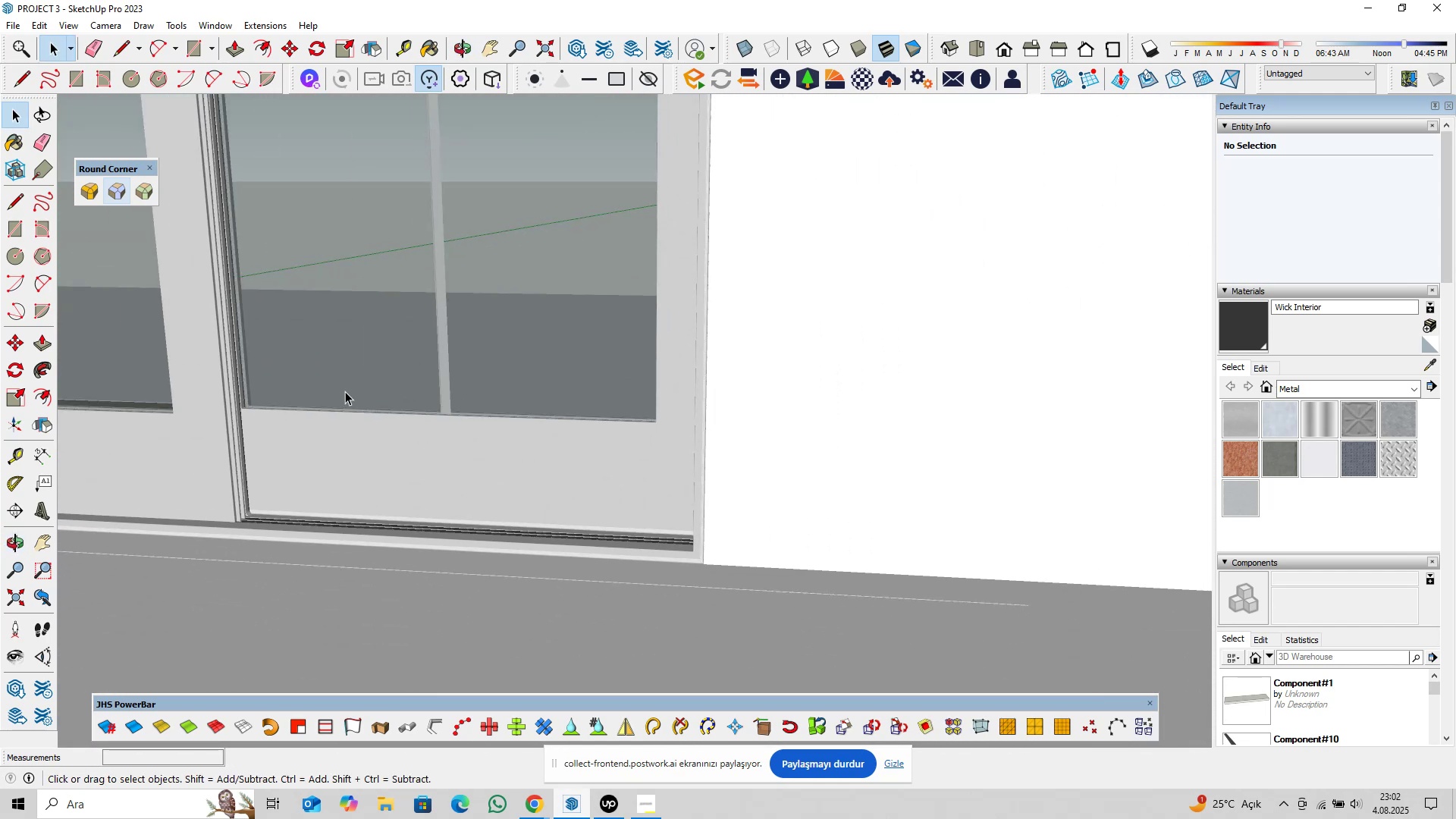 
hold_key(key=ShiftLeft, duration=0.33)
 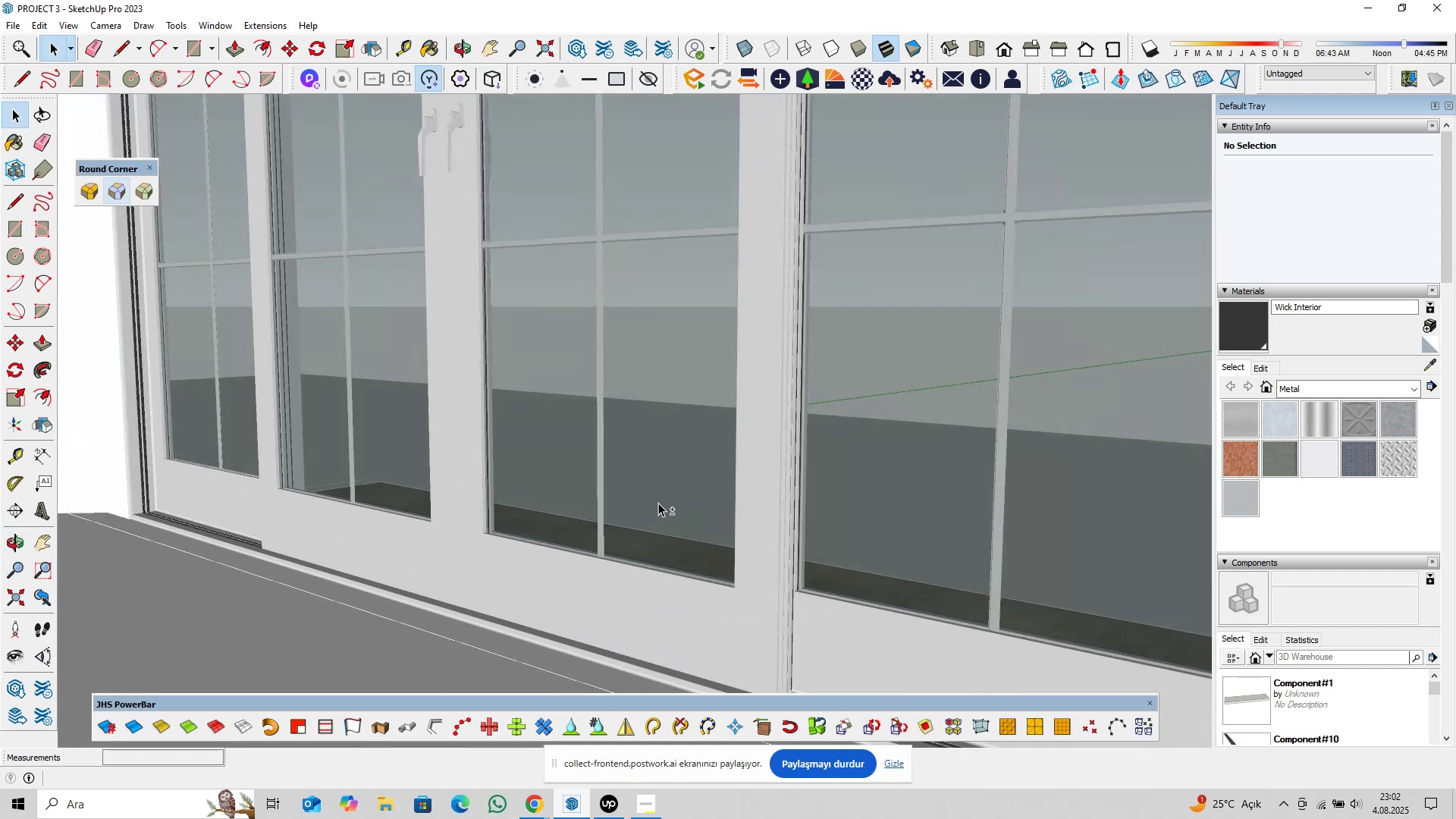 
scroll: coordinate [631, 493], scroll_direction: down, amount: 5.0
 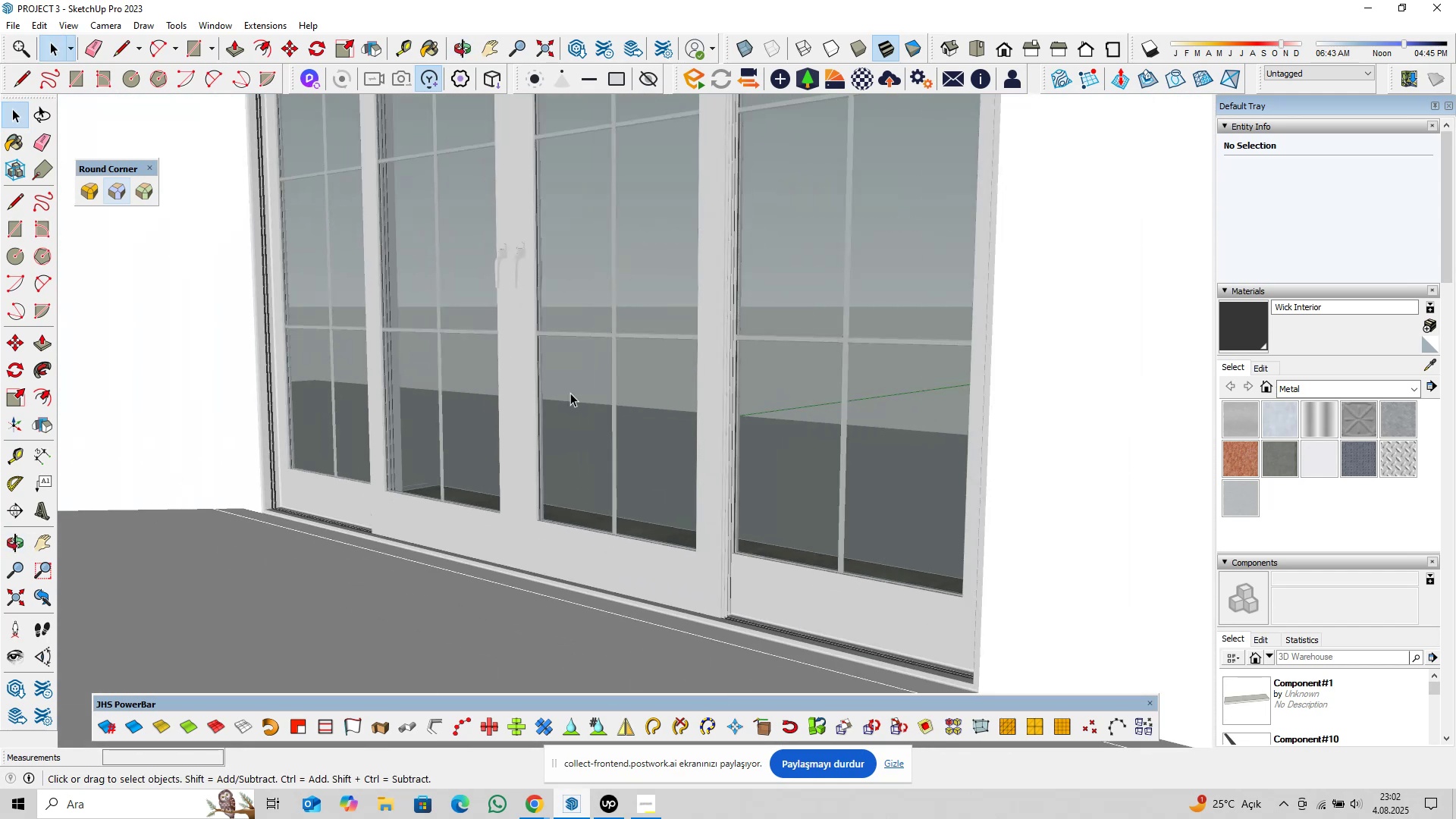 
key(Shift+ShiftLeft)
 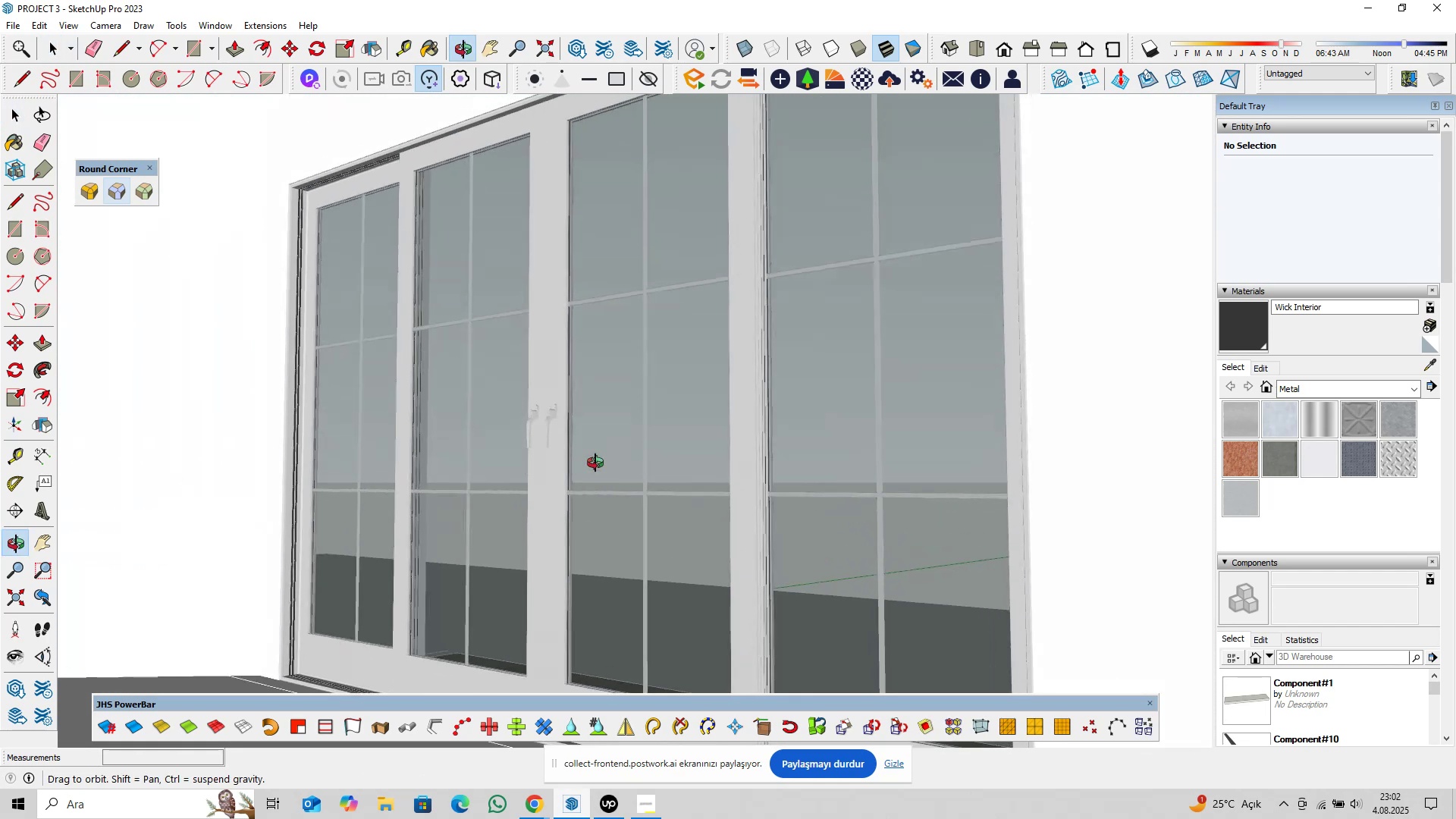 
hold_key(key=ShiftLeft, duration=0.32)
 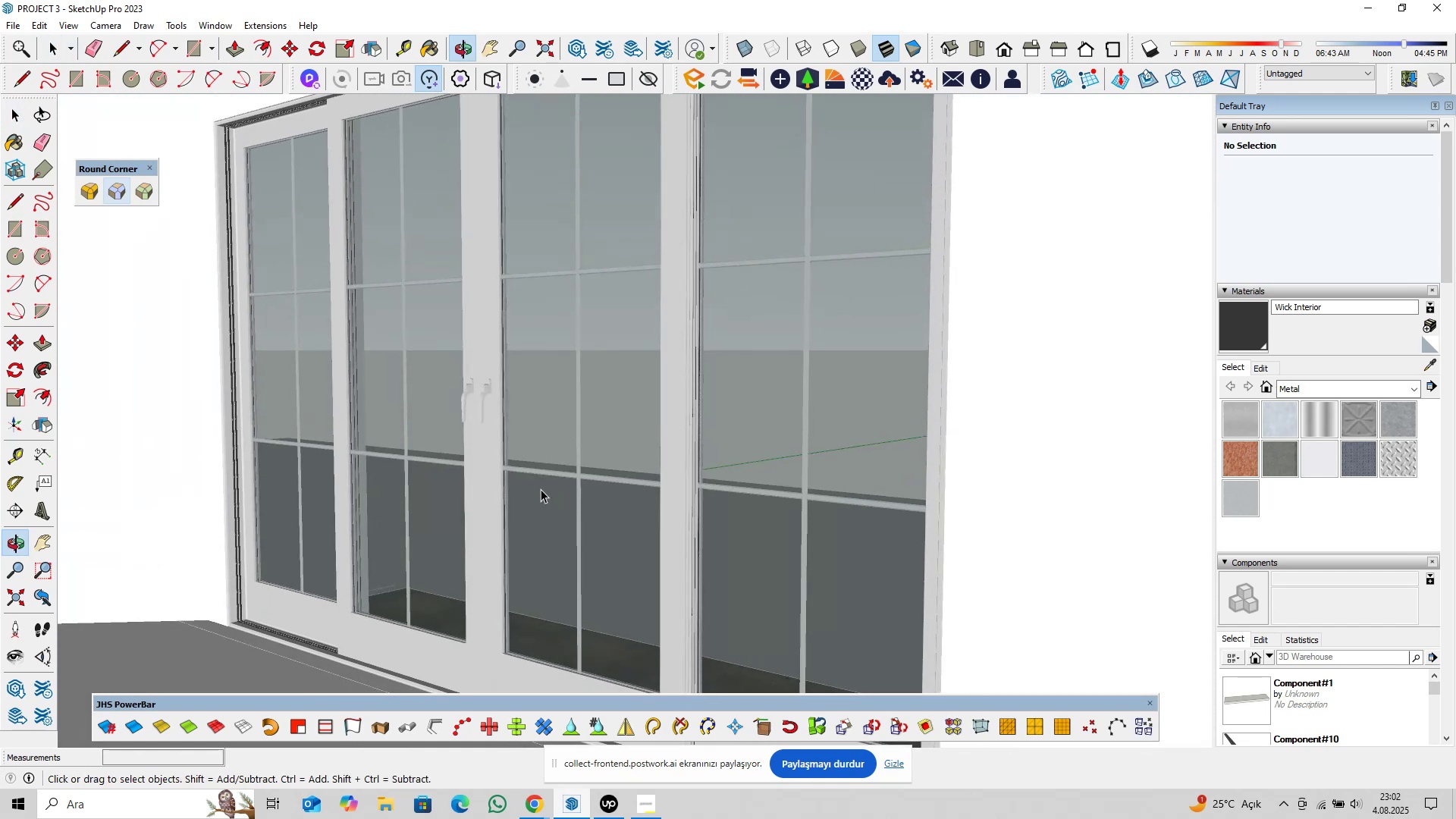 
scroll: coordinate [497, 435], scroll_direction: down, amount: 2.0
 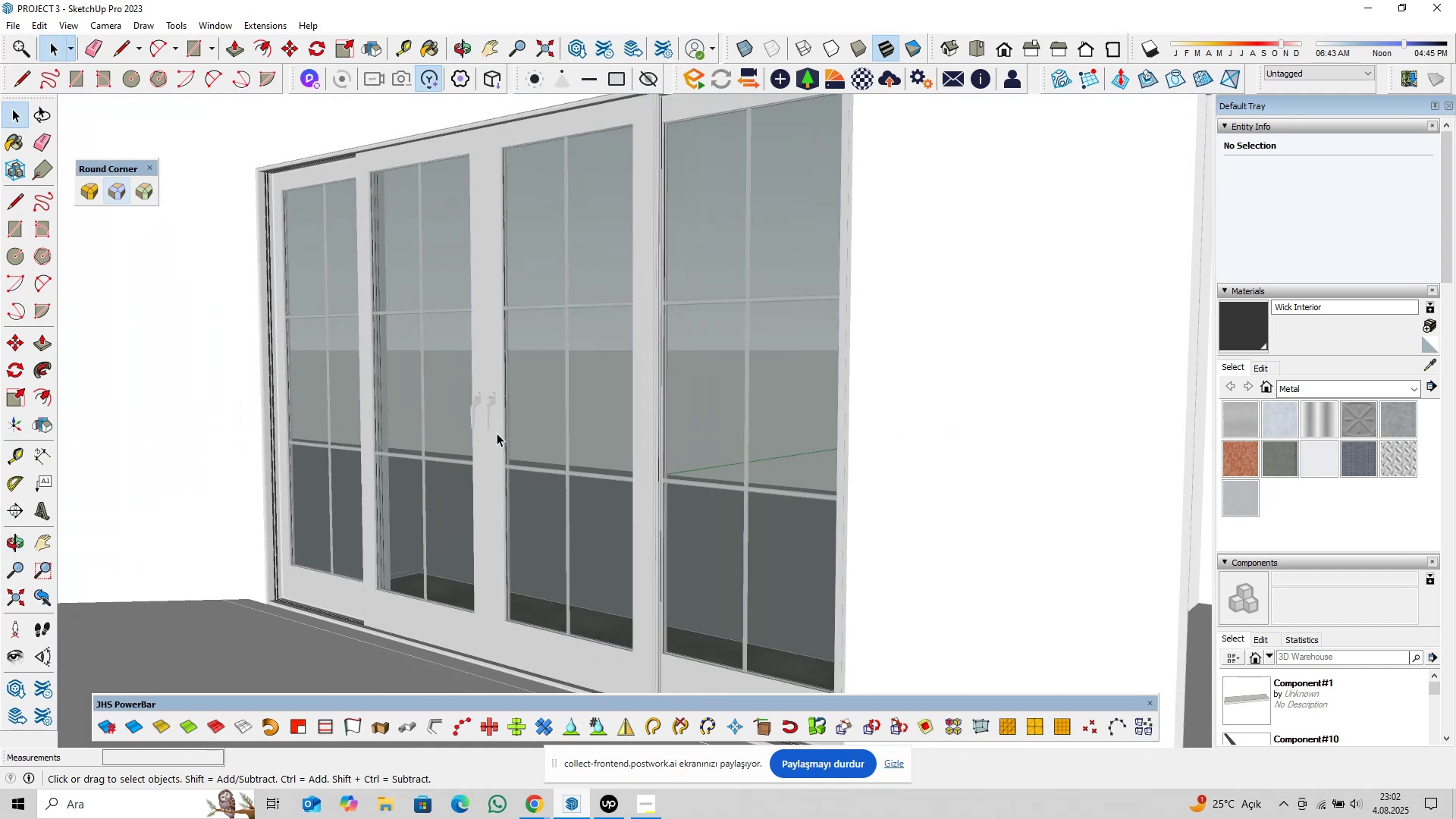 
key(Shift+ShiftLeft)
 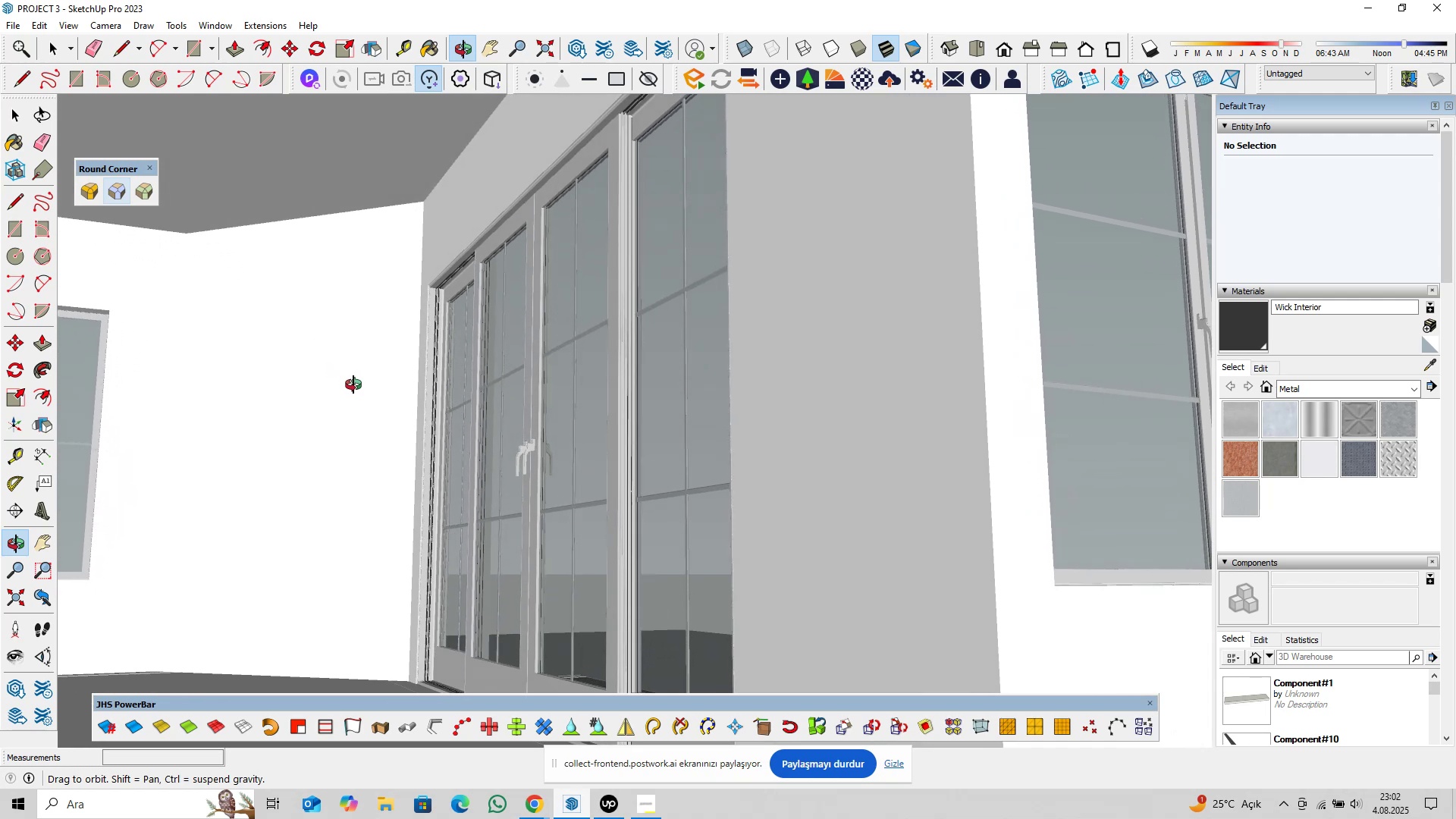 
wait(5.68)
 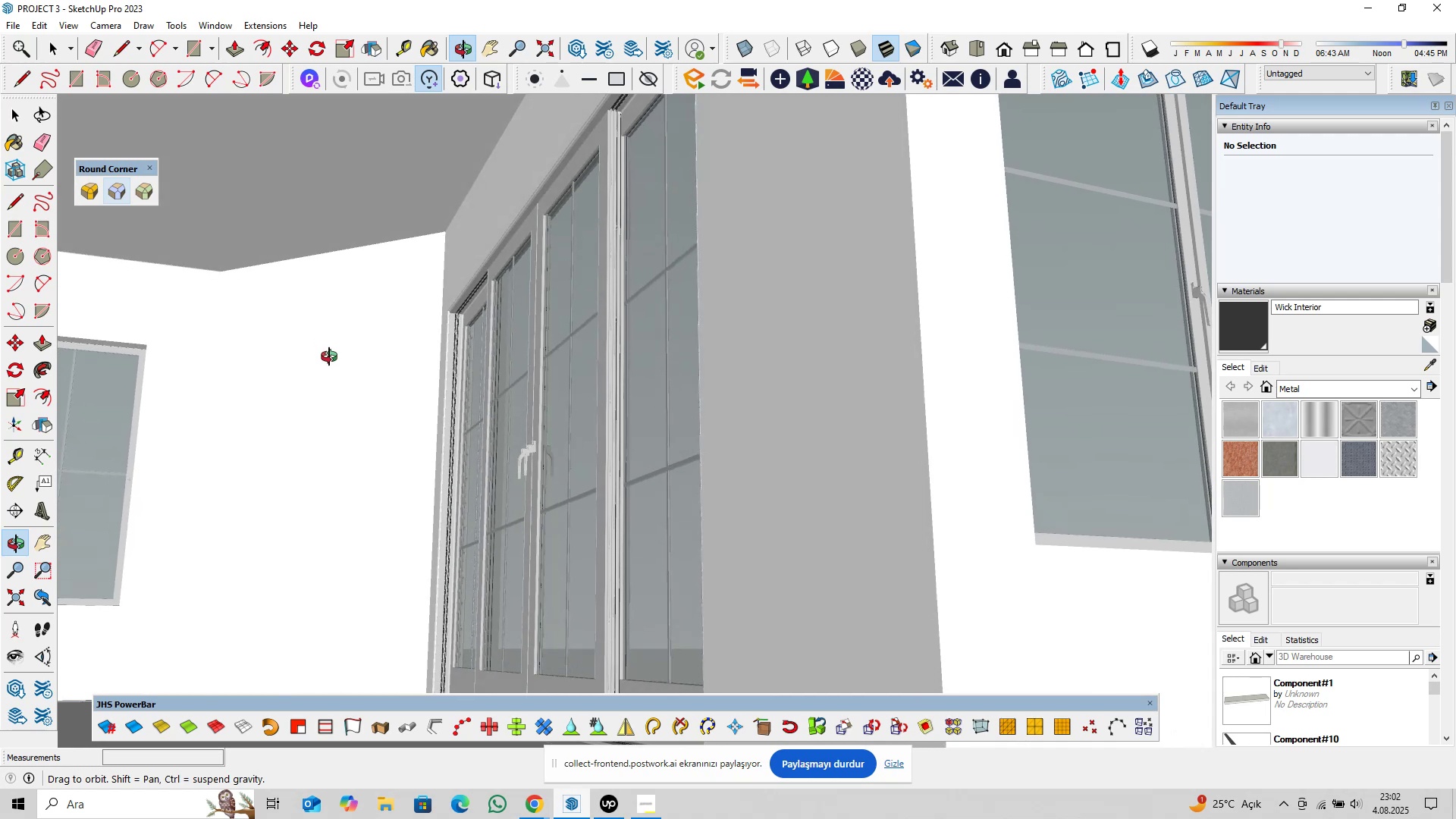 
scroll: coordinate [554, 428], scroll_direction: down, amount: 2.0
 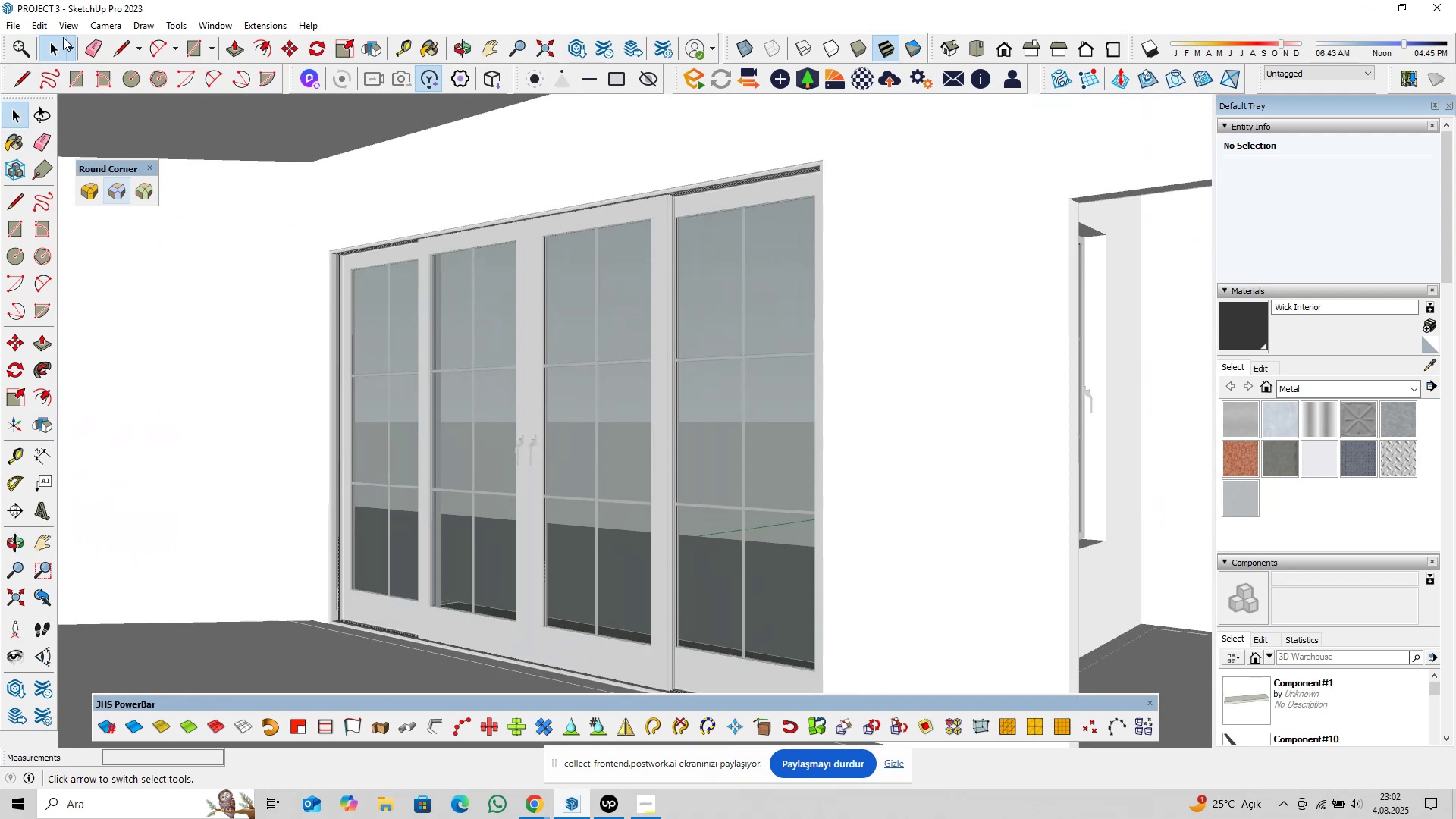 
left_click([63, 24])
 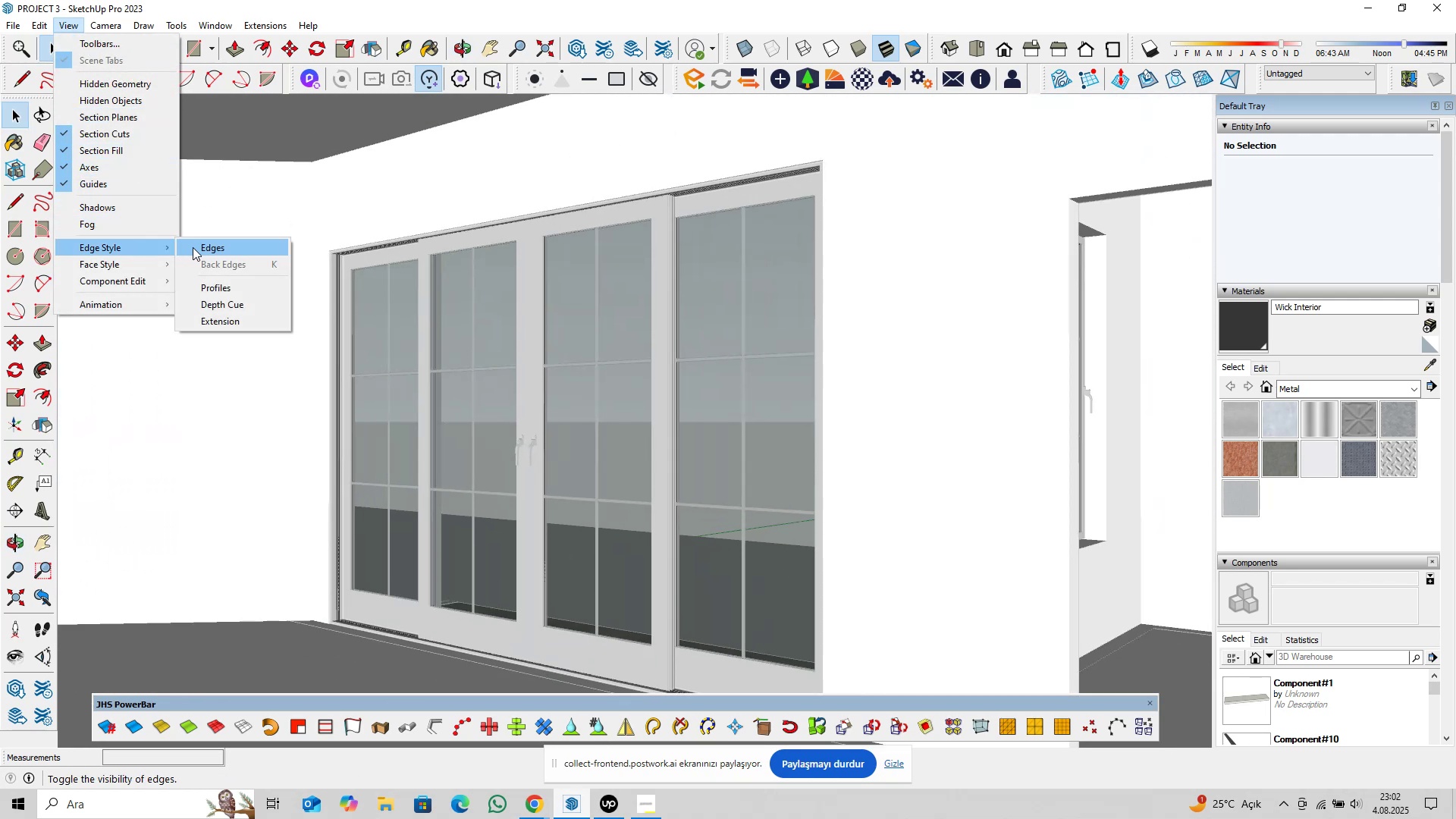 
double_click([478, 582])
 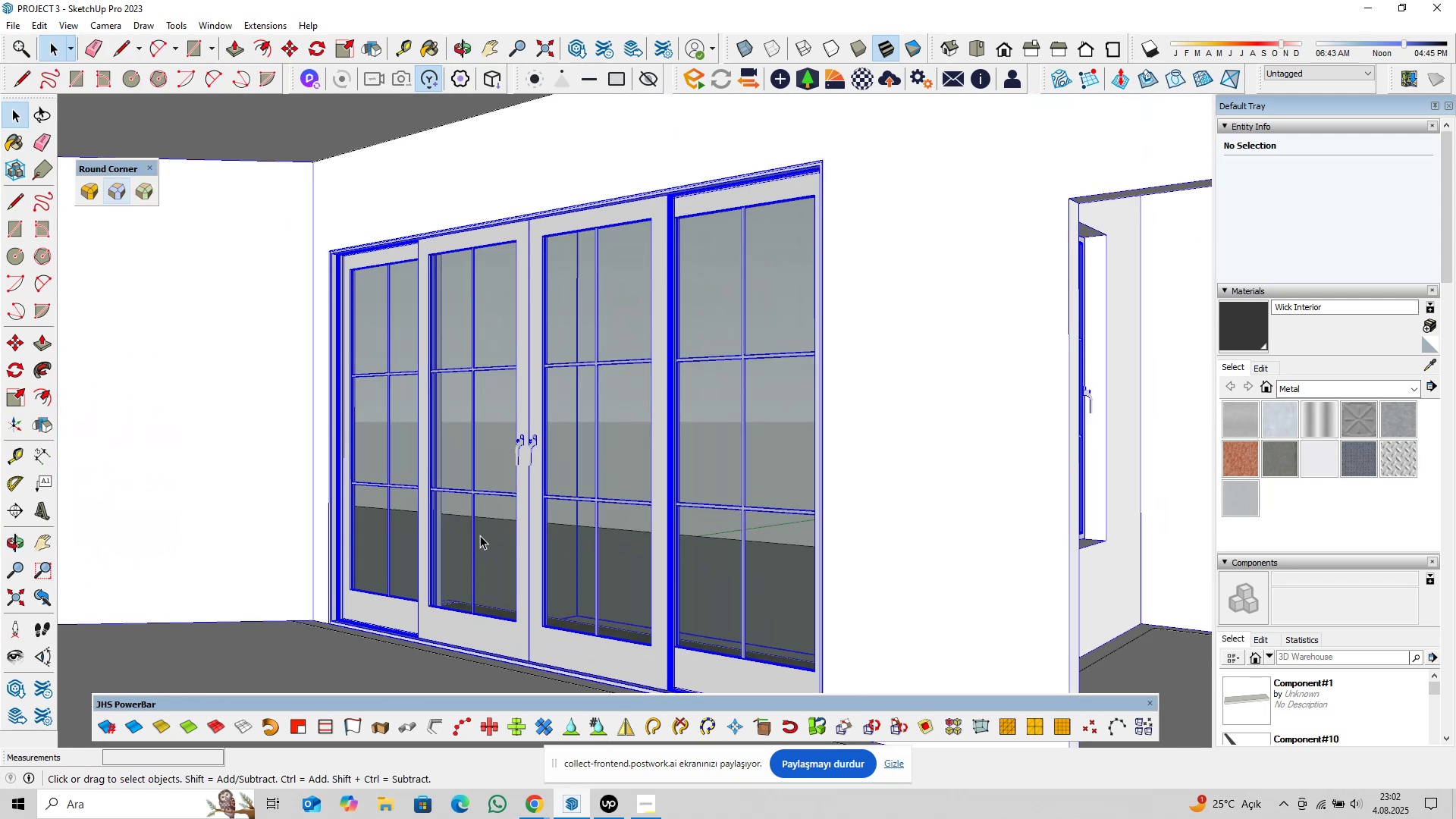 
triple_click([480, 535])
 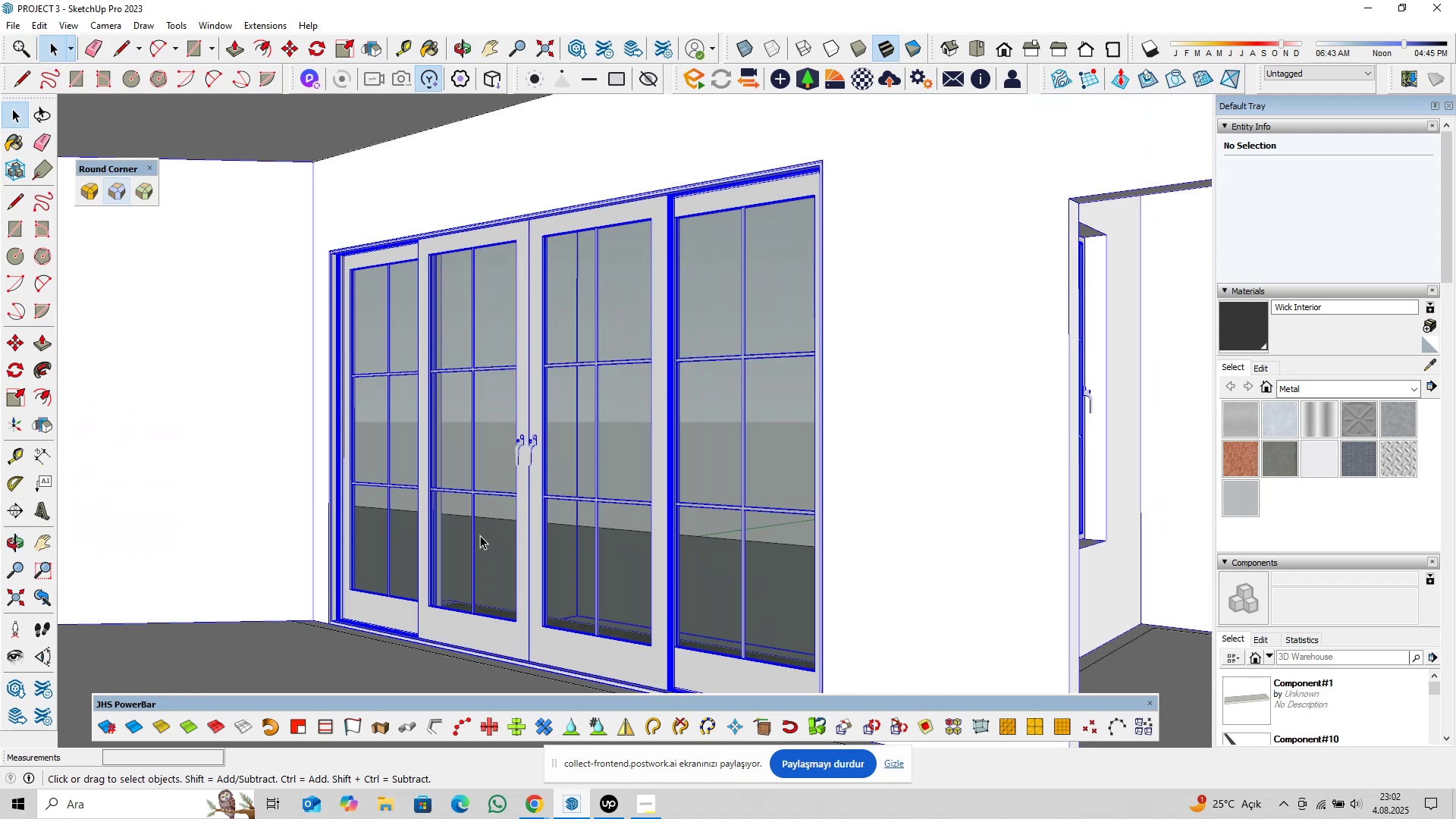 
triple_click([480, 535])
 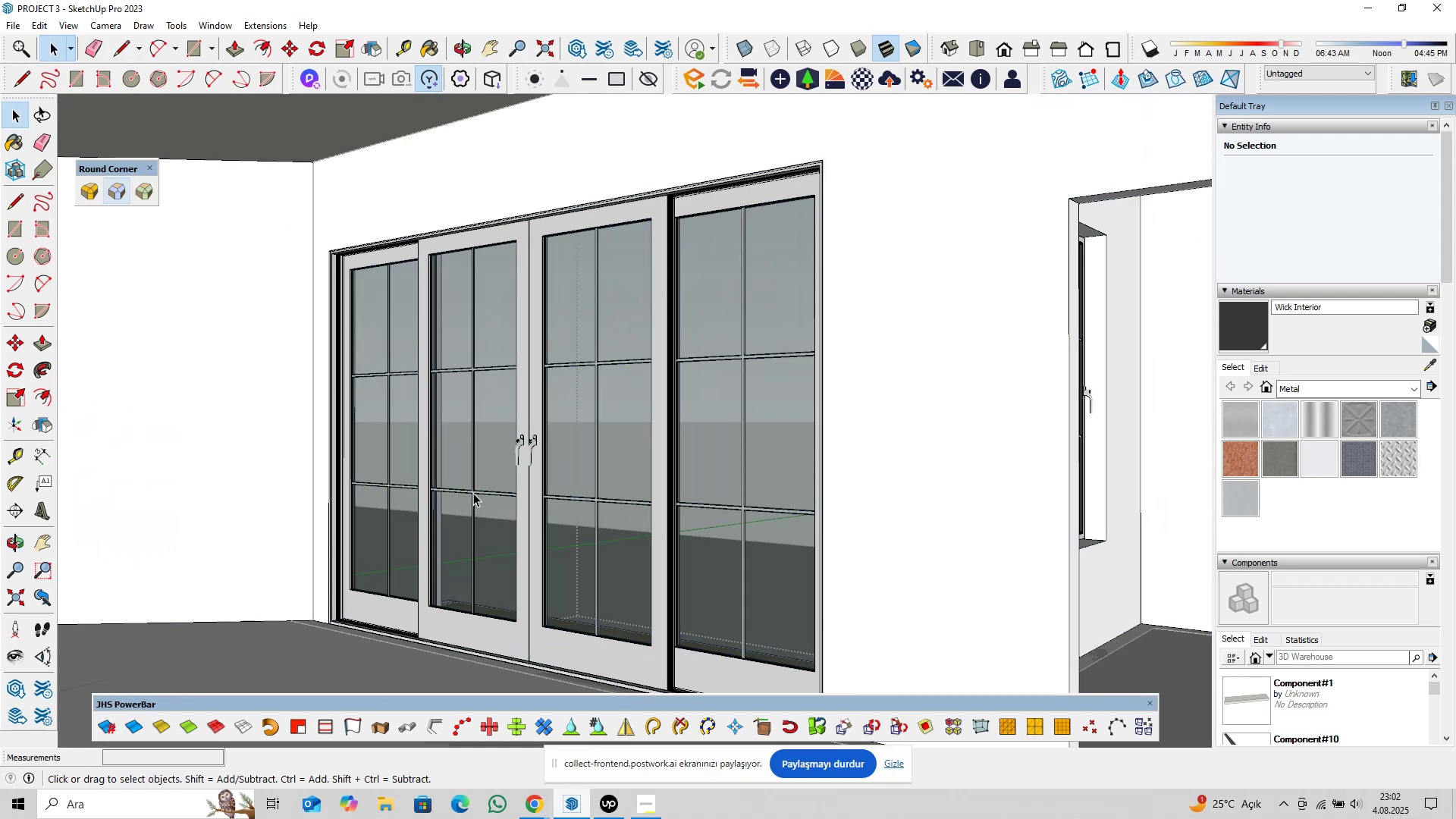 
triple_click([473, 493])
 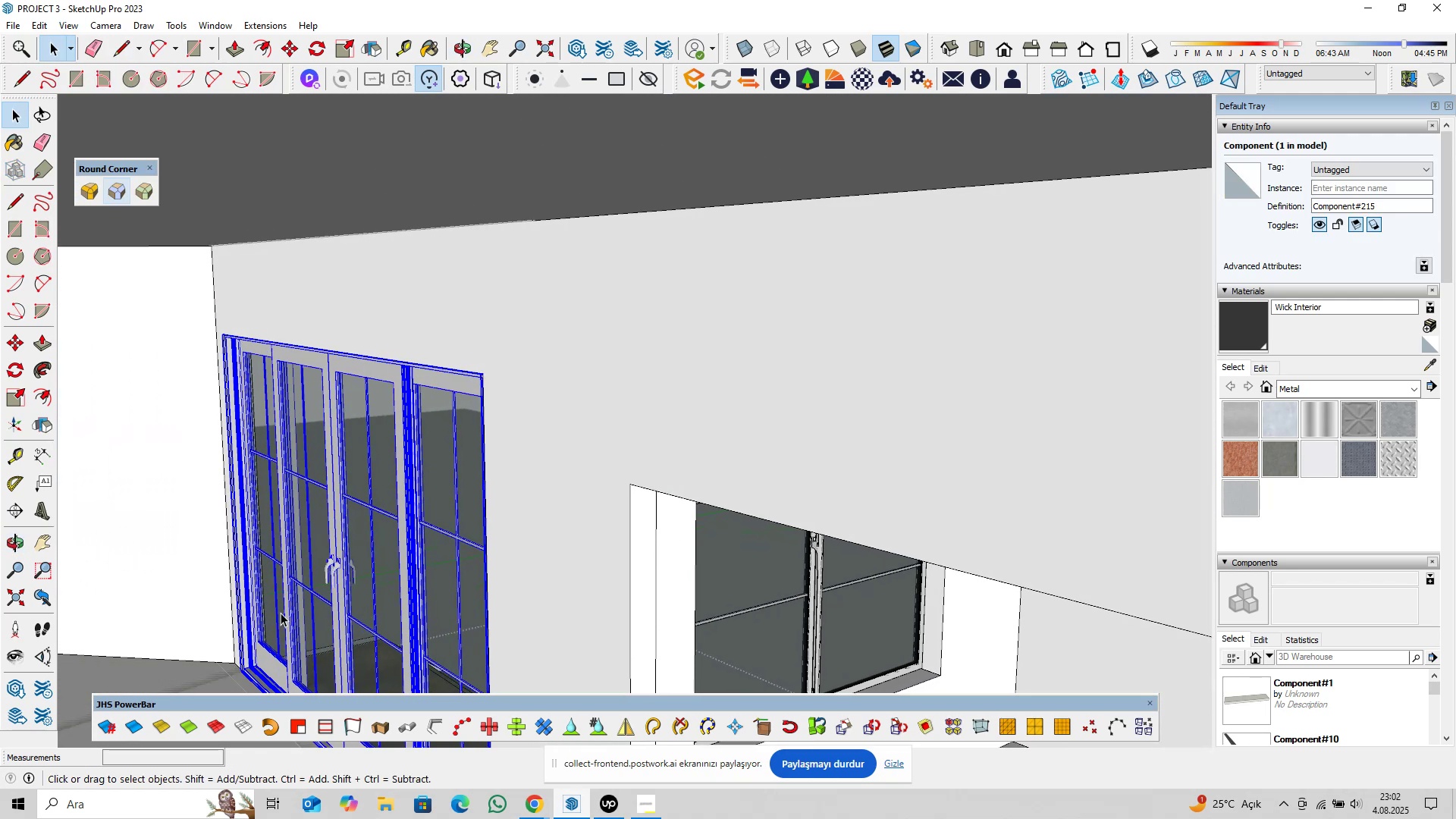 
hold_key(key=ShiftLeft, duration=0.4)
 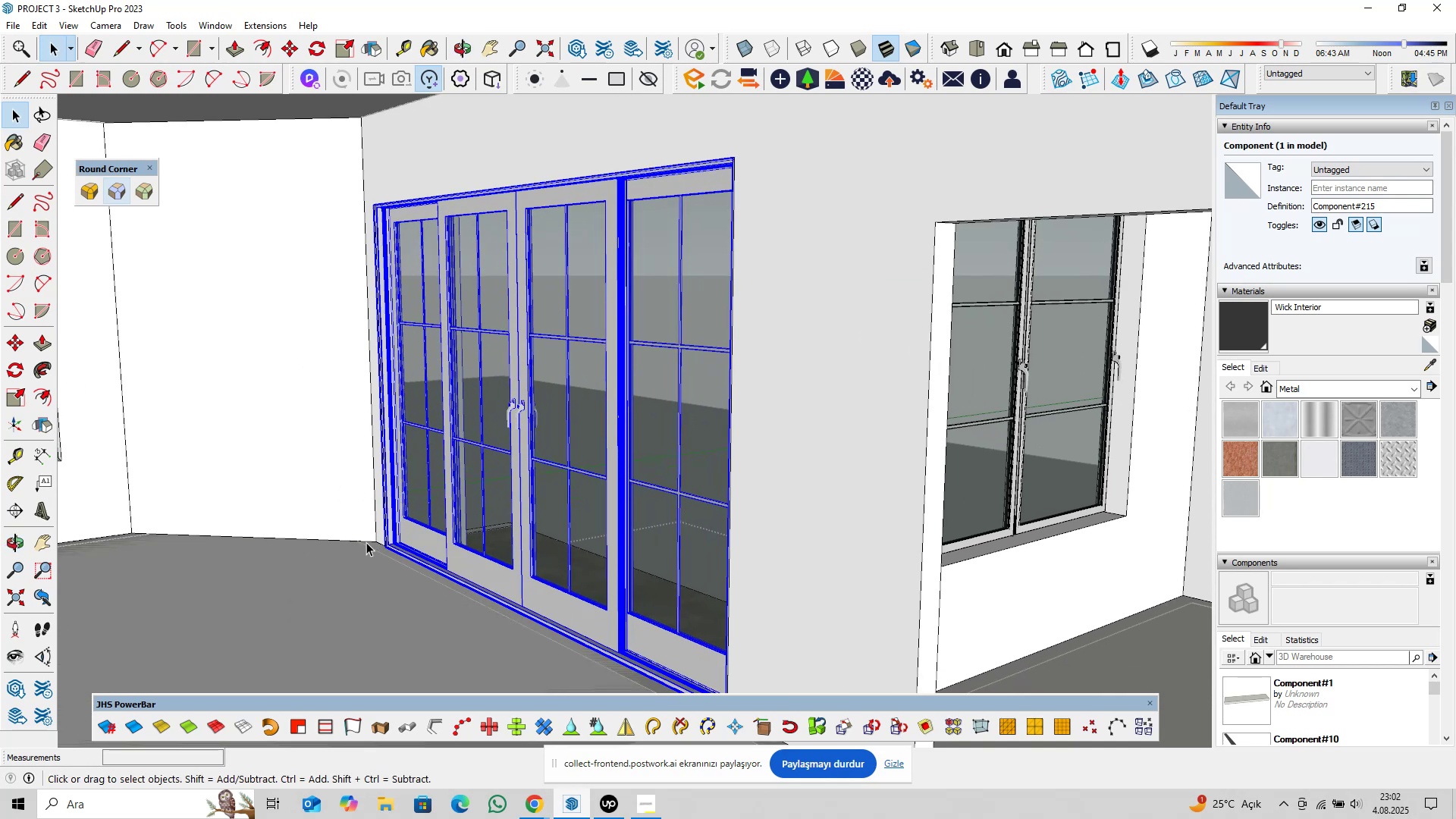 
scroll: coordinate [555, 492], scroll_direction: up, amount: 31.0
 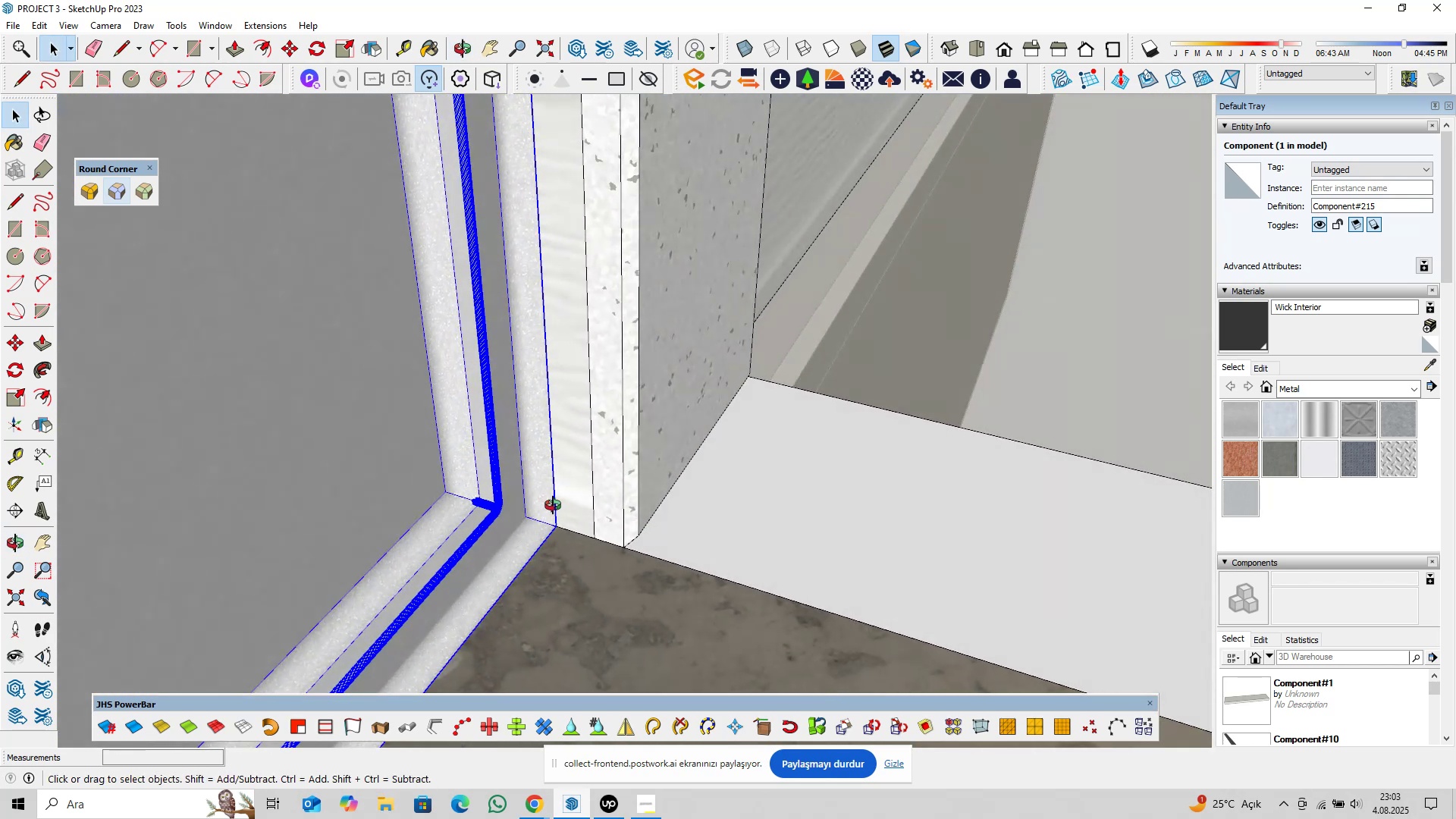 
key(M)
 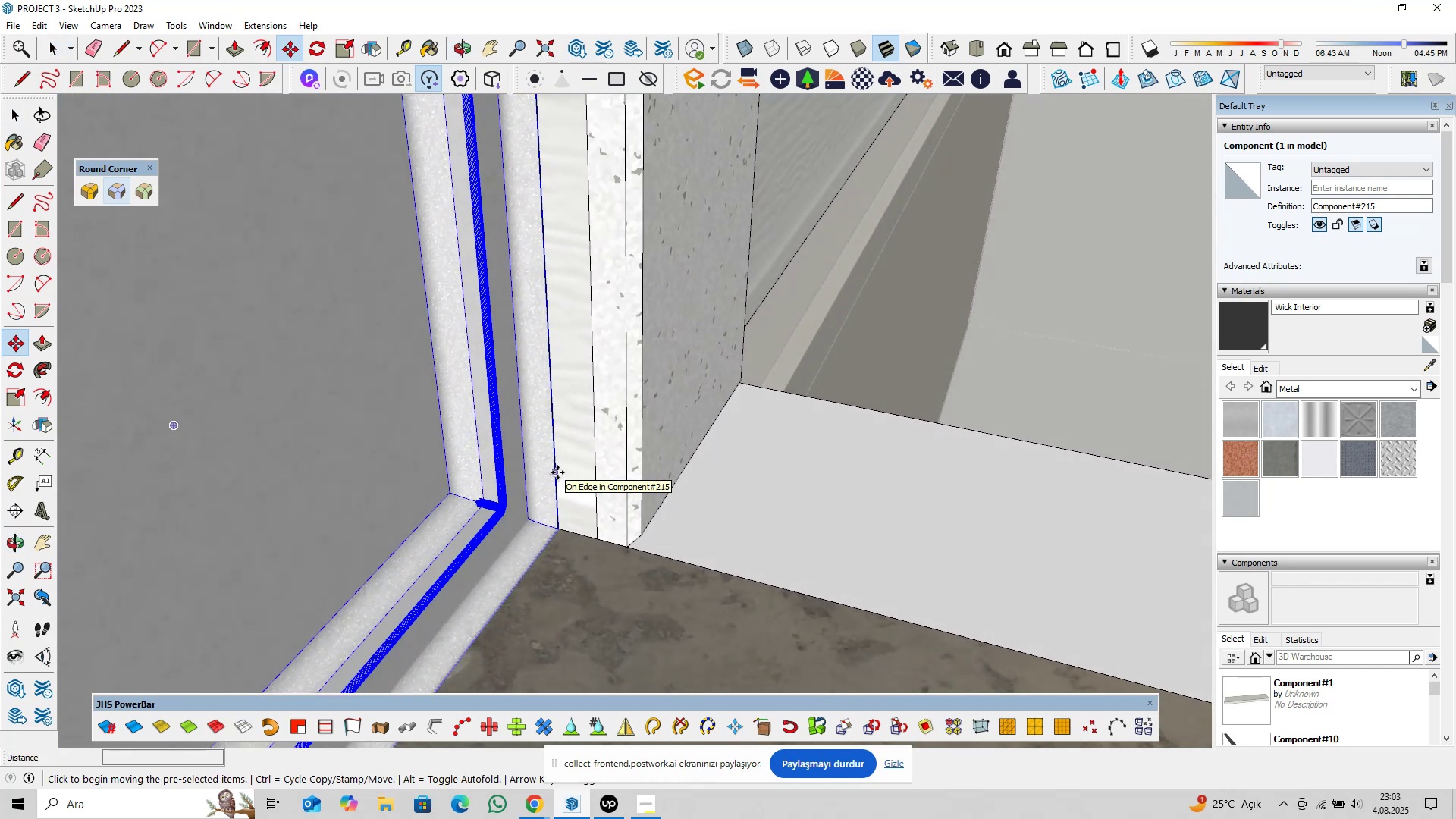 
left_click([557, 472])
 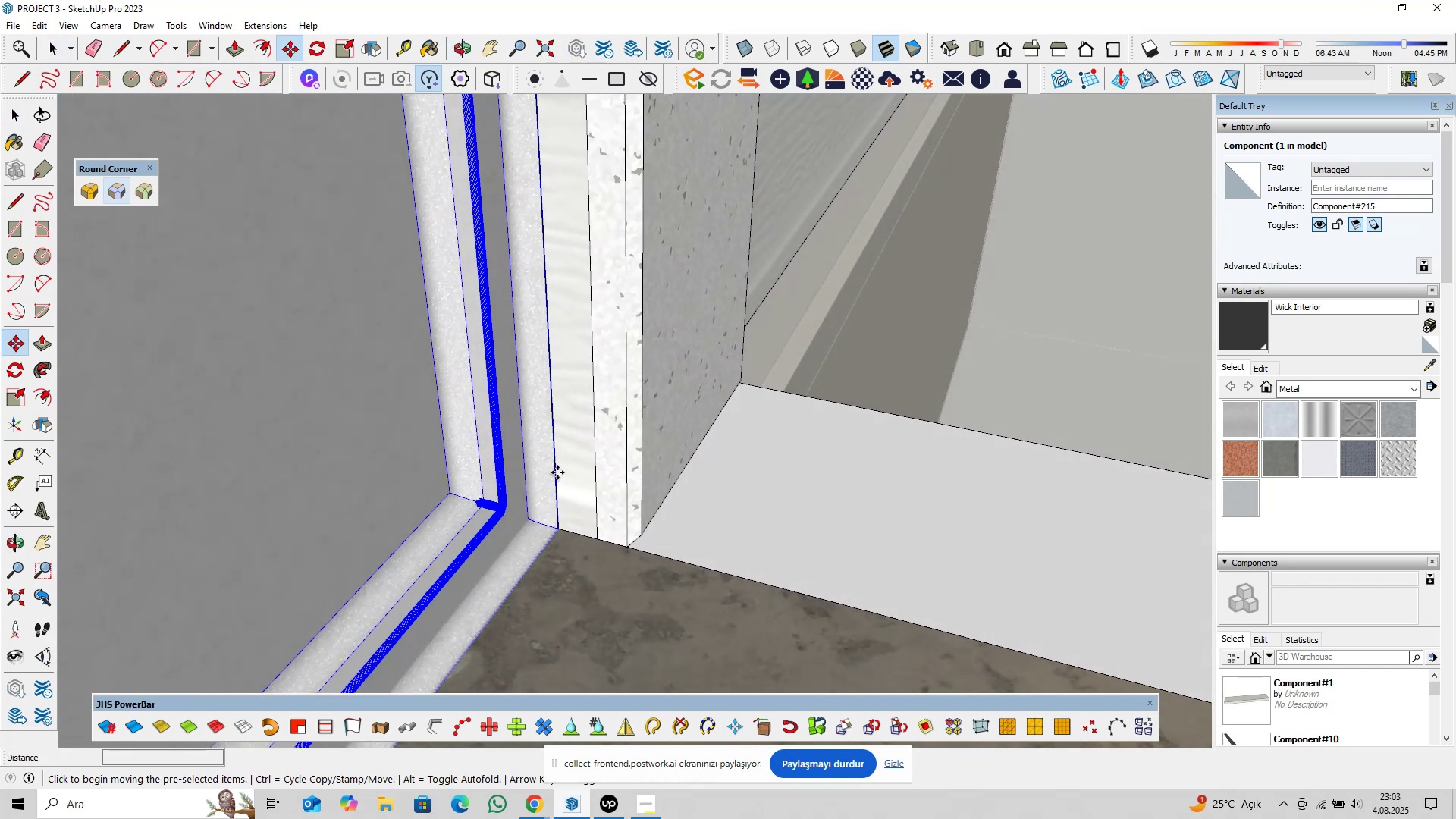 
key(ArrowLeft)
 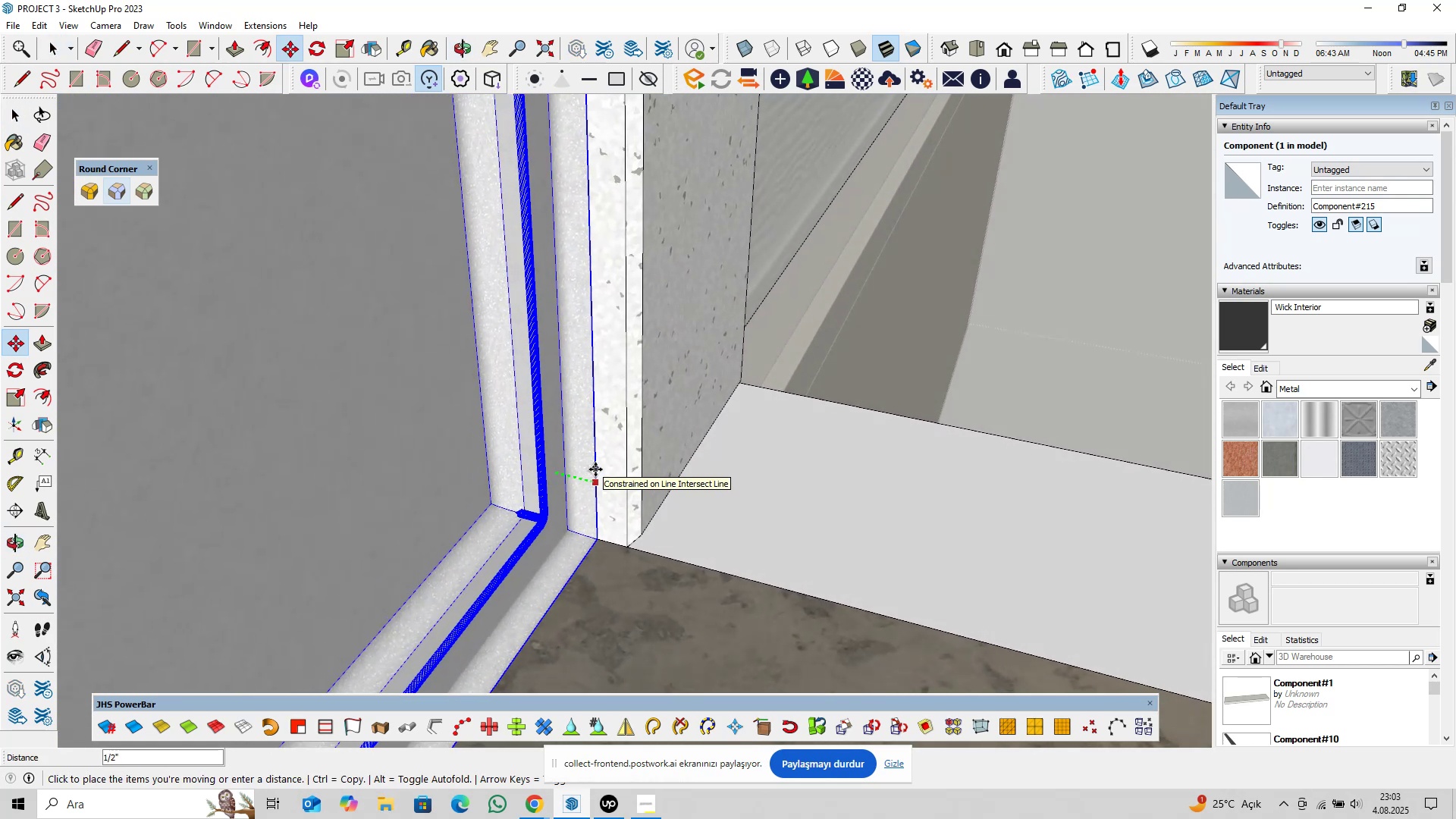 
left_click([595, 469])
 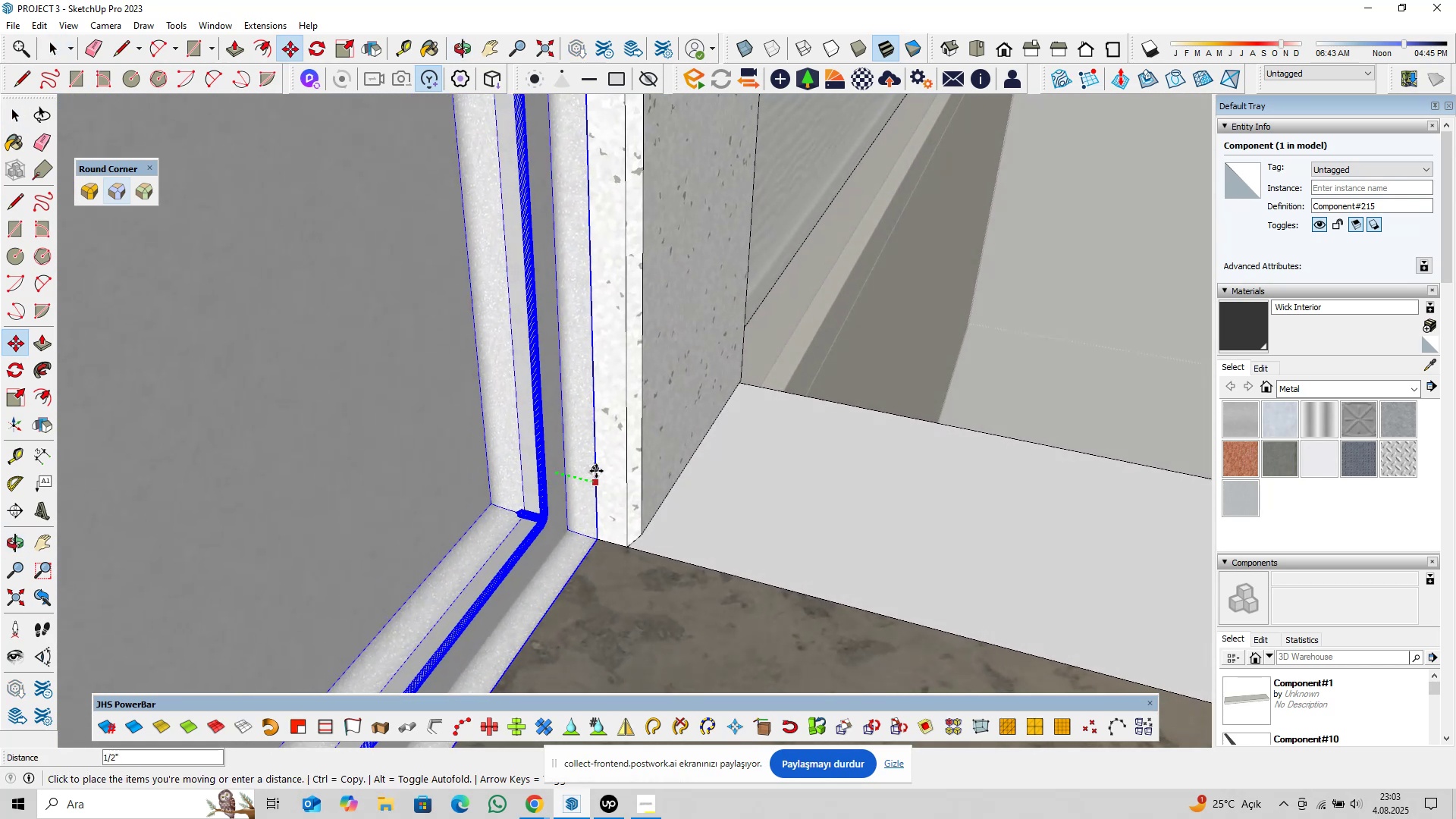 
key(Space)
 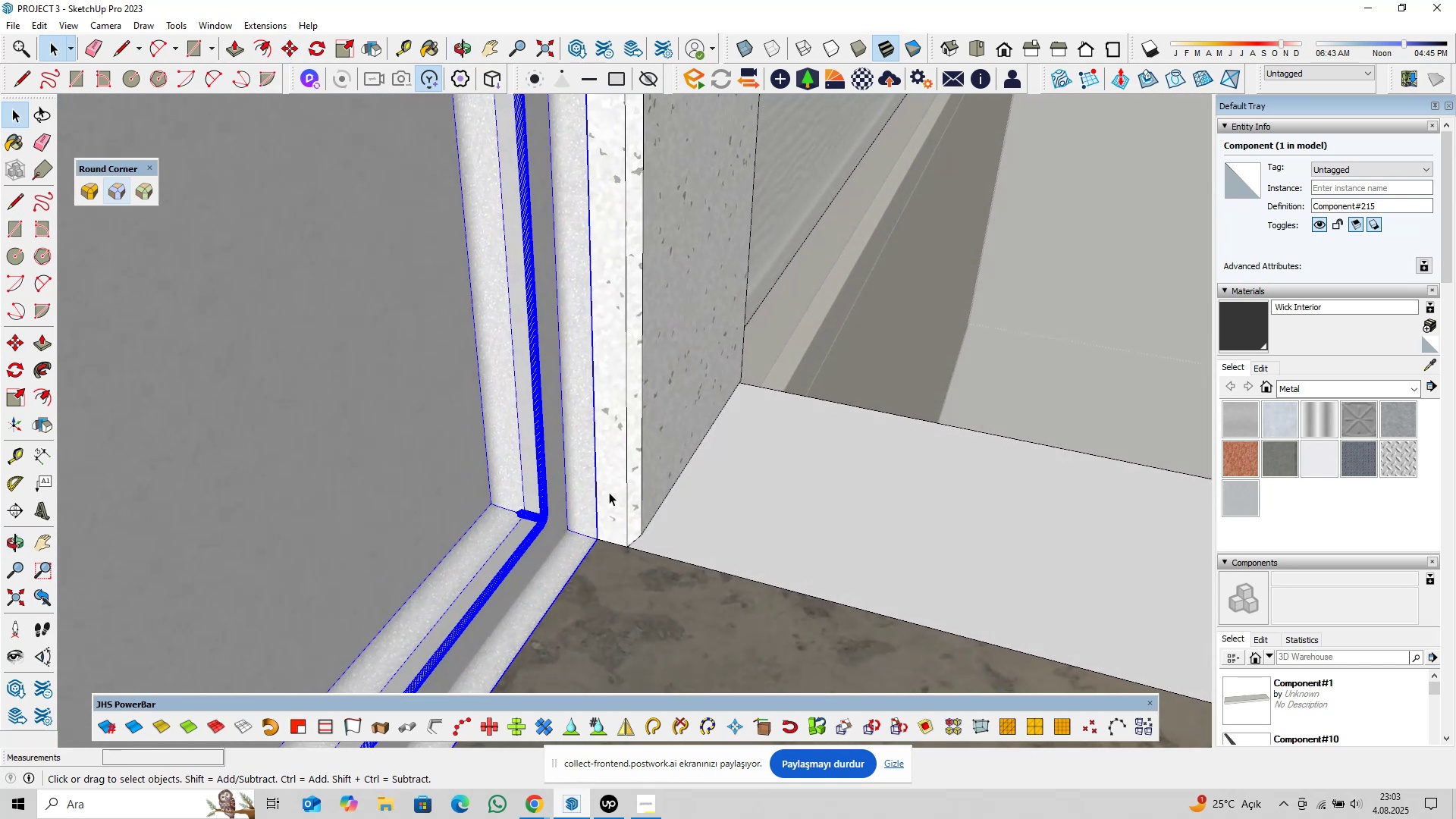 
scroll: coordinate [604, 521], scroll_direction: down, amount: 16.0
 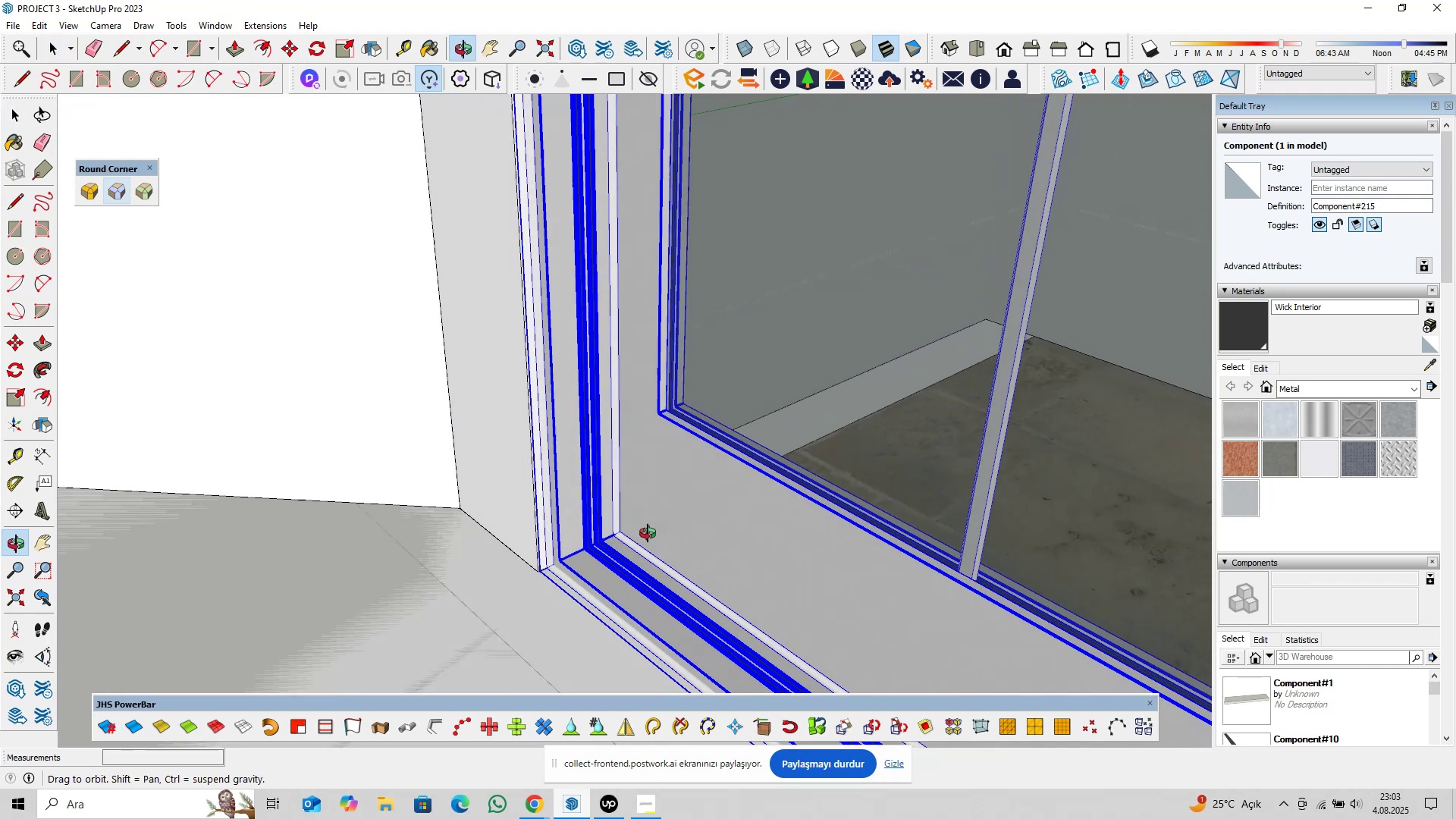 
key(Shift+ShiftLeft)
 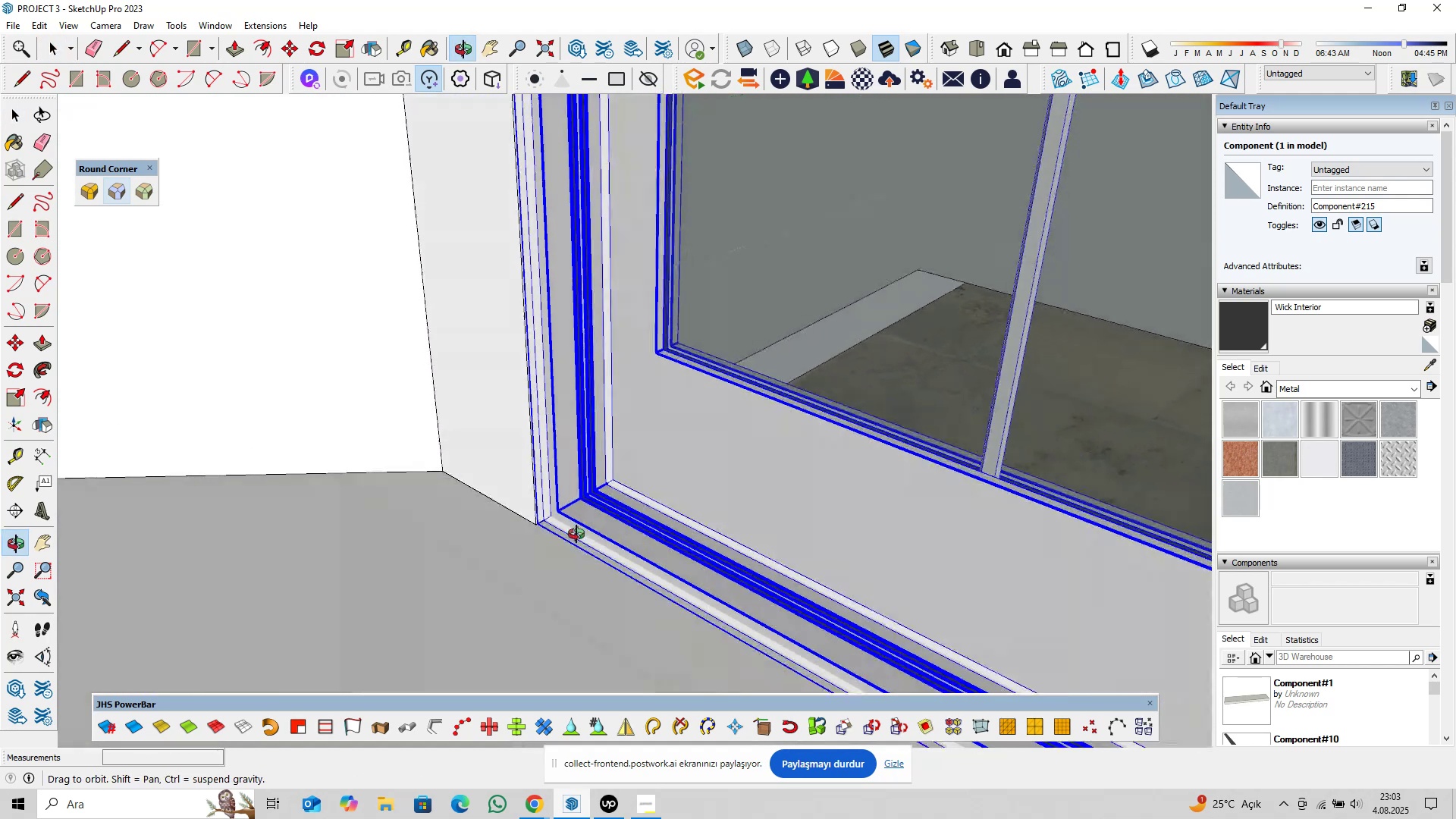 
scroll: coordinate [573, 527], scroll_direction: up, amount: 2.0
 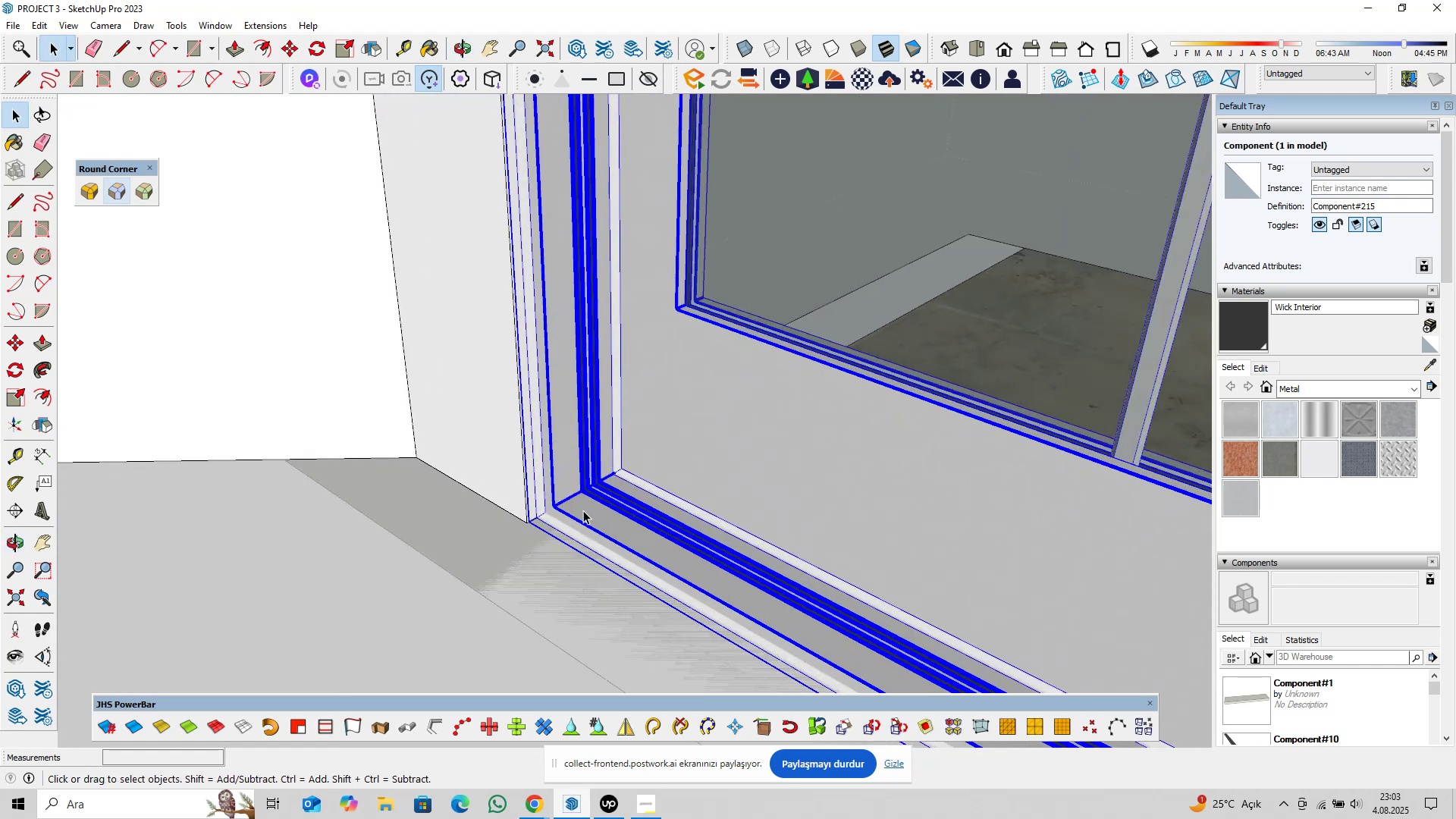 
double_click([582, 512])
 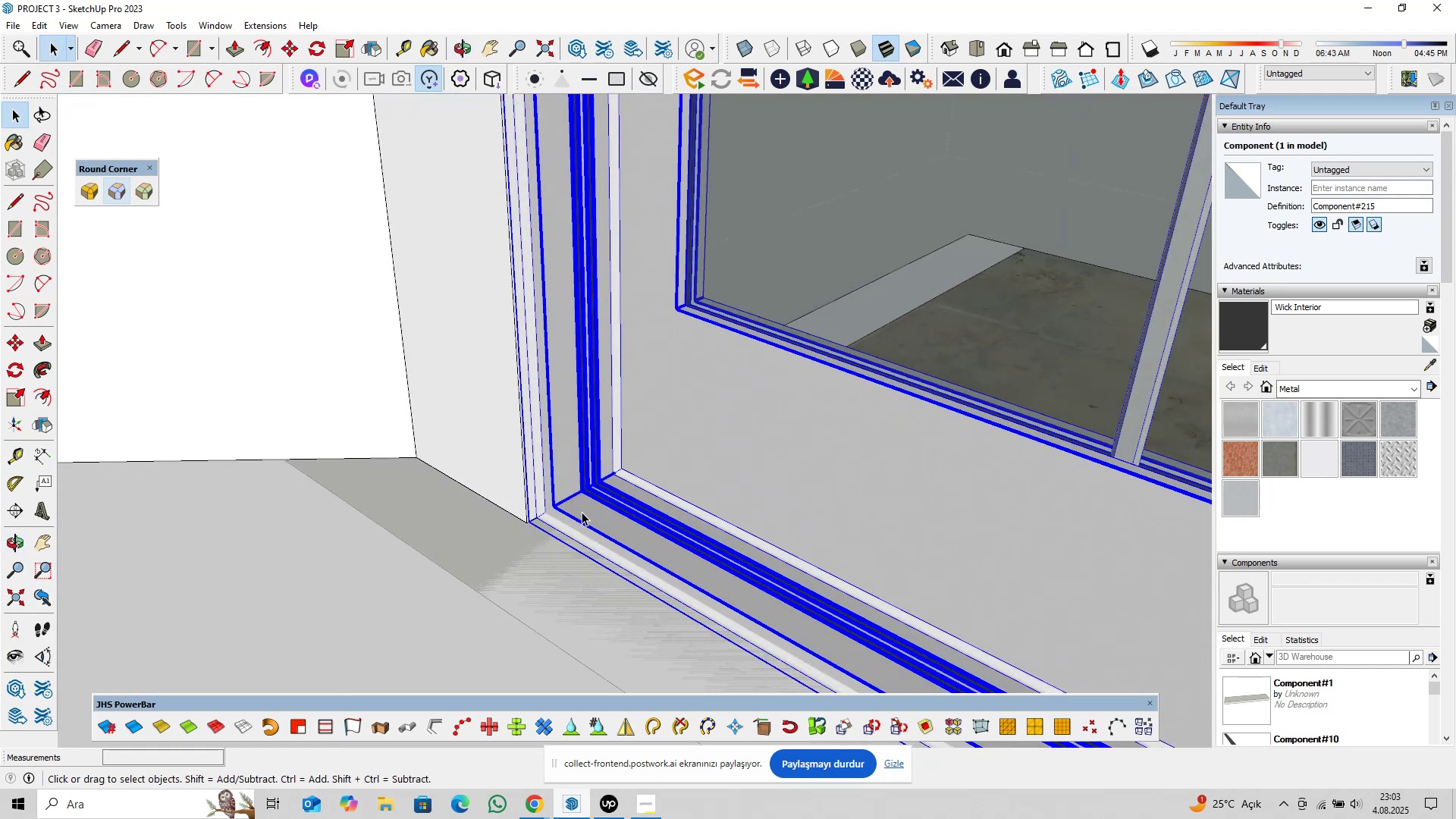 
triple_click([582, 512])
 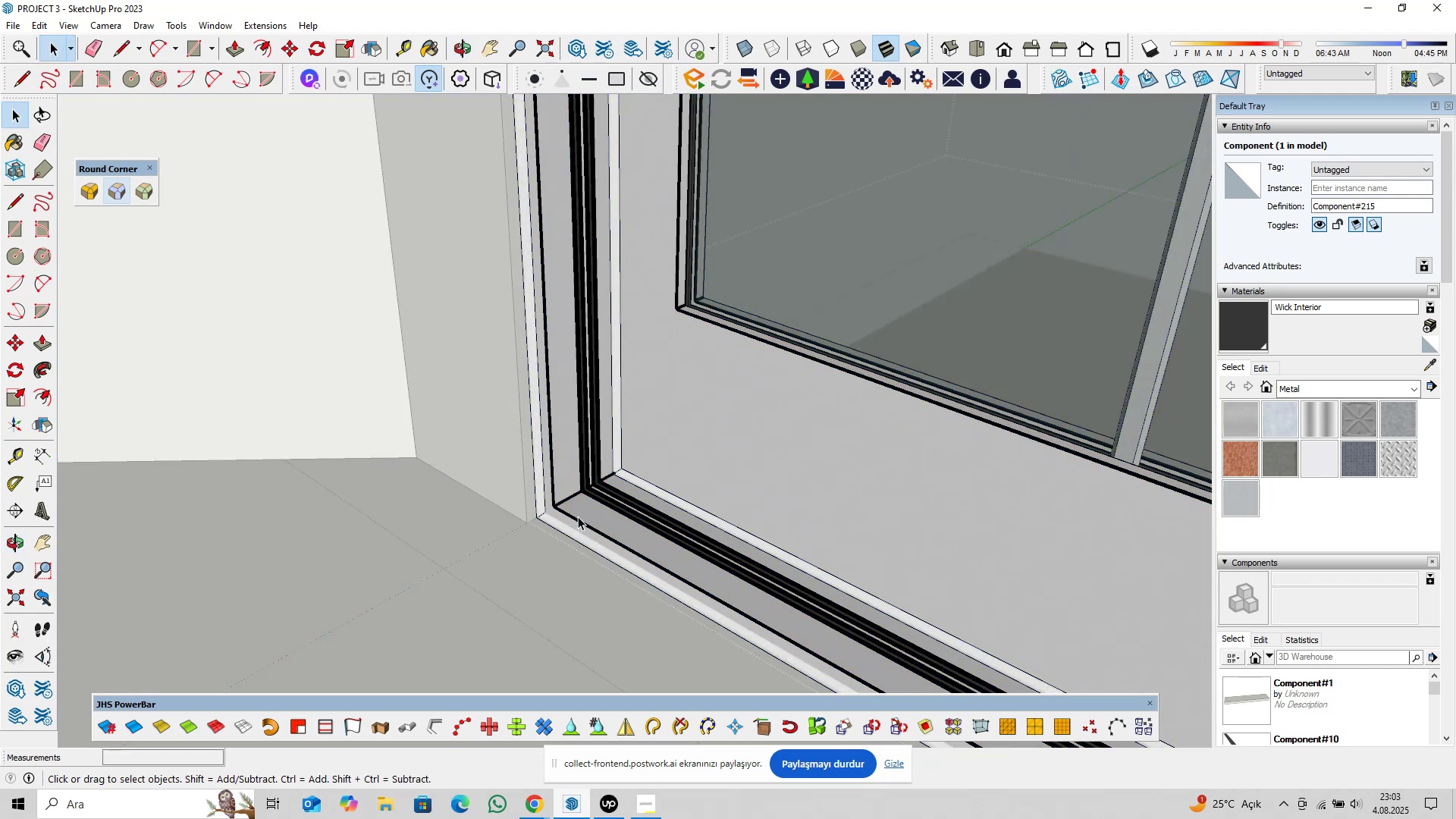 
scroll: coordinate [552, 526], scroll_direction: up, amount: 9.0
 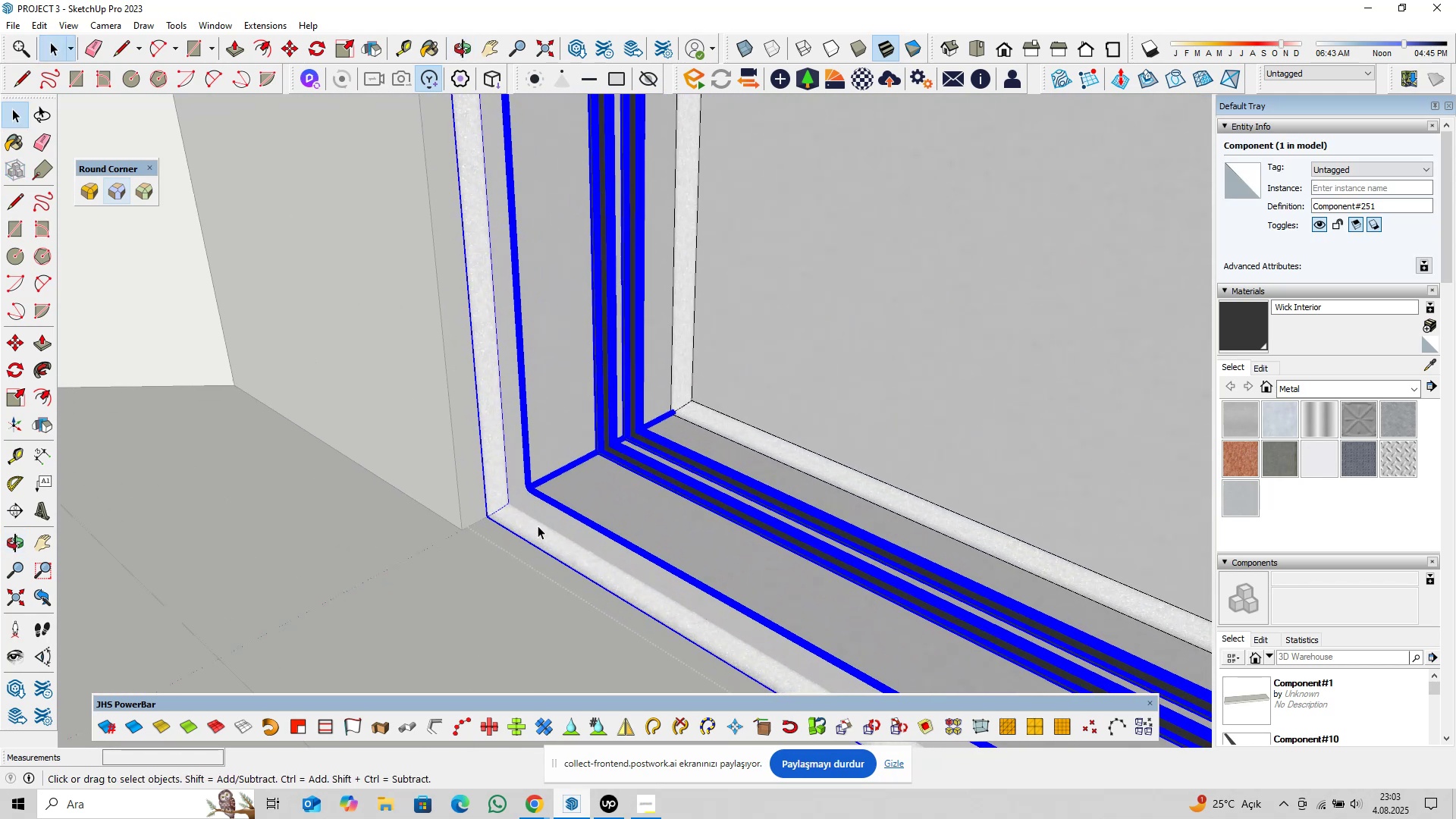 
left_click([578, 510])
 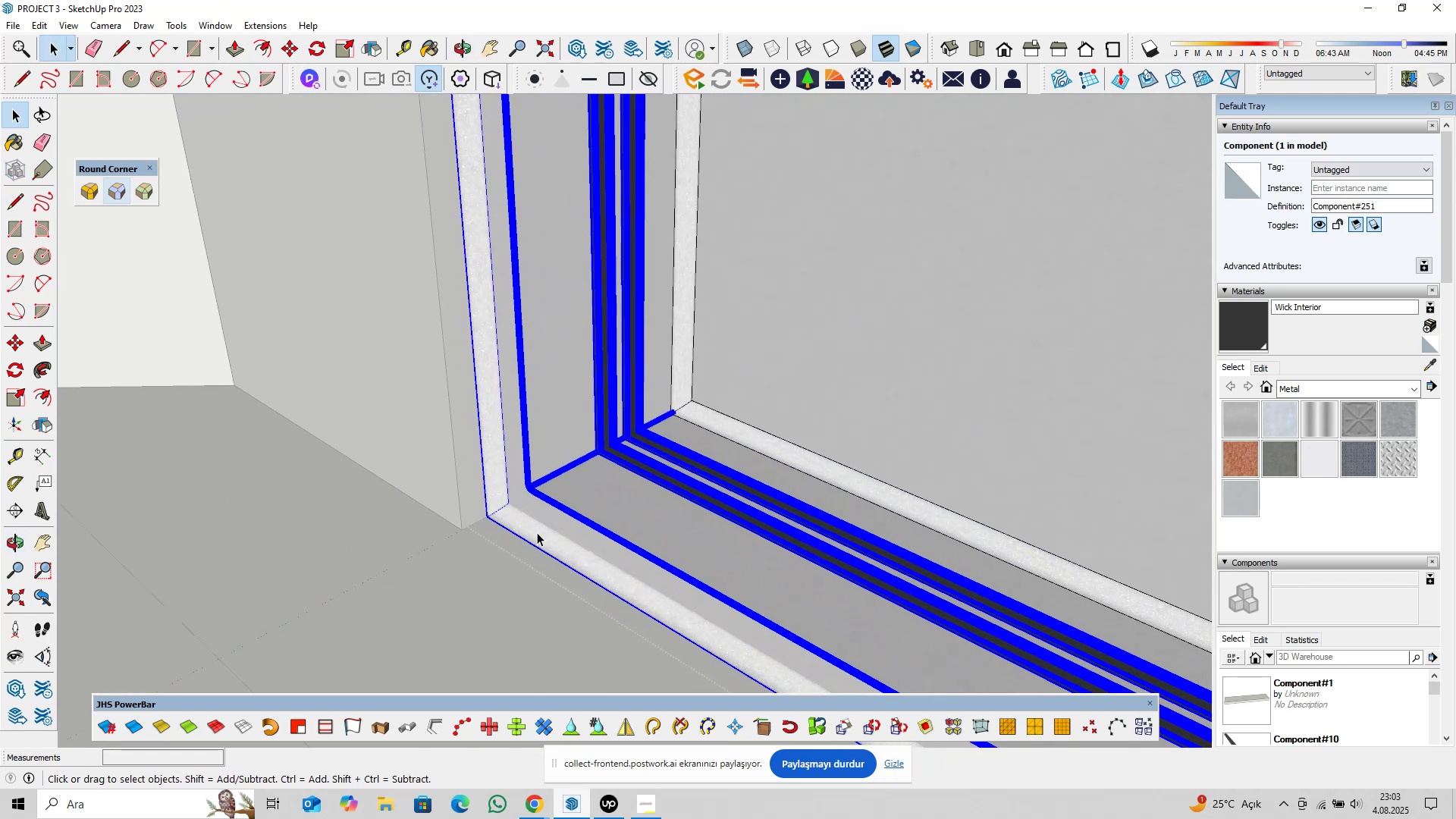 
double_click([538, 526])
 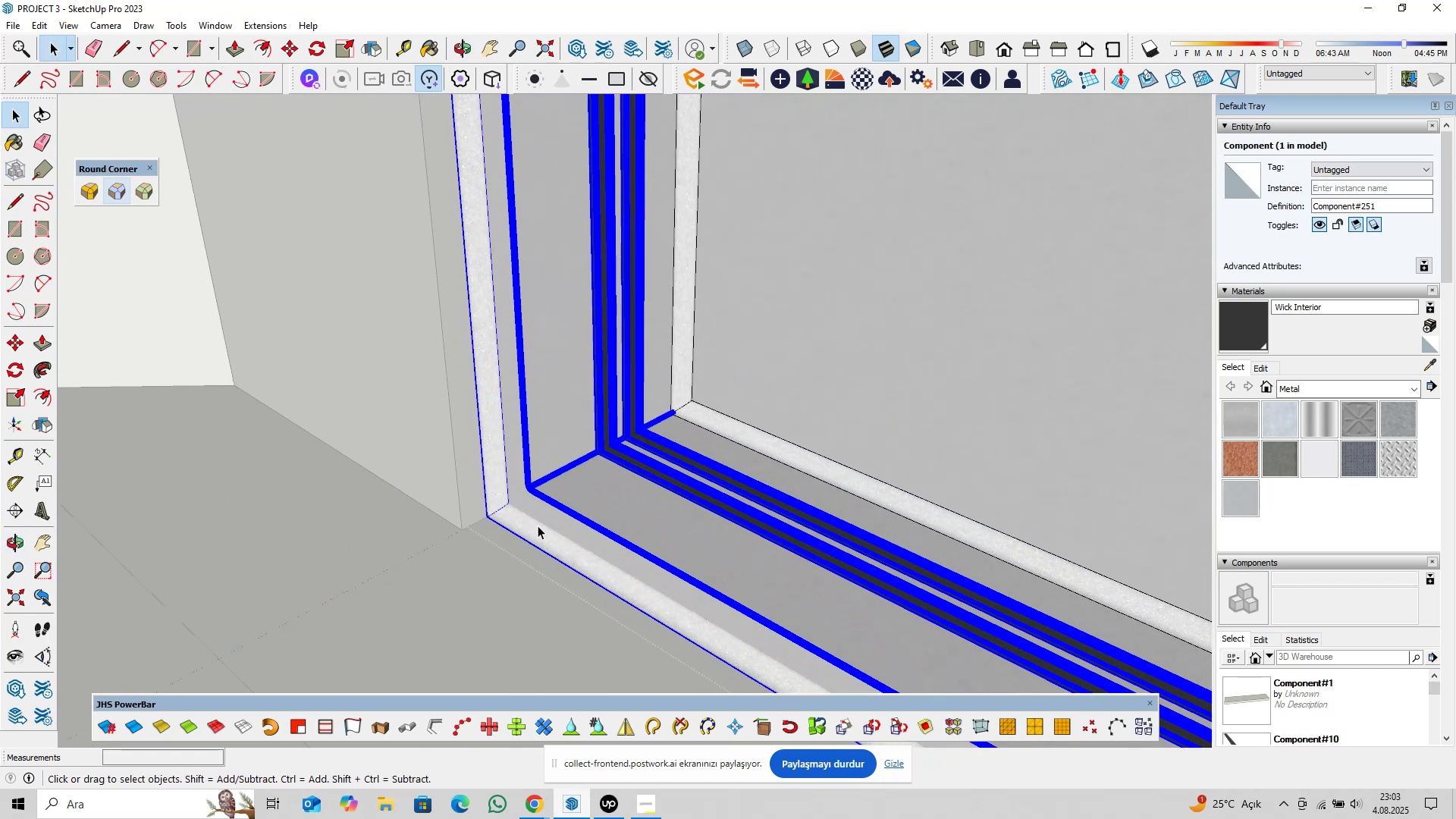 
triple_click([538, 526])
 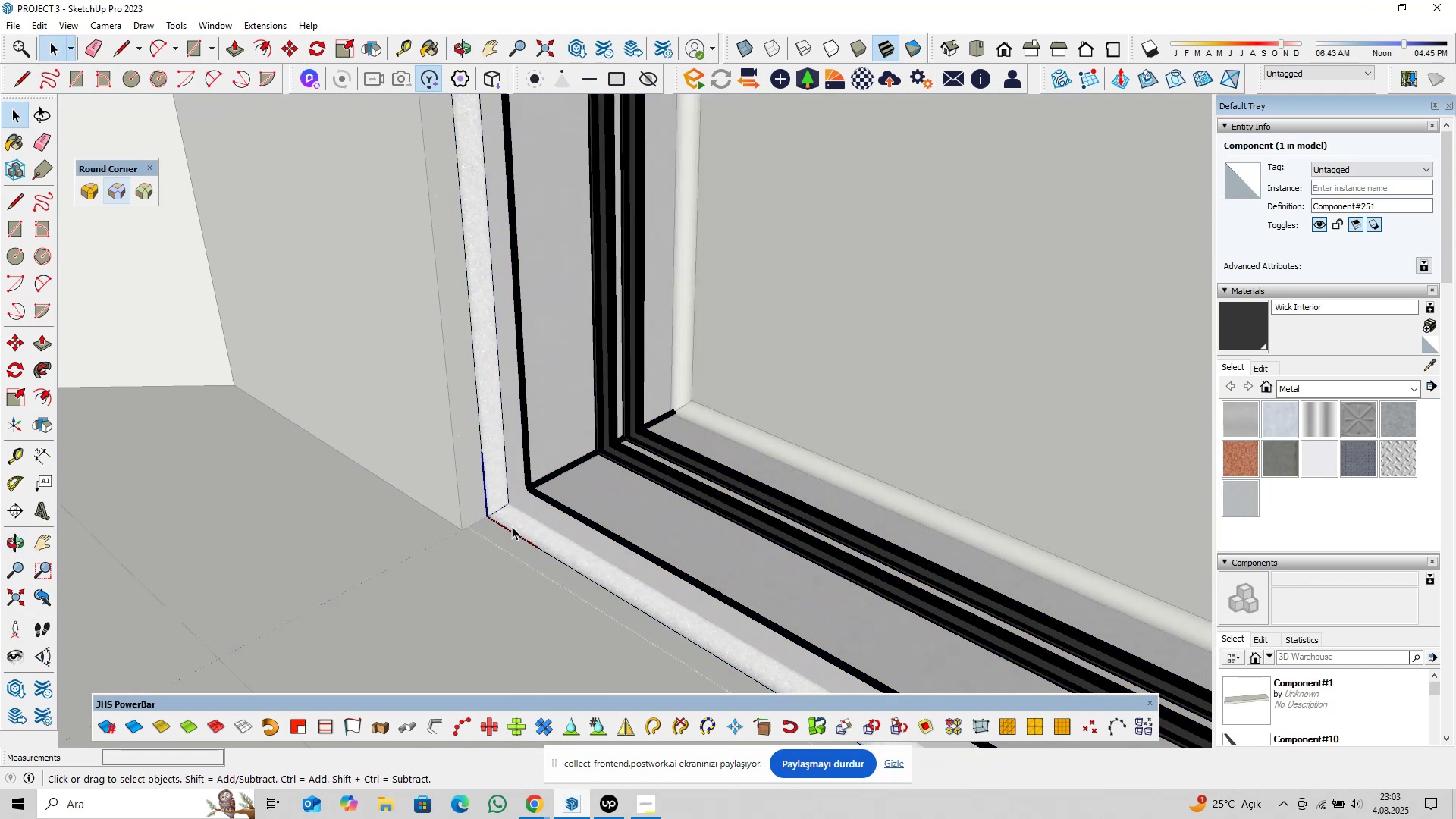 
triple_click([512, 526])
 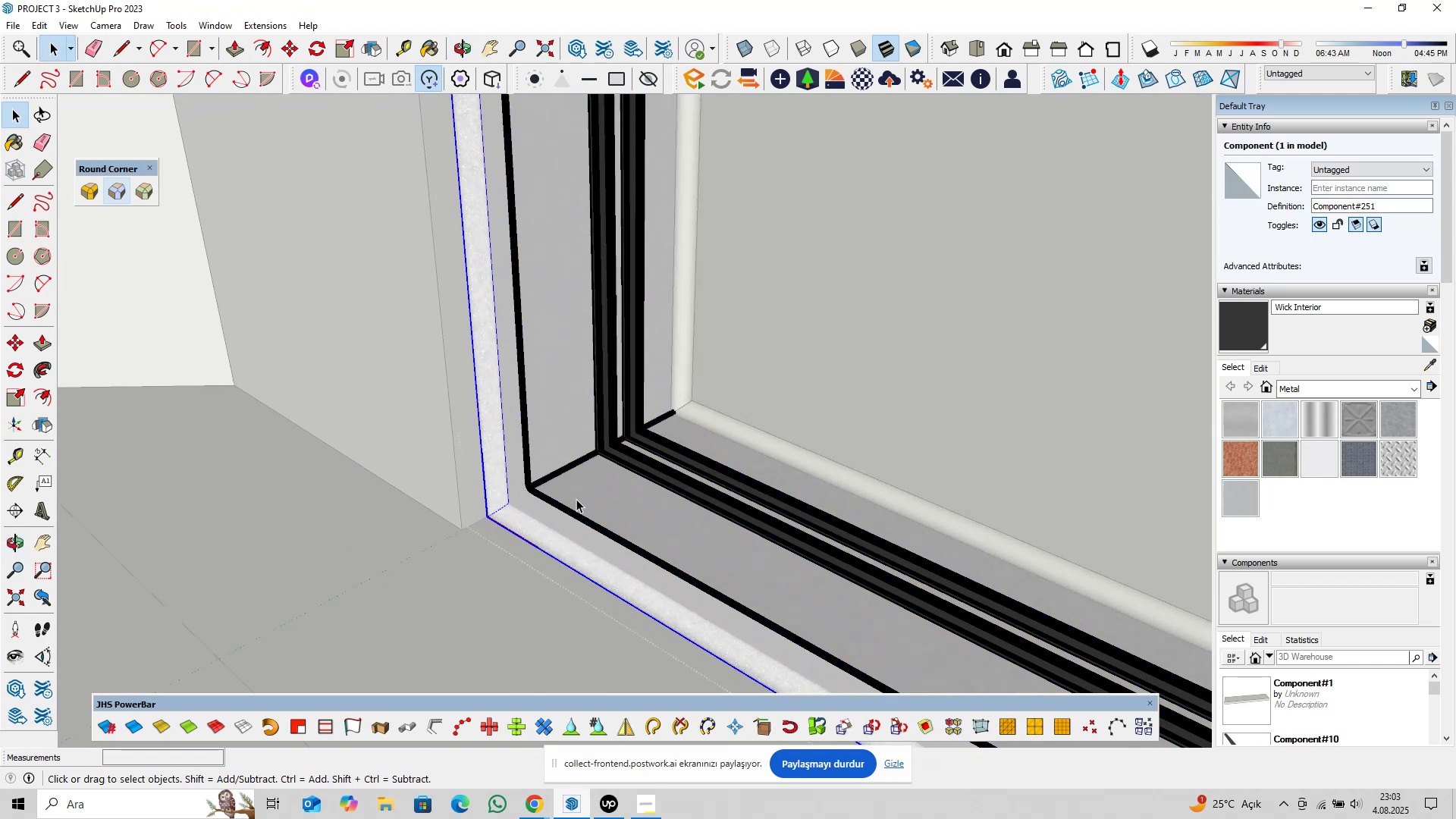 
triple_click([576, 499])
 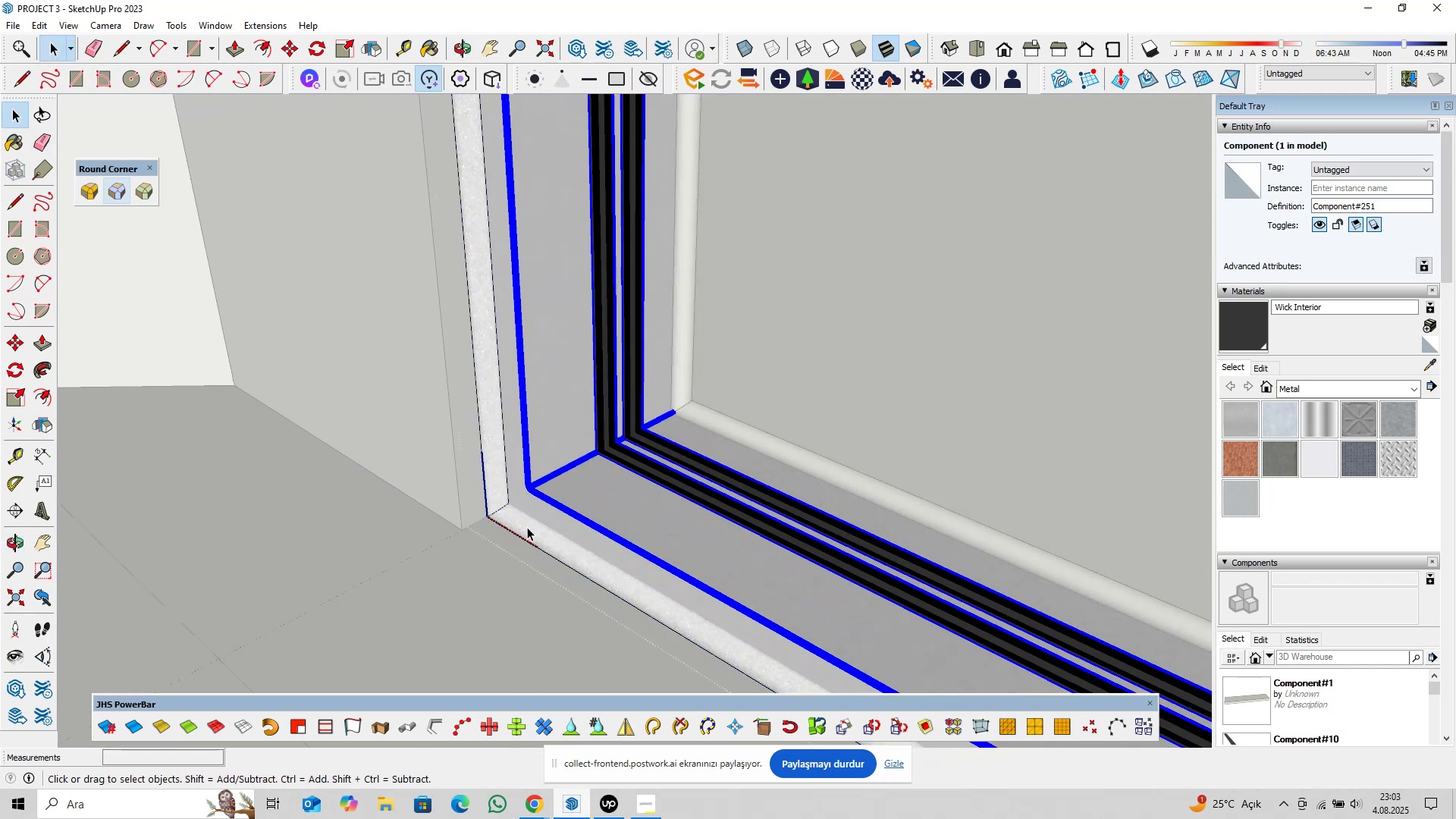 
triple_click([527, 527])
 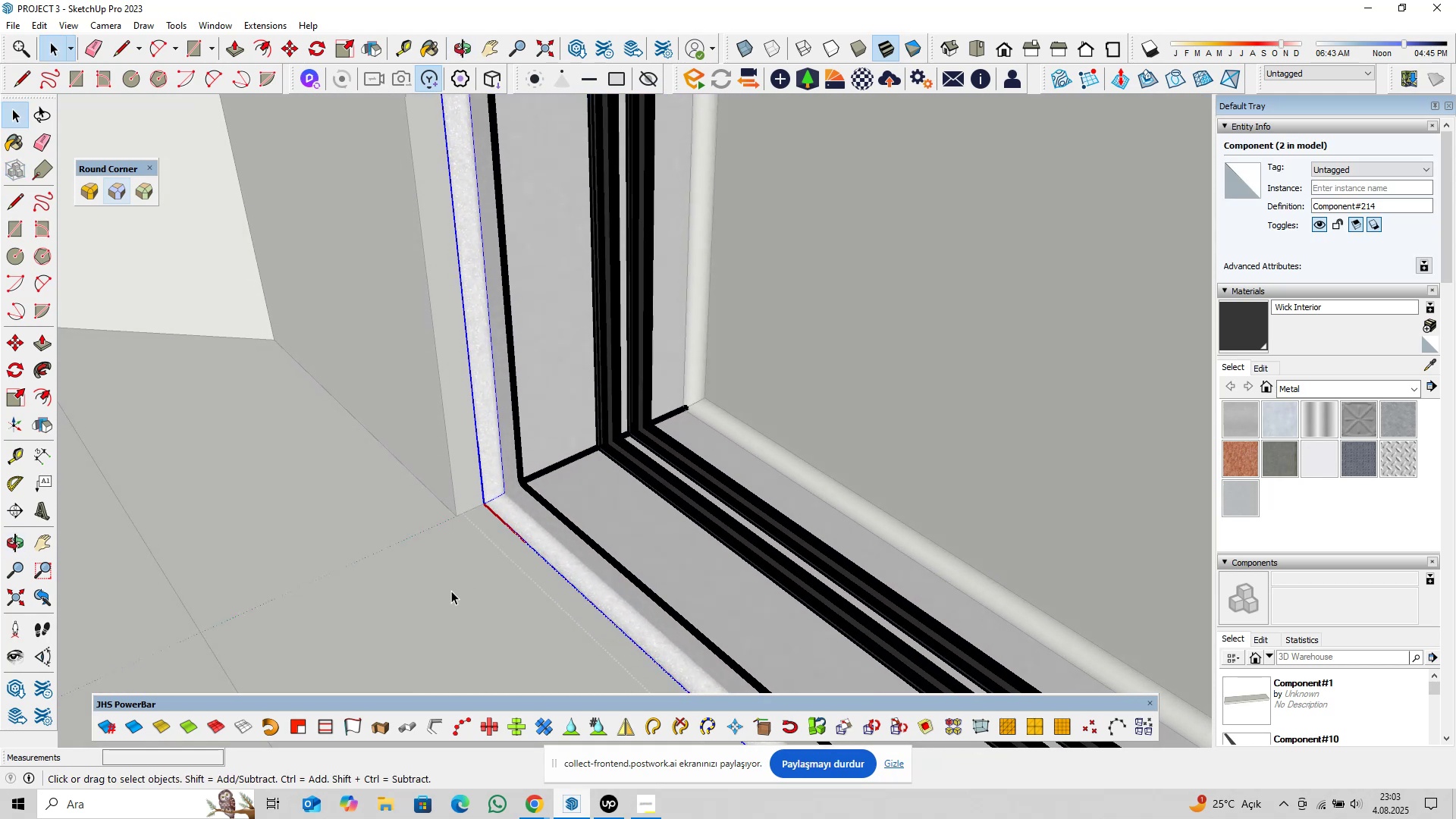 
type(m0,5)
 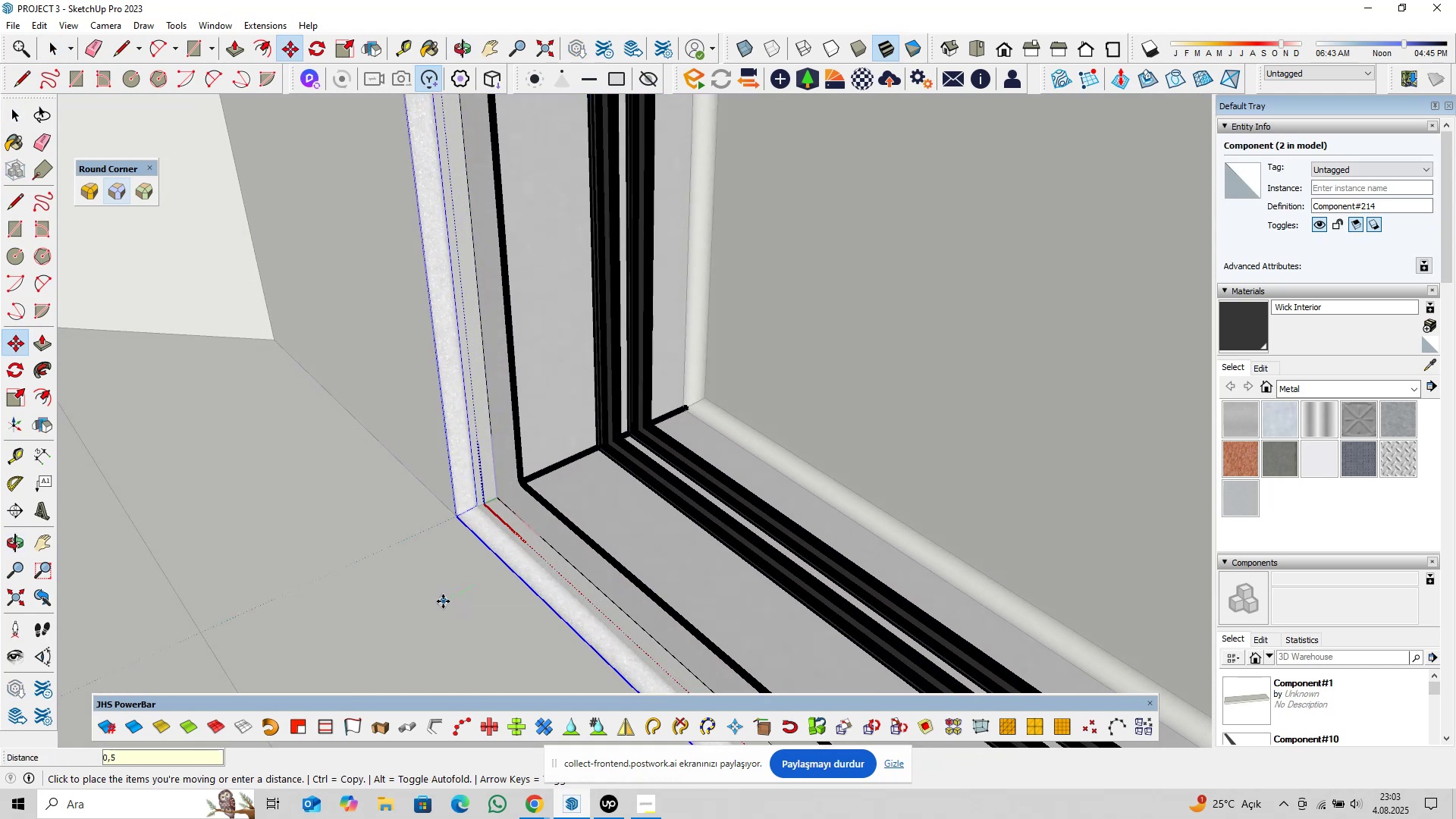 
key(Enter)
 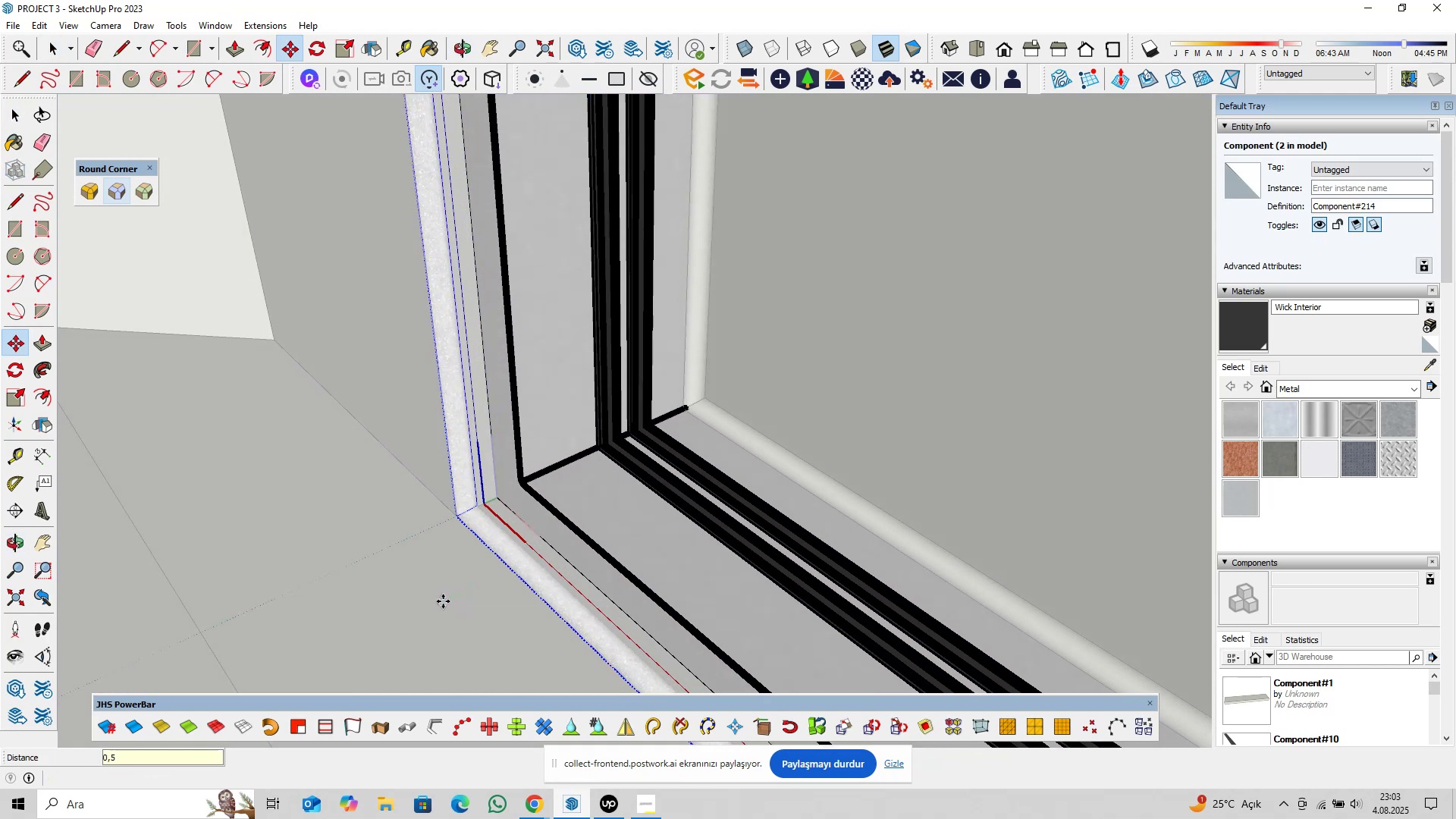 
key(Space)
 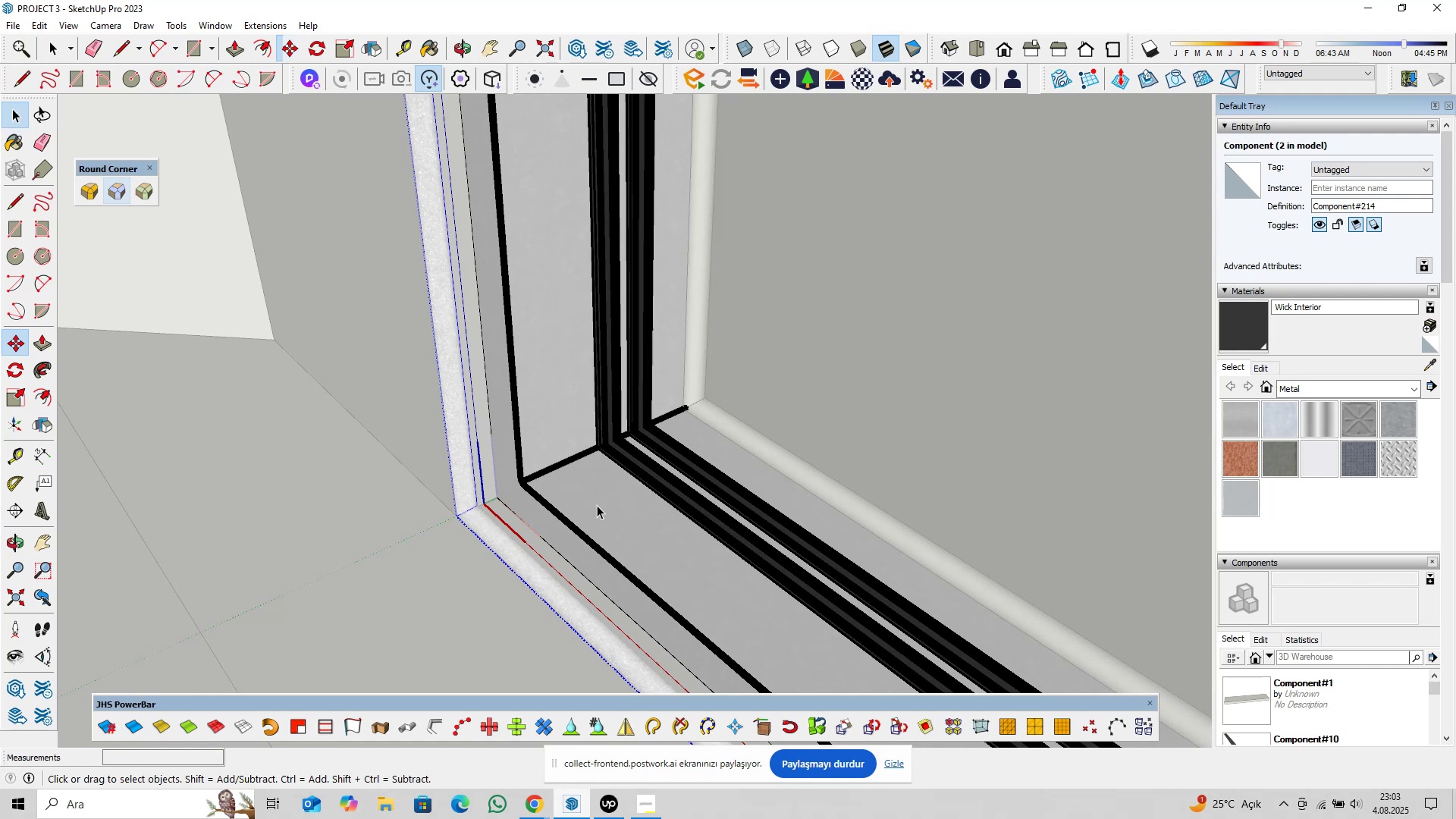 
left_click([597, 505])
 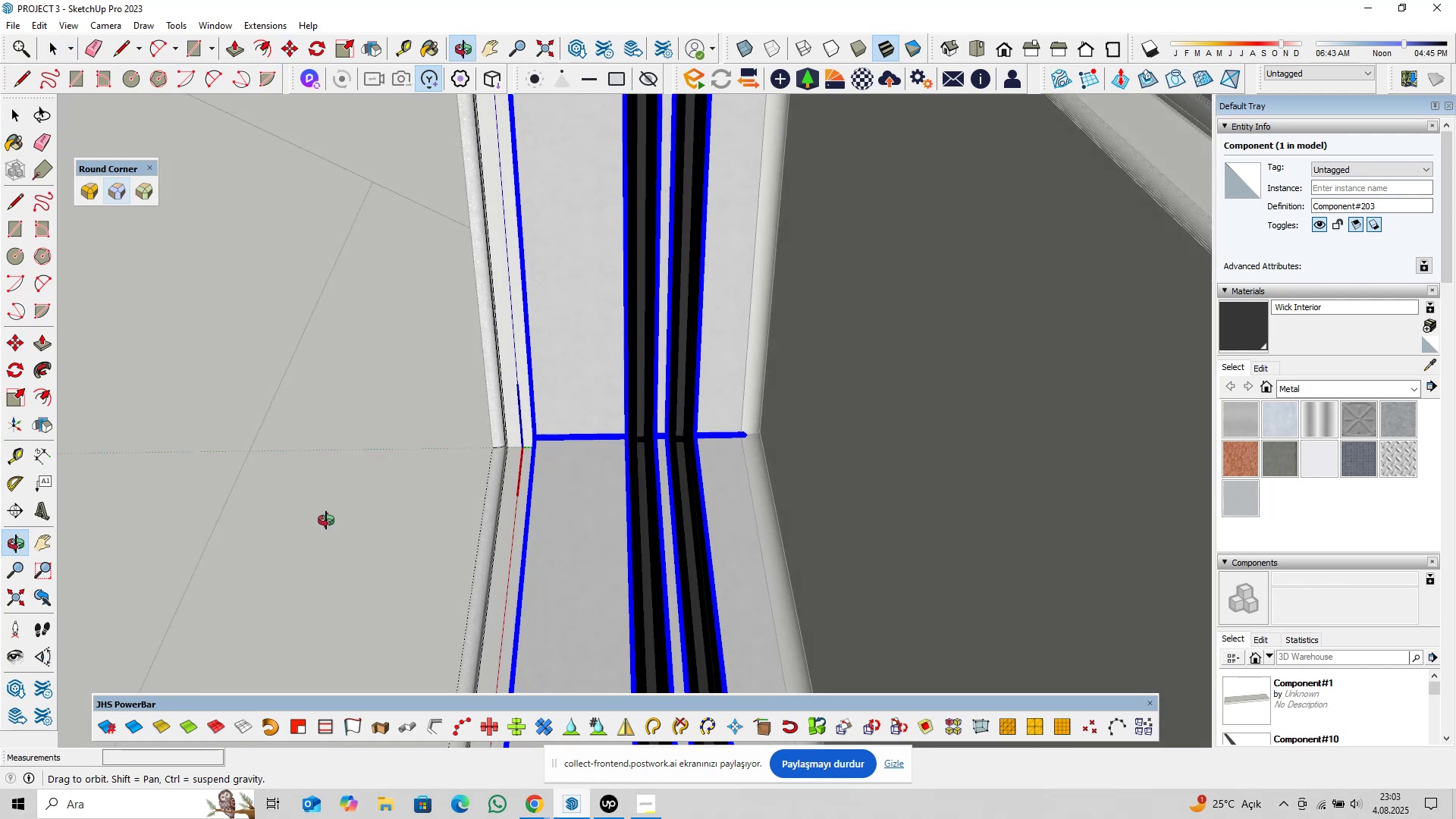 
hold_key(key=ShiftLeft, duration=0.93)
 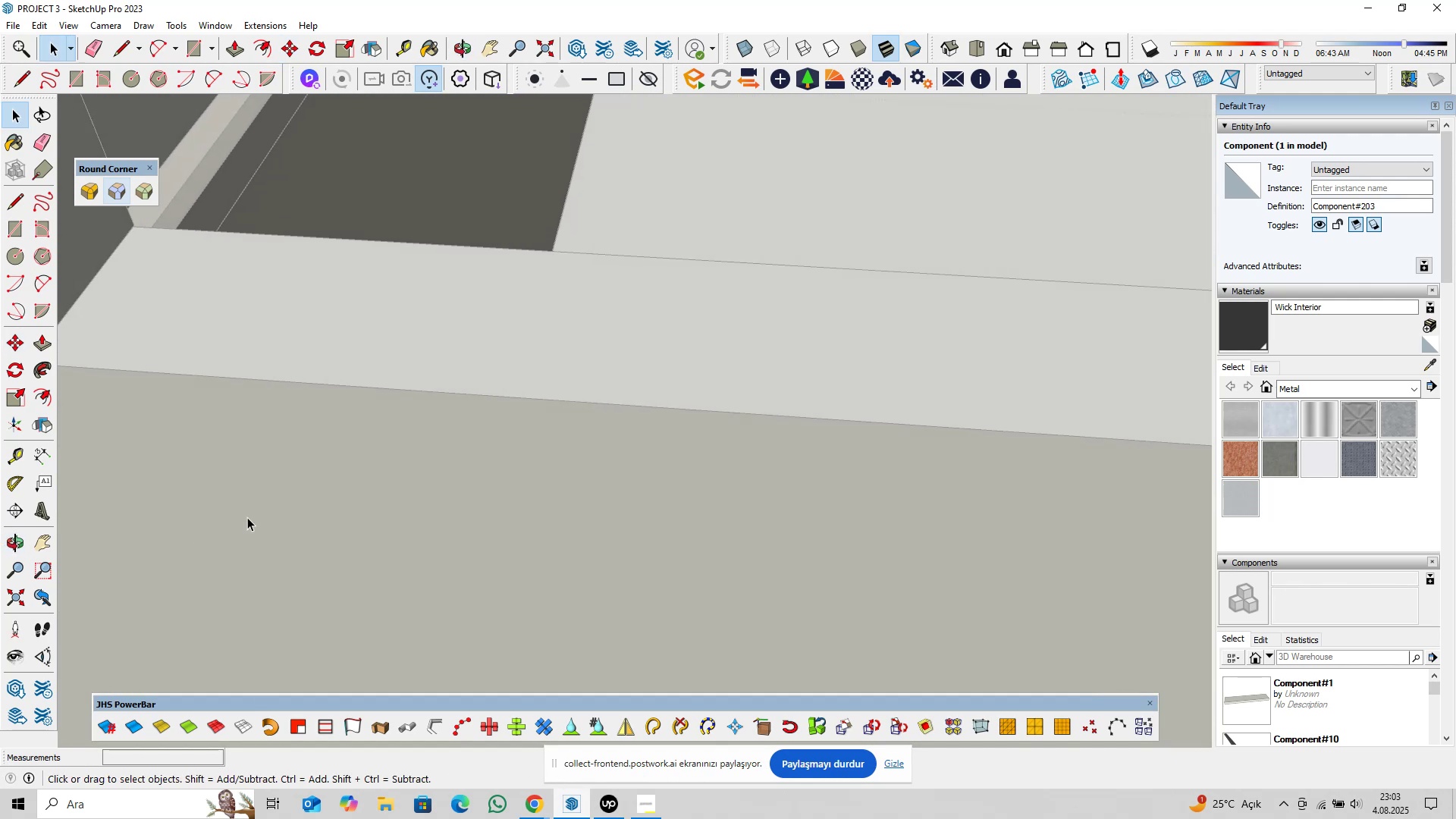 
scroll: coordinate [400, 522], scroll_direction: down, amount: 18.0
 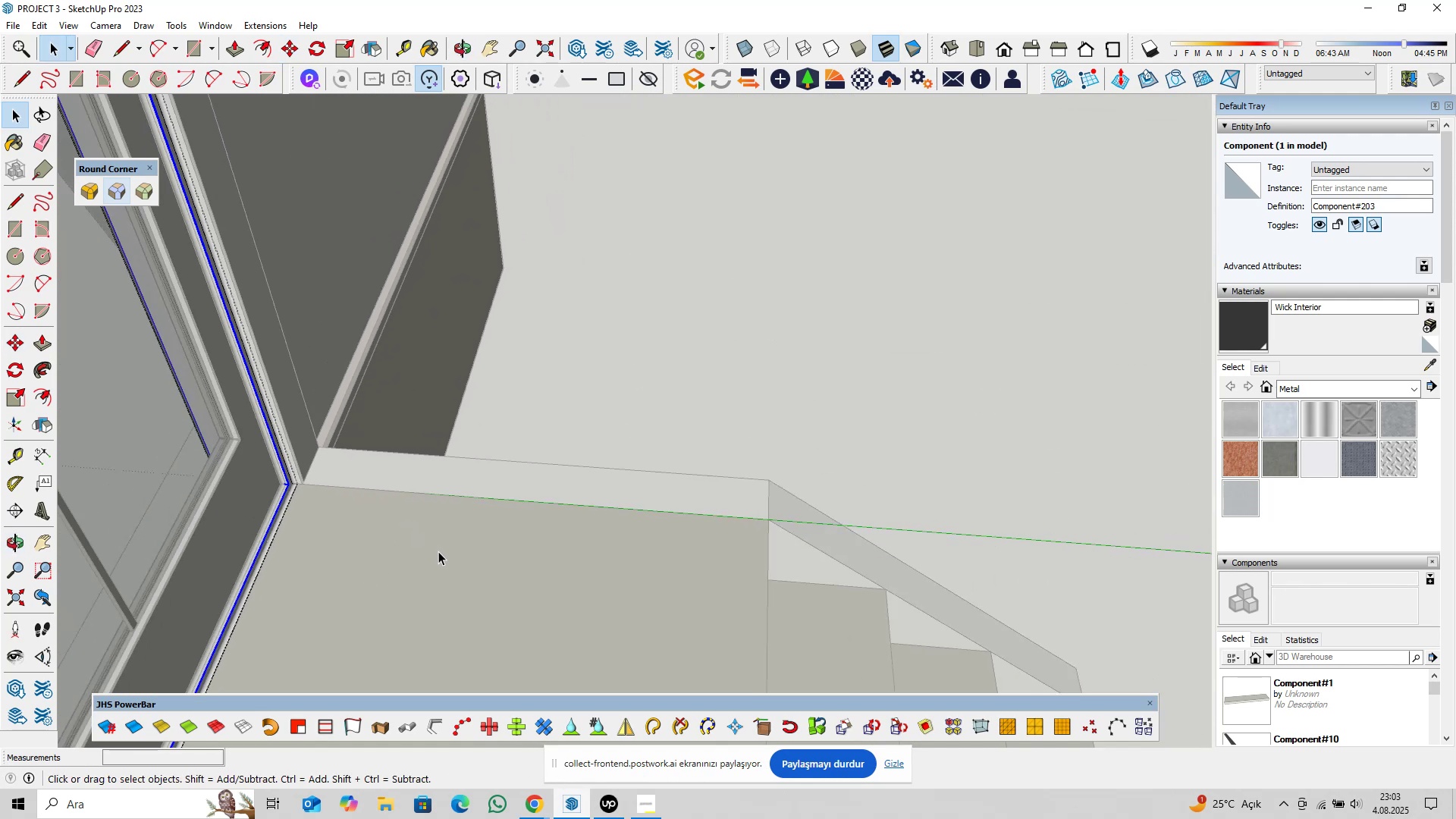 
key(M)
 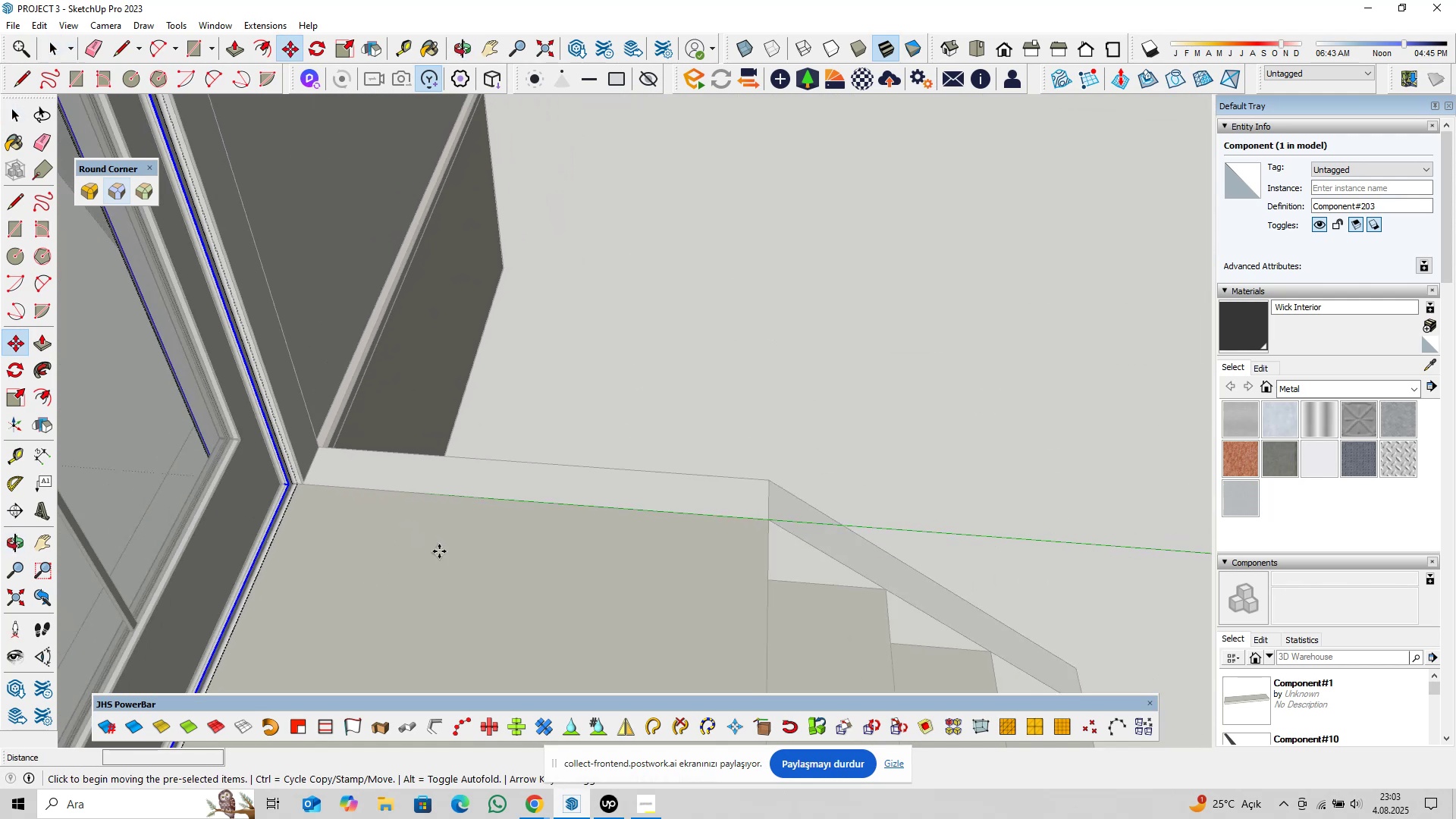 
left_click([439, 551])
 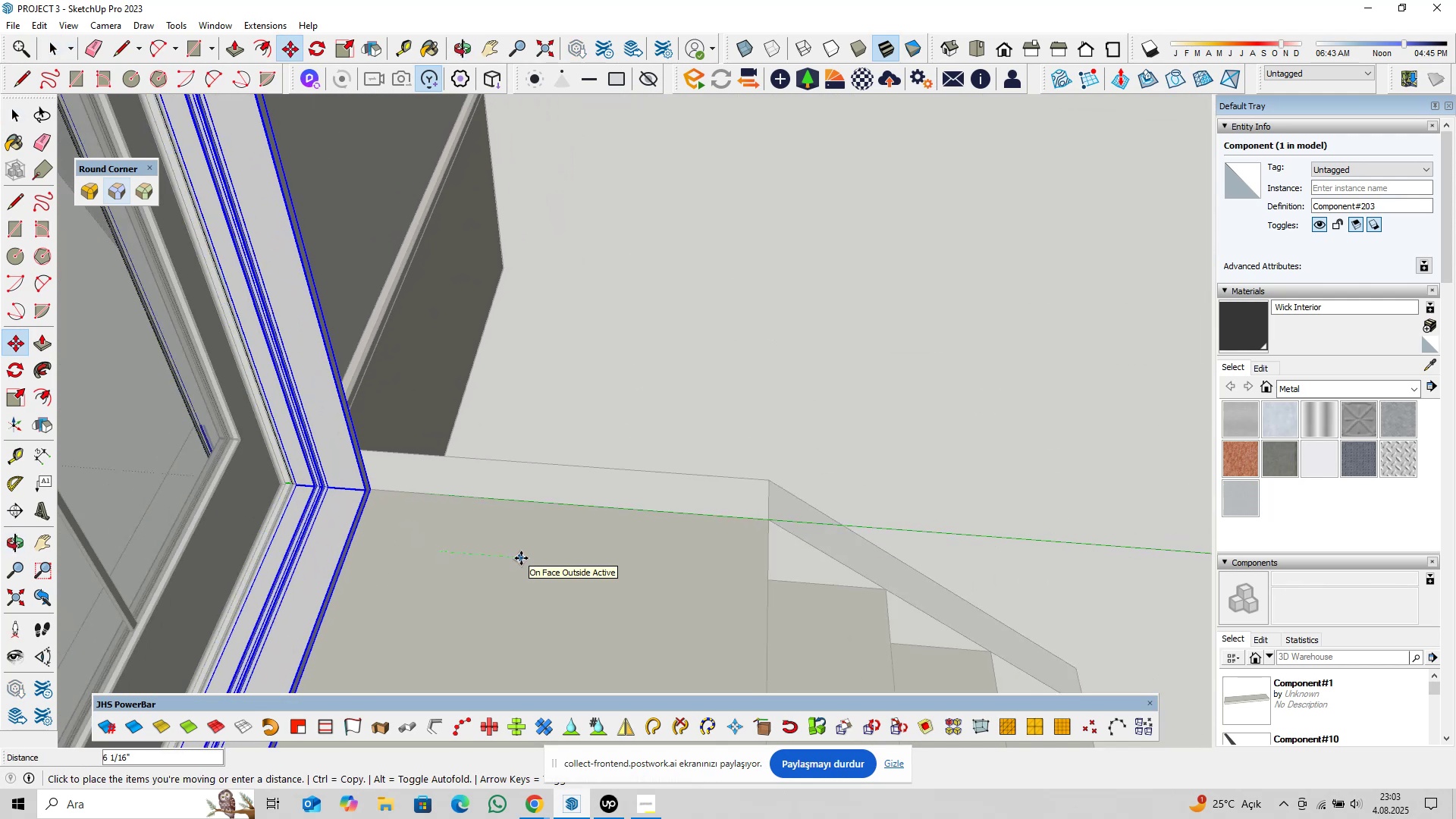 
type(5@)
 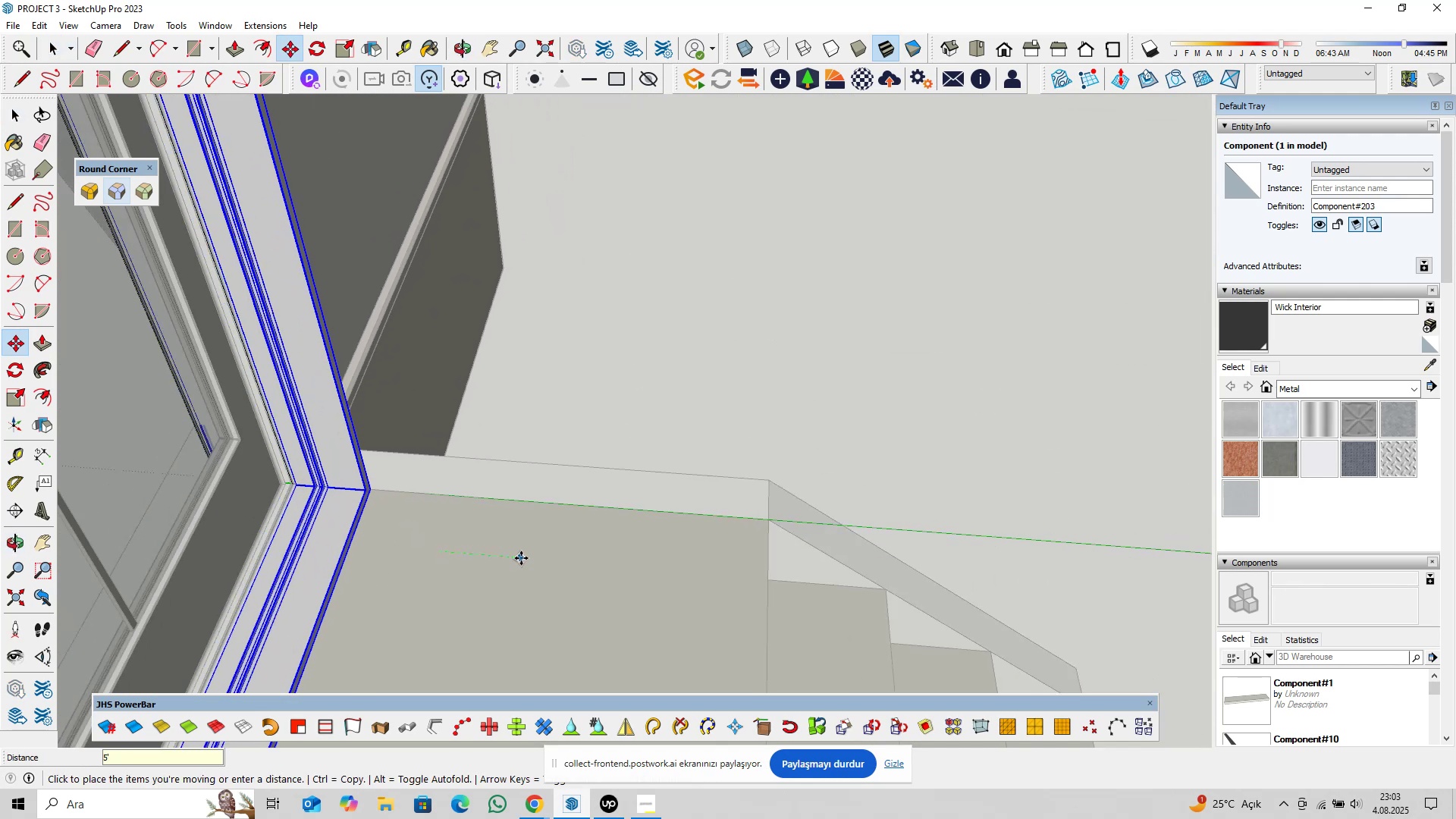 
 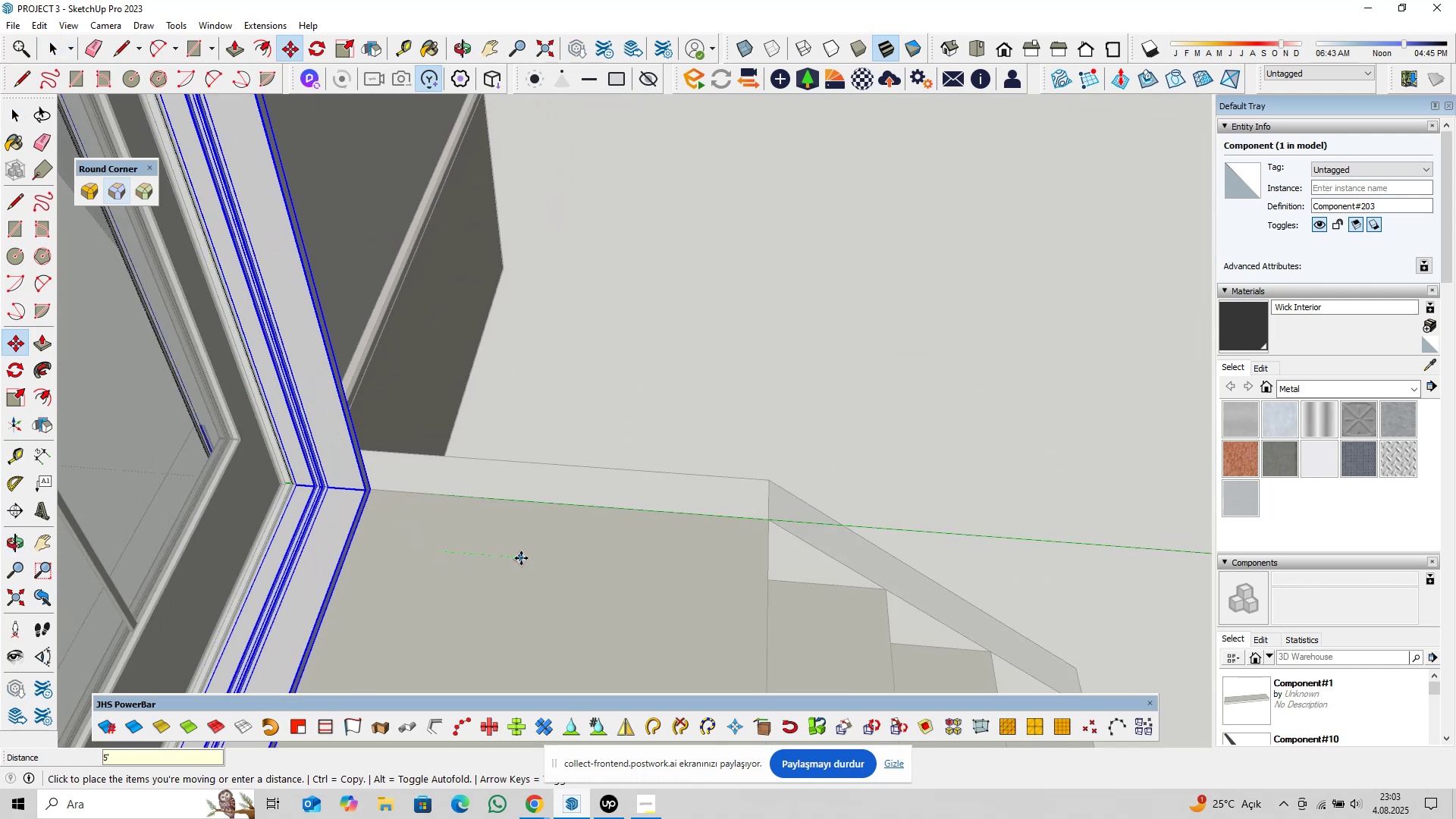 
key(Enter)
 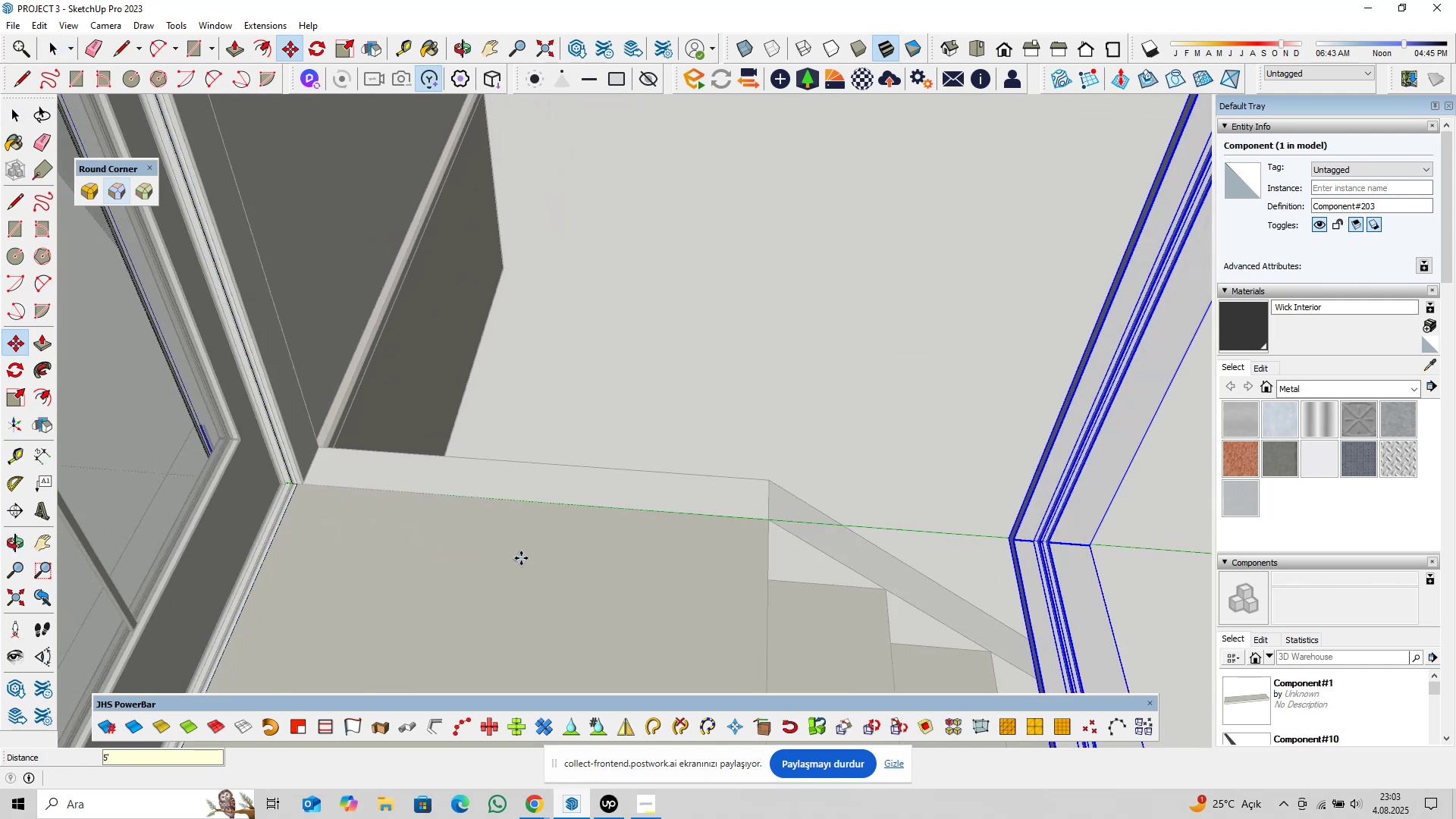 
key(Space)
 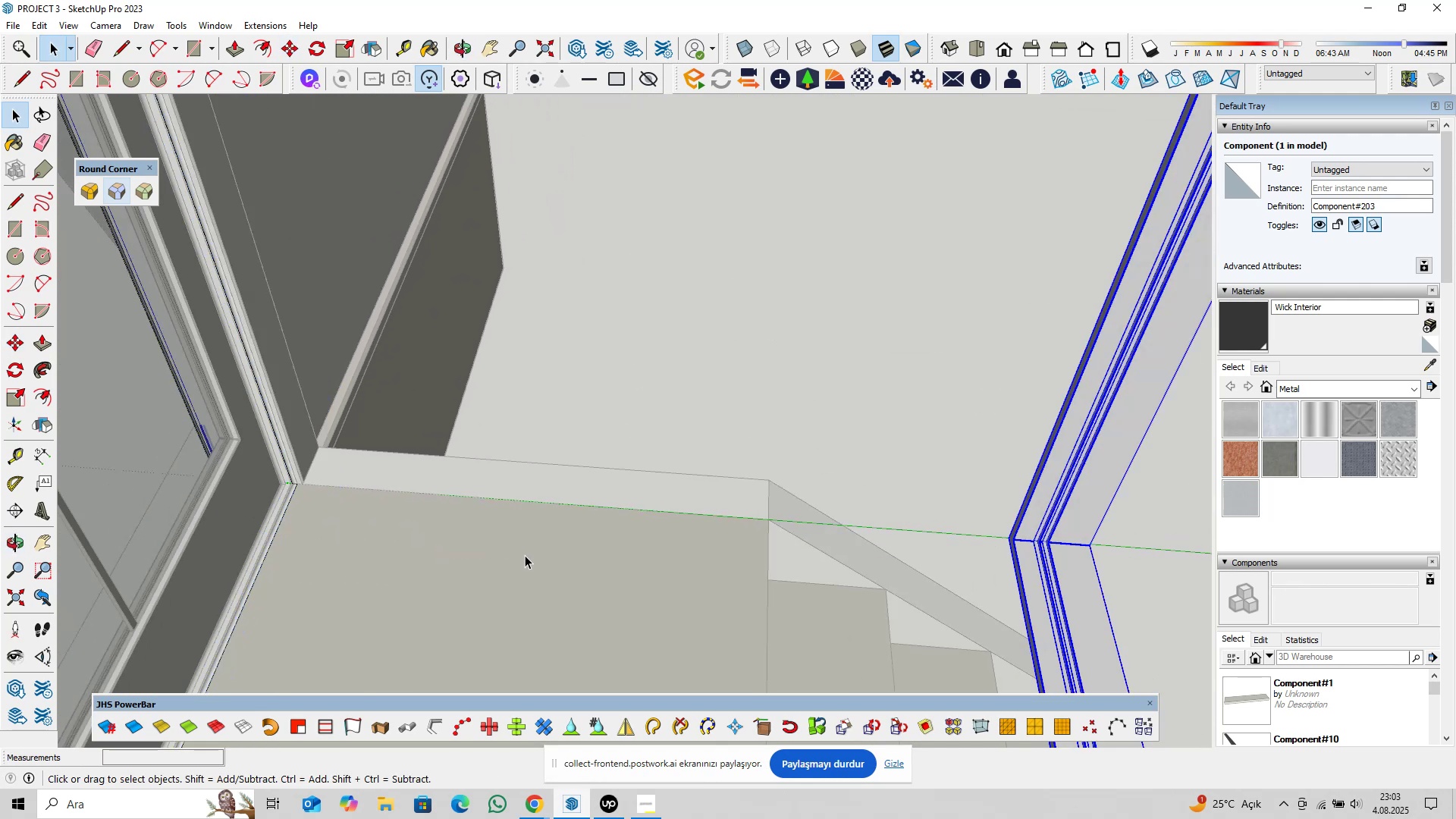 
scroll: coordinate [560, 576], scroll_direction: down, amount: 6.0
 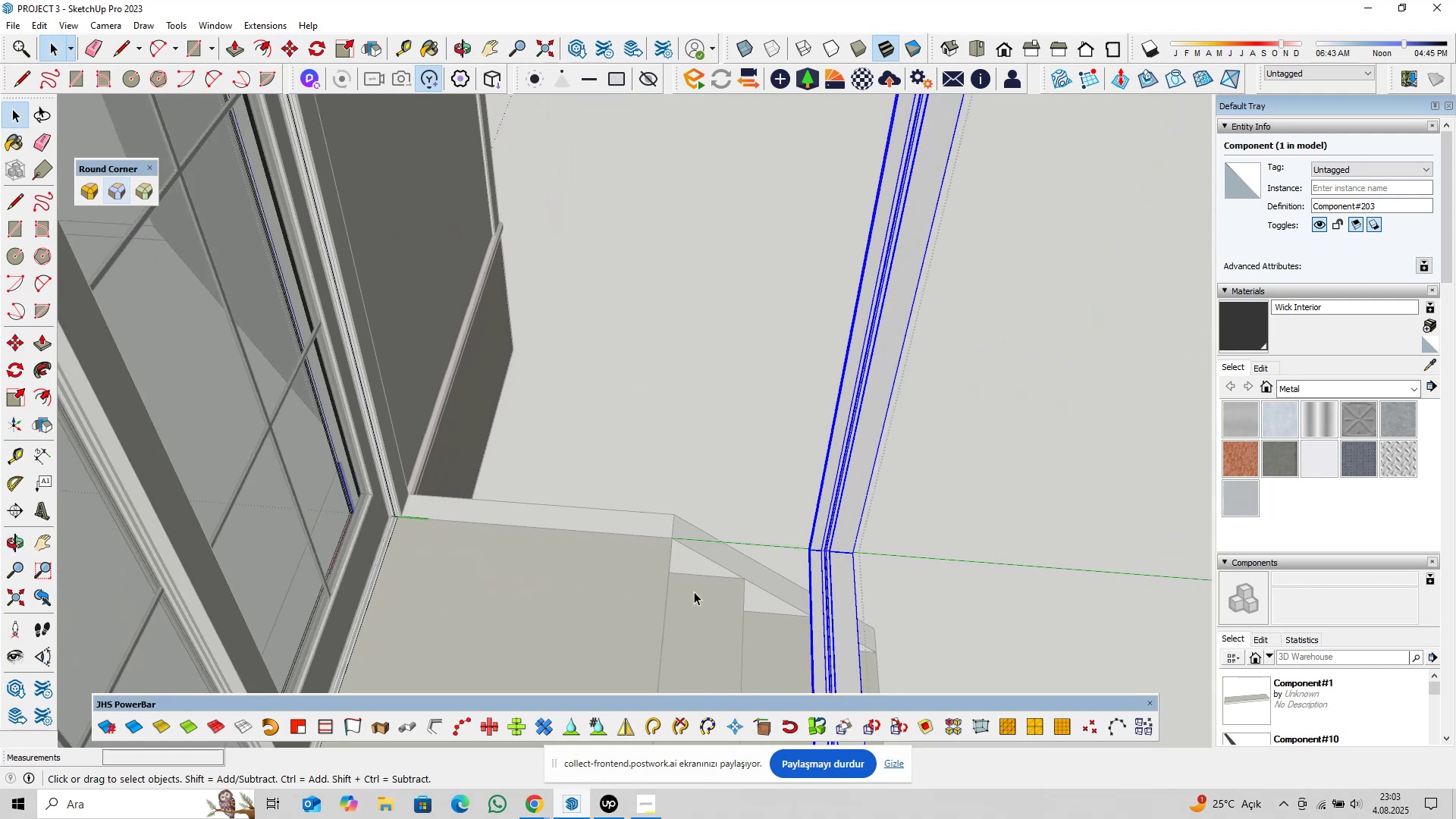 
hold_key(key=ShiftLeft, duration=0.51)
 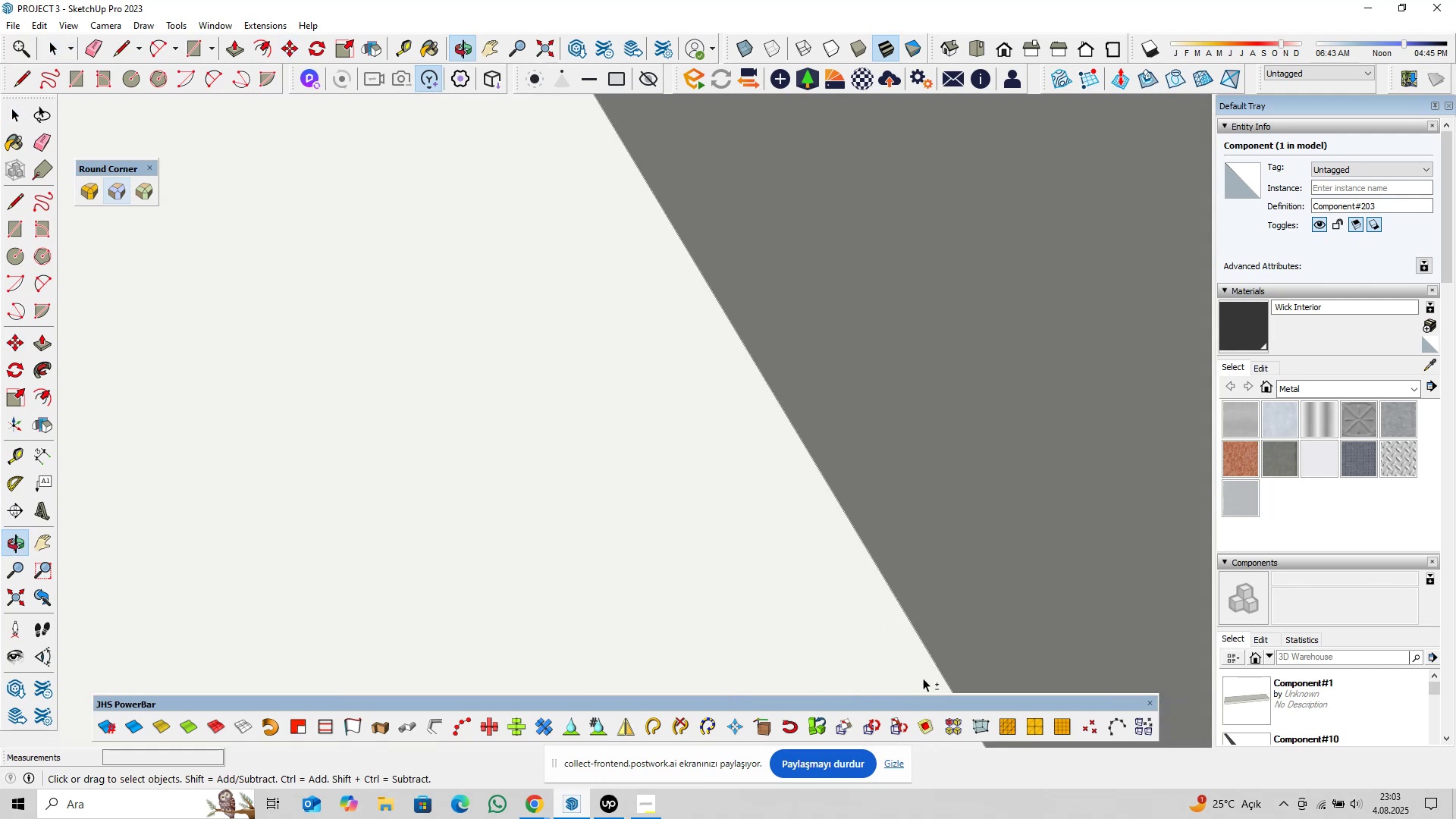 
hold_key(key=ShiftLeft, duration=1.51)
 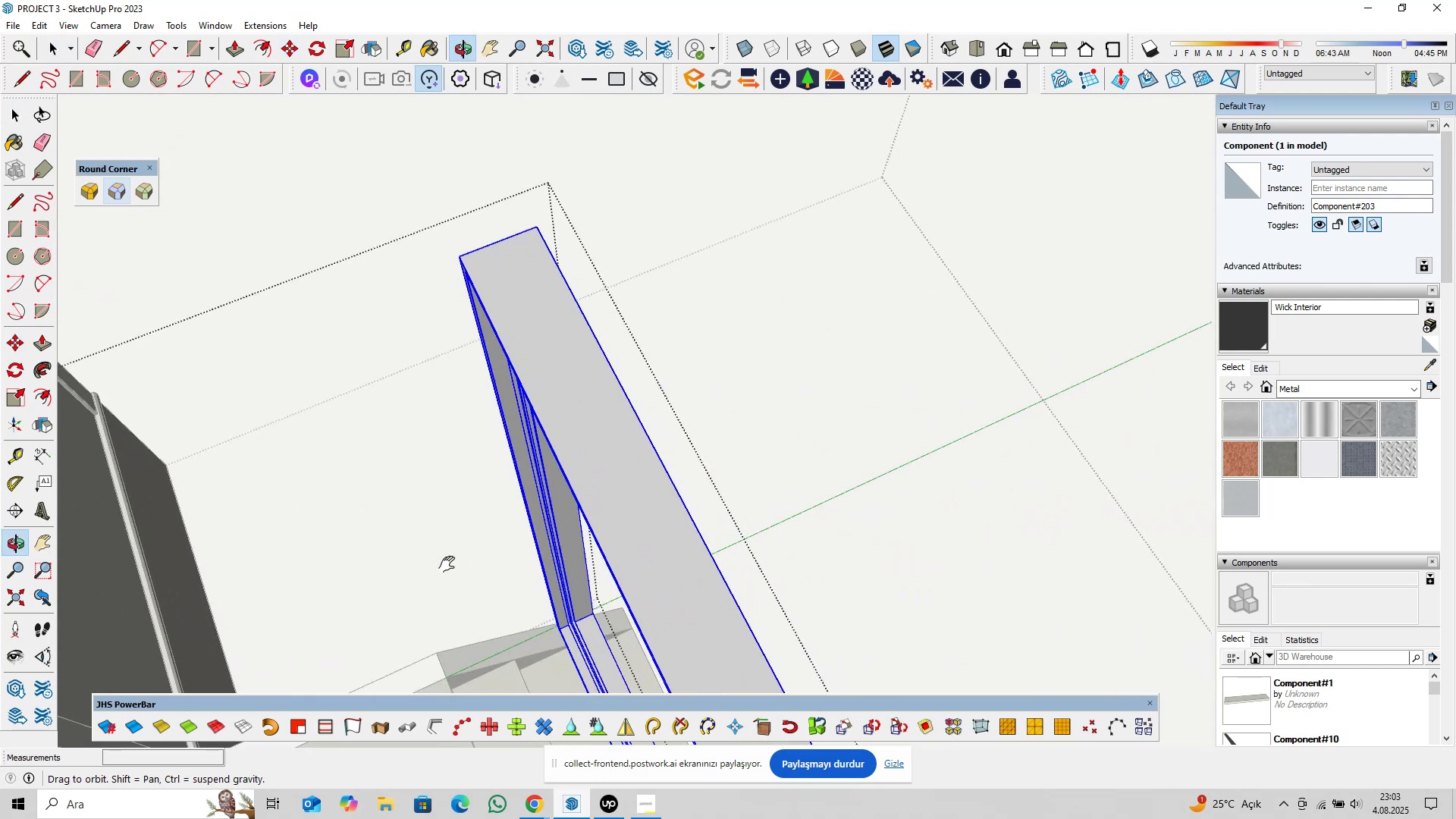 
key(Shift+ShiftLeft)
 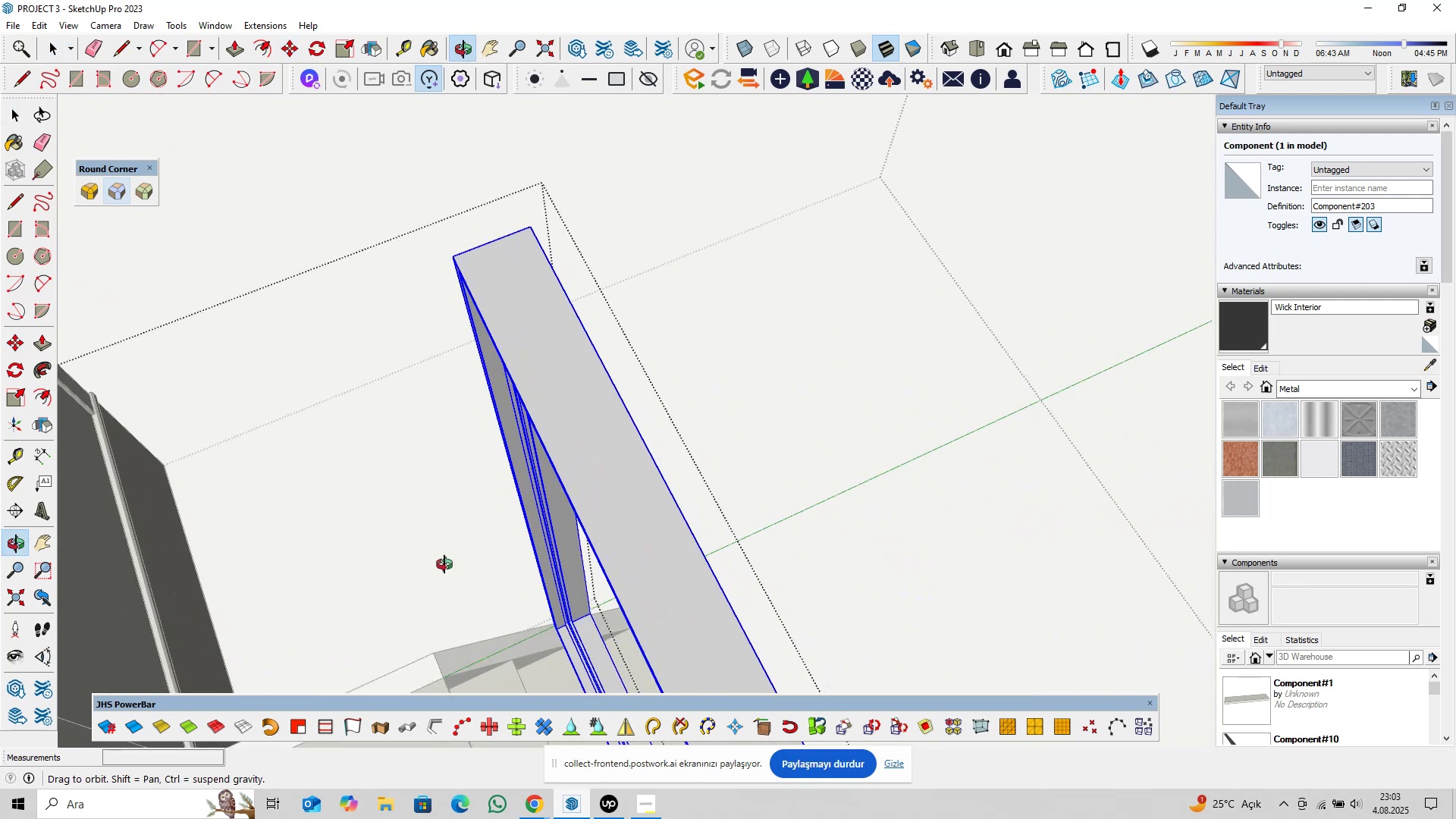 
key(Shift+ShiftLeft)
 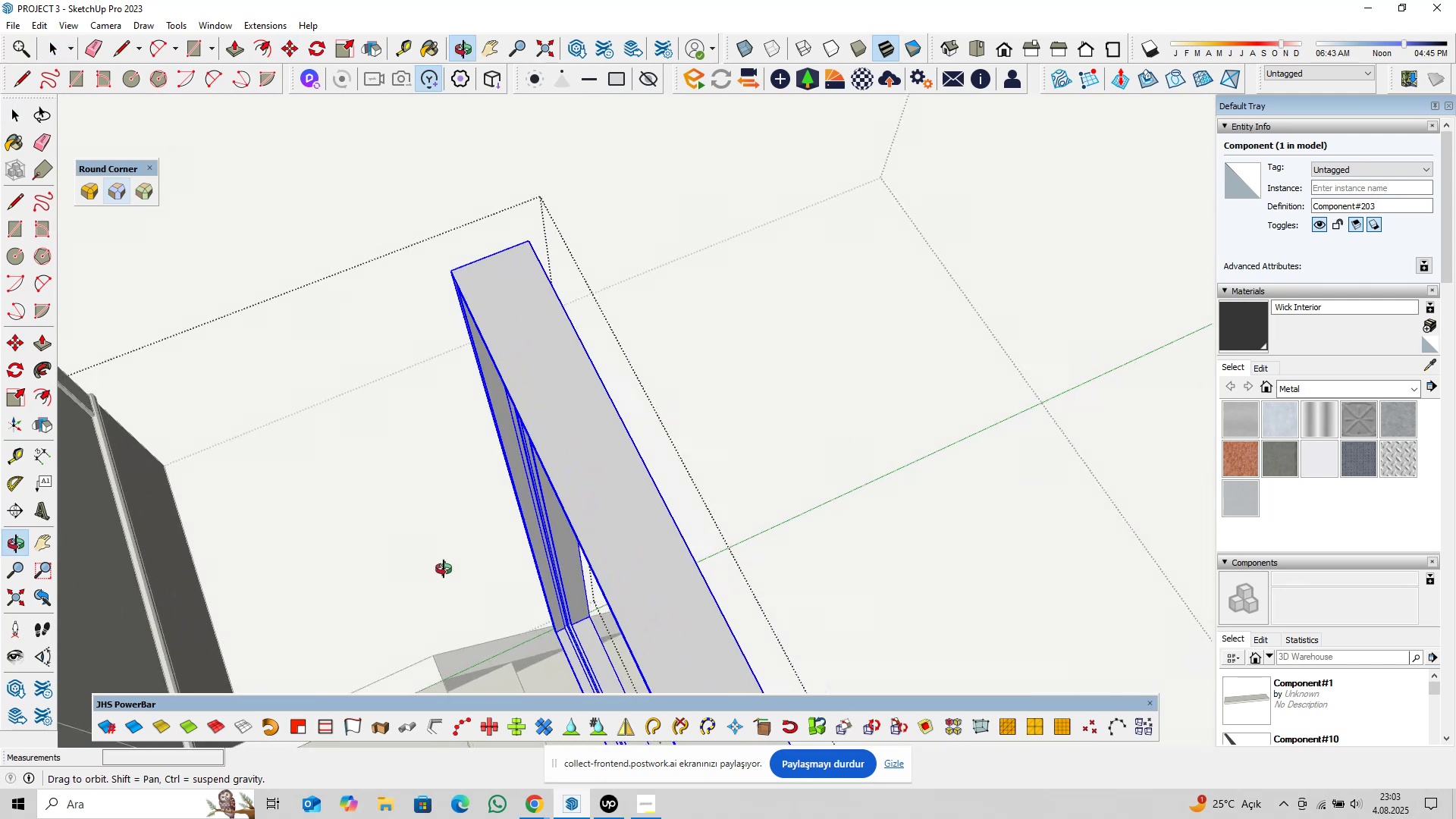 
key(Shift+ShiftLeft)
 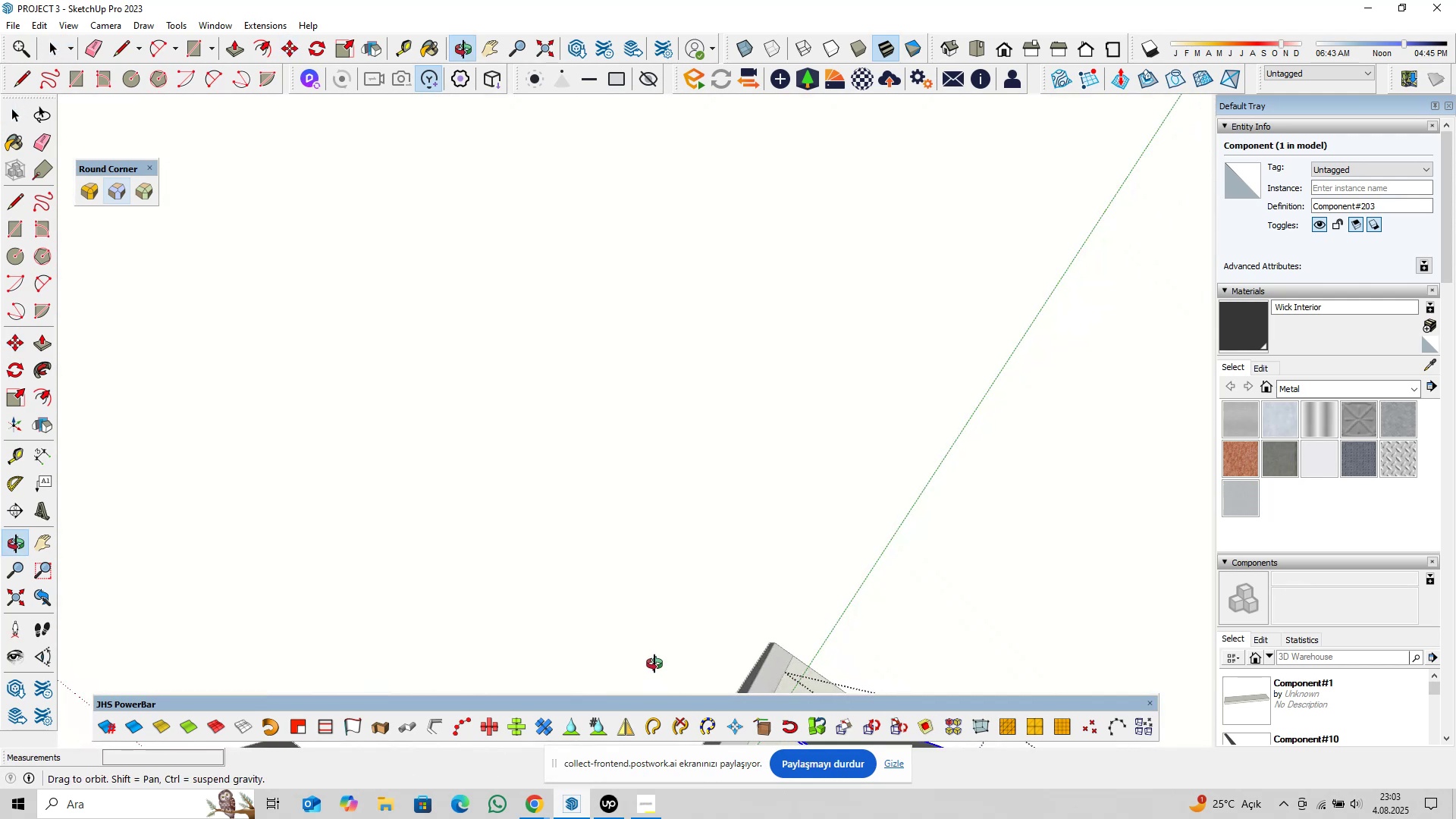 
hold_key(key=ShiftLeft, duration=0.74)
 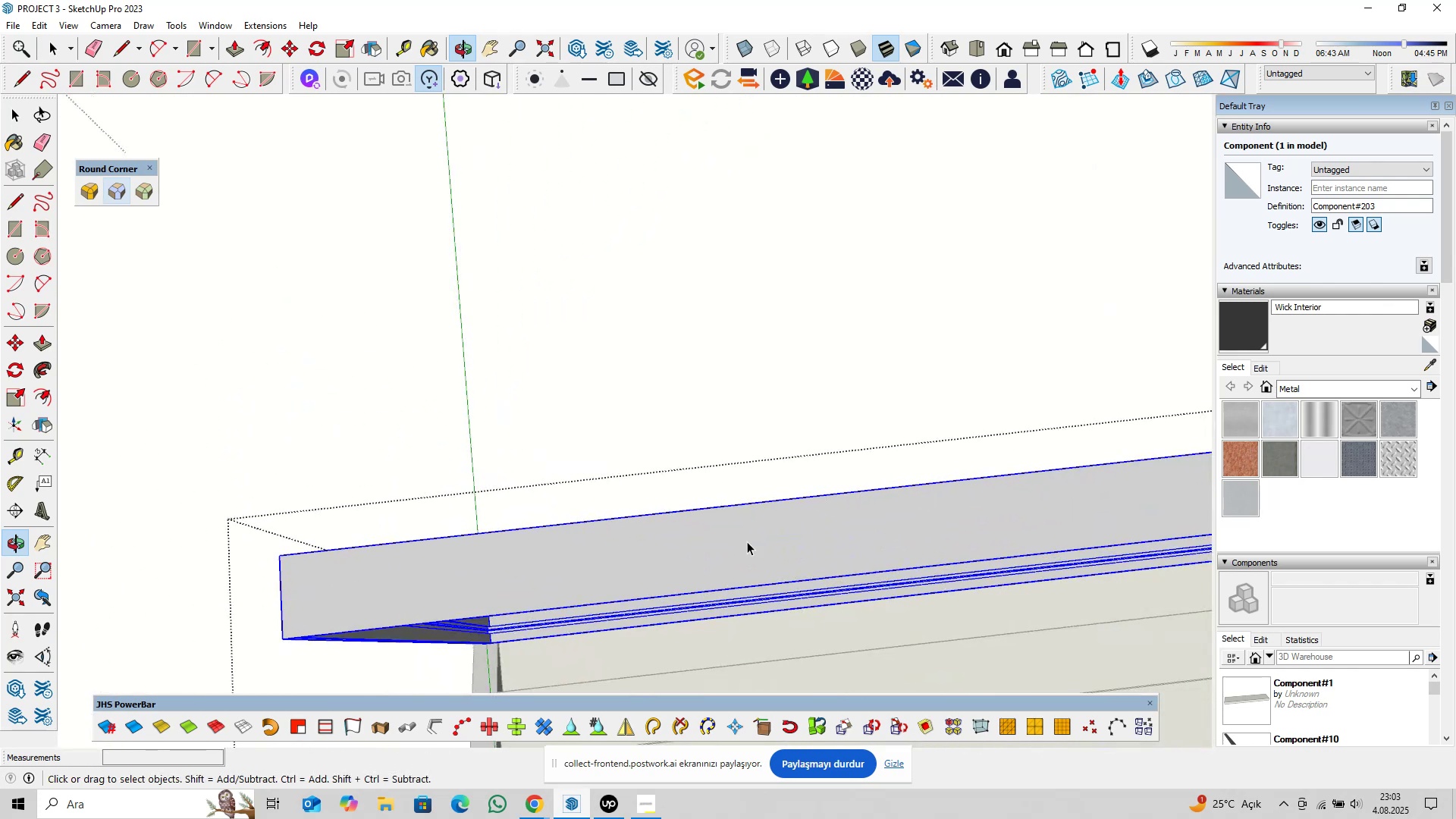 
scroll: coordinate [642, 572], scroll_direction: down, amount: 9.0
 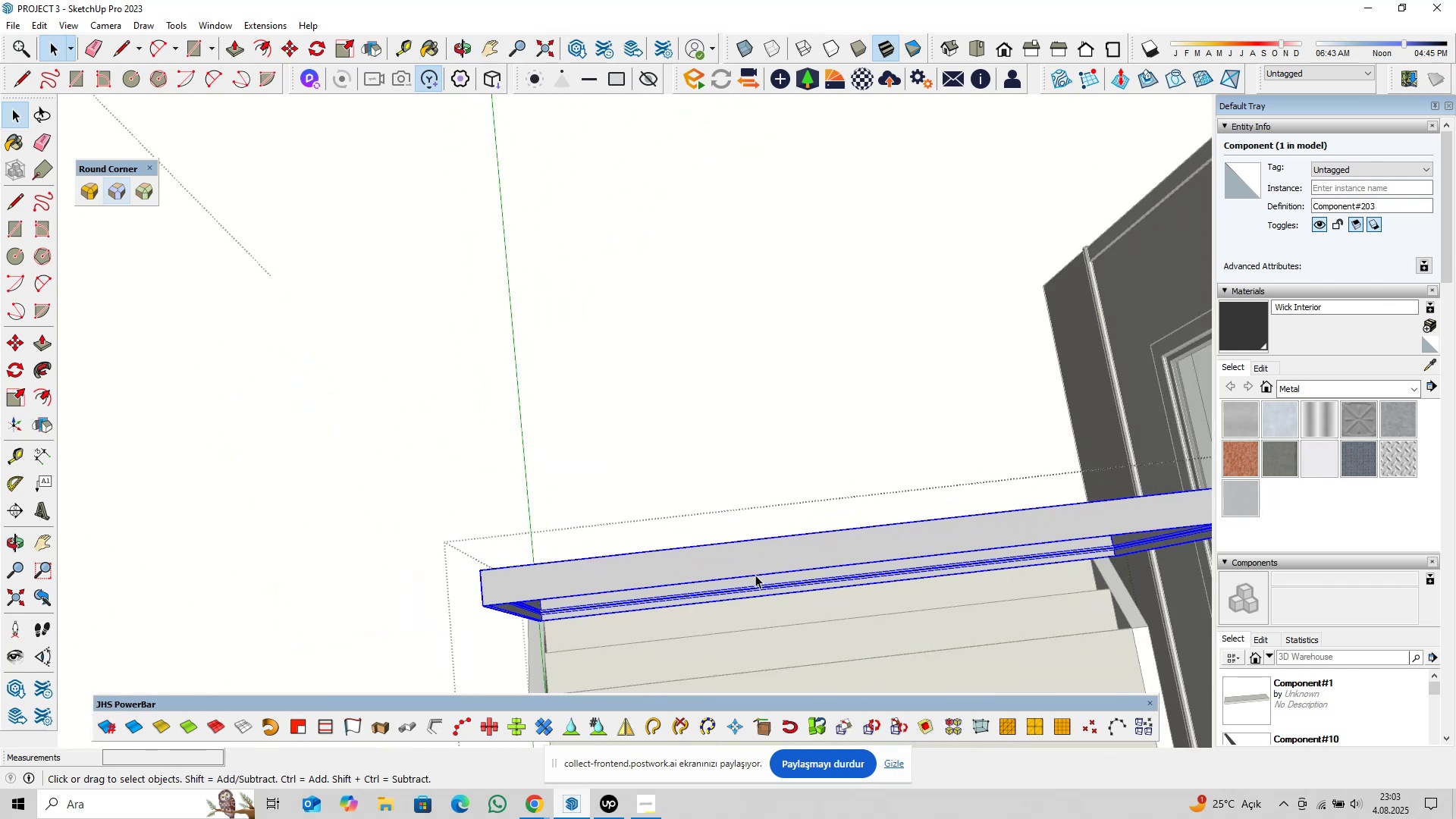 
key(Shift+ShiftLeft)
 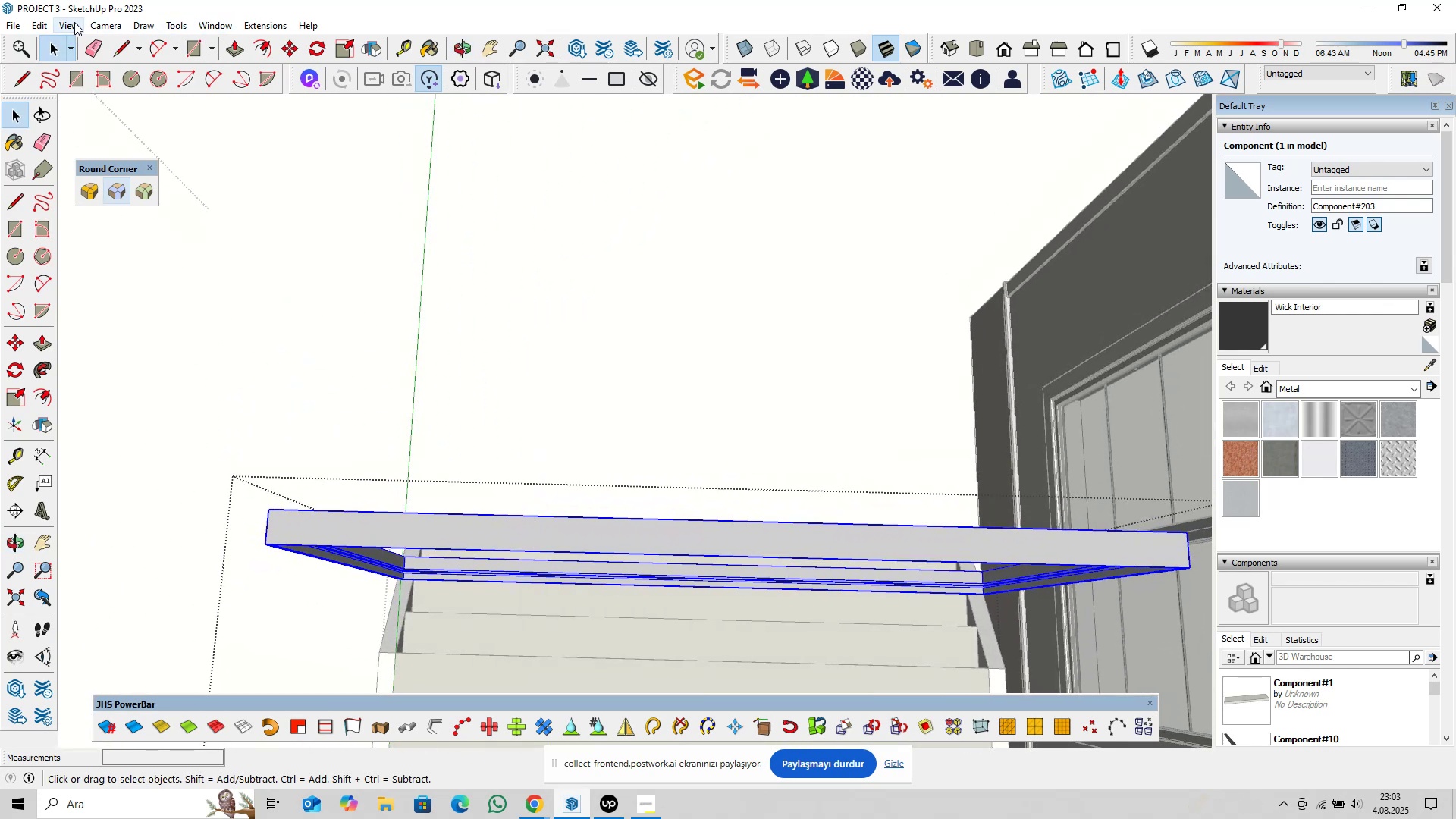 
double_click([500, 533])
 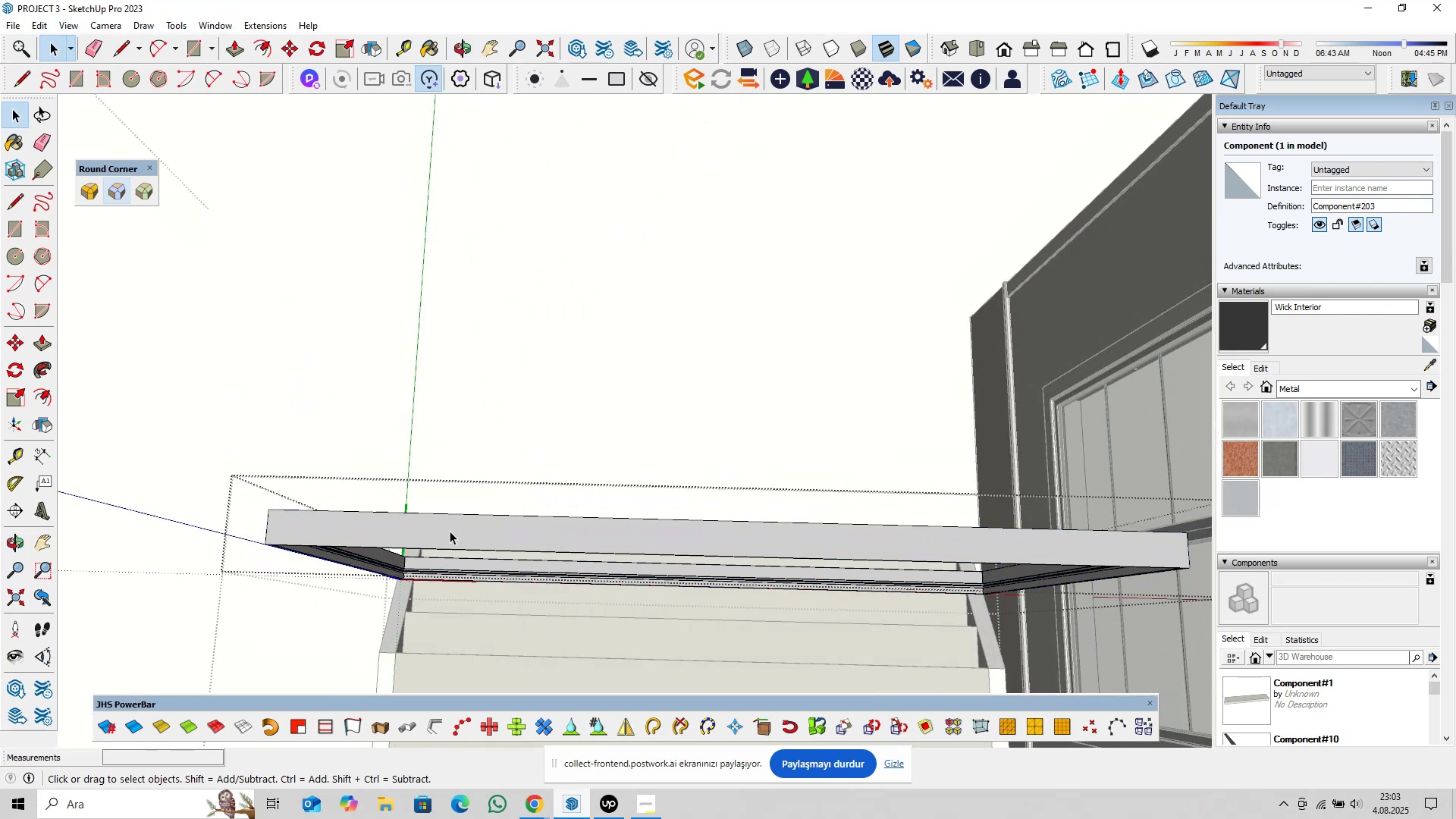 
triple_click([450, 531])
 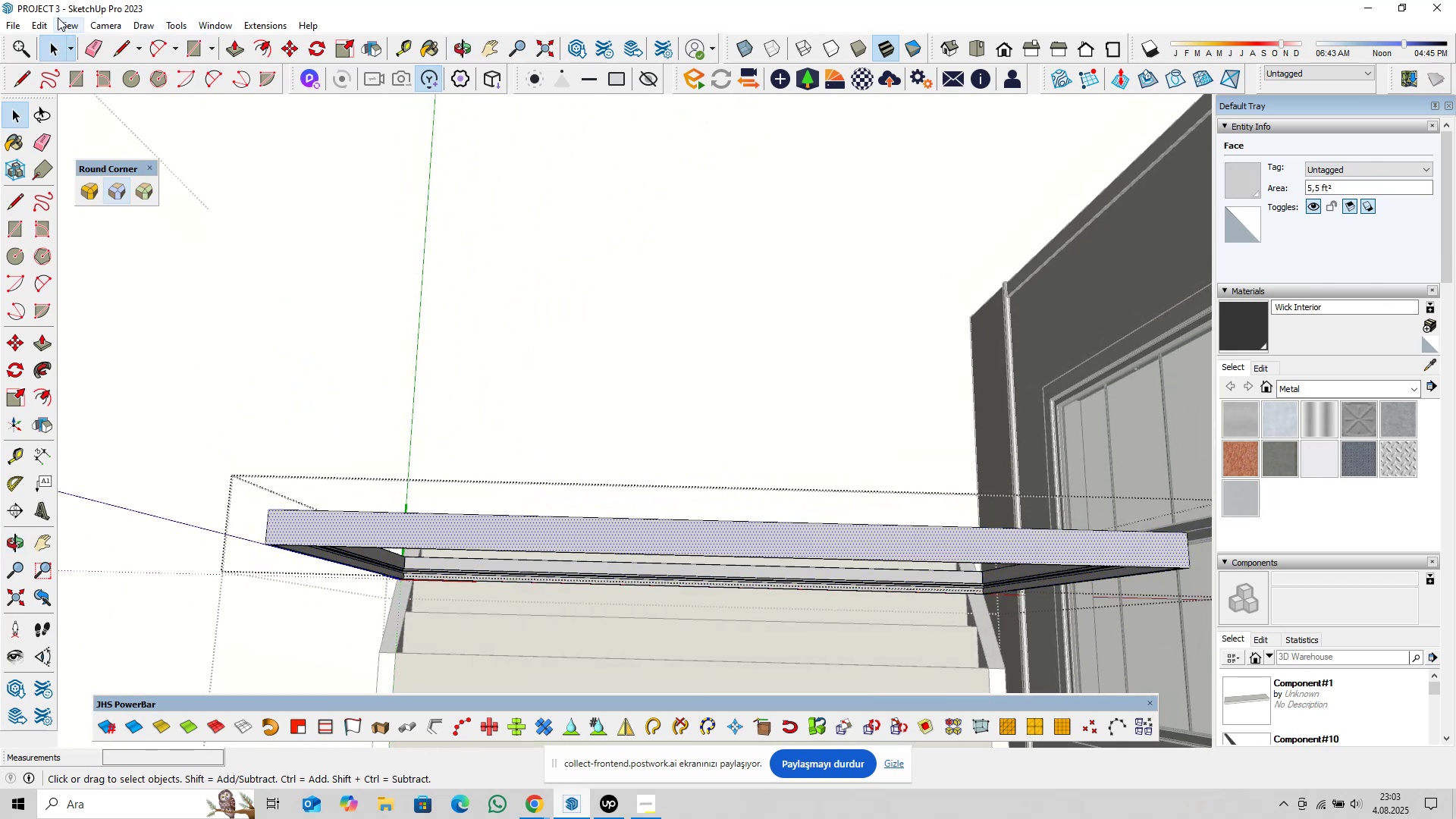 
left_click([59, 18])
 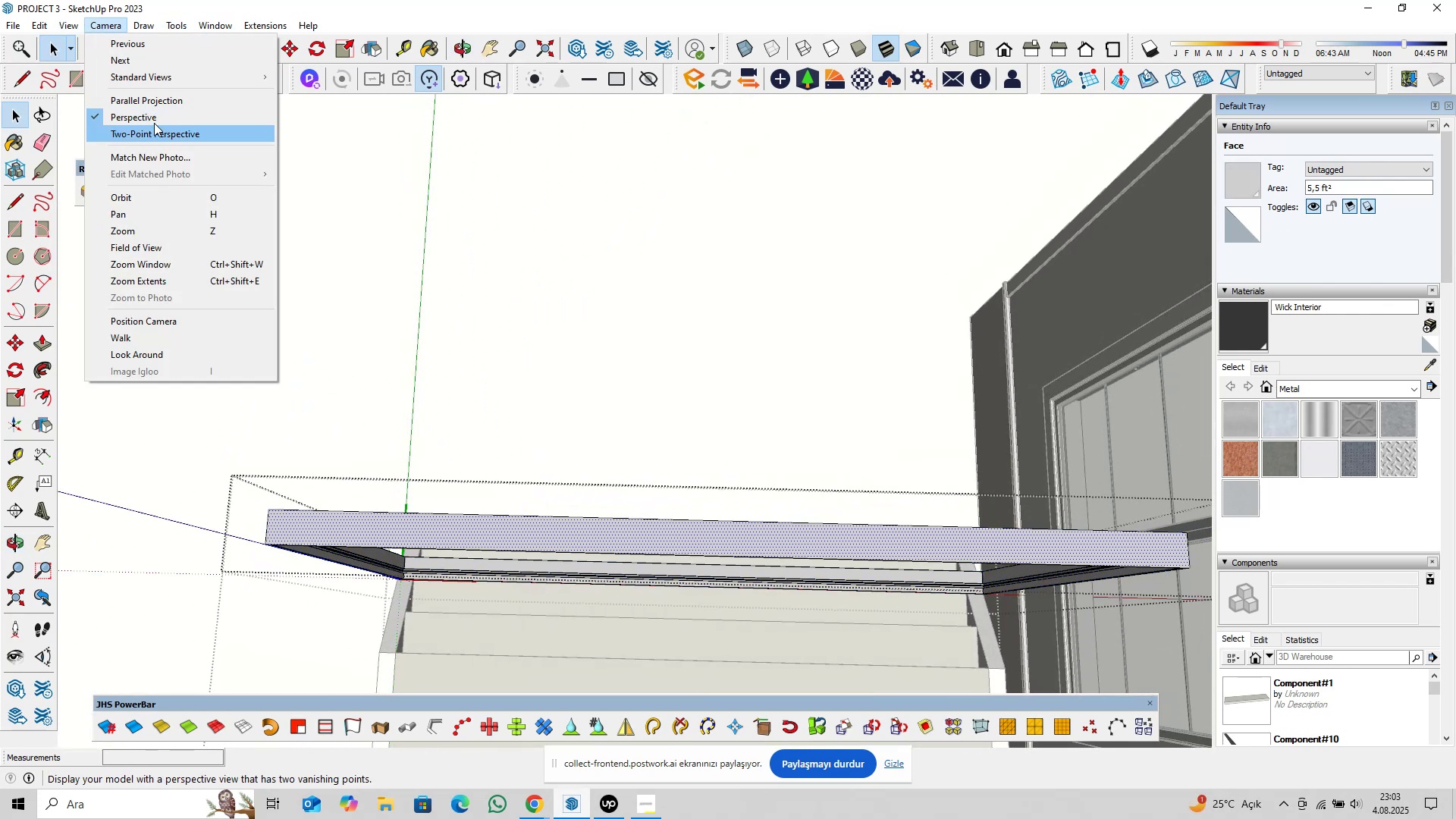 
left_click([158, 99])
 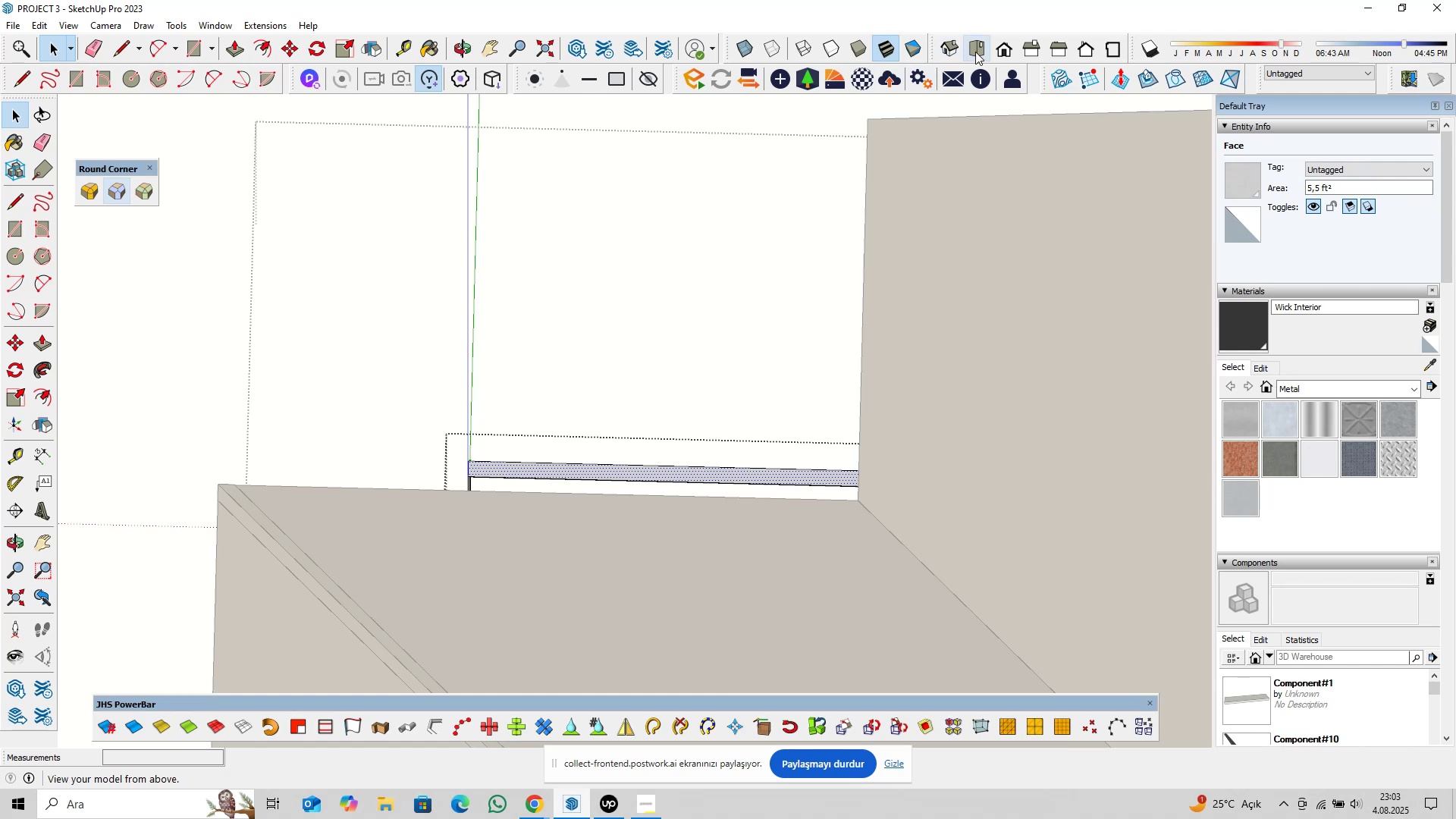 
left_click([975, 52])
 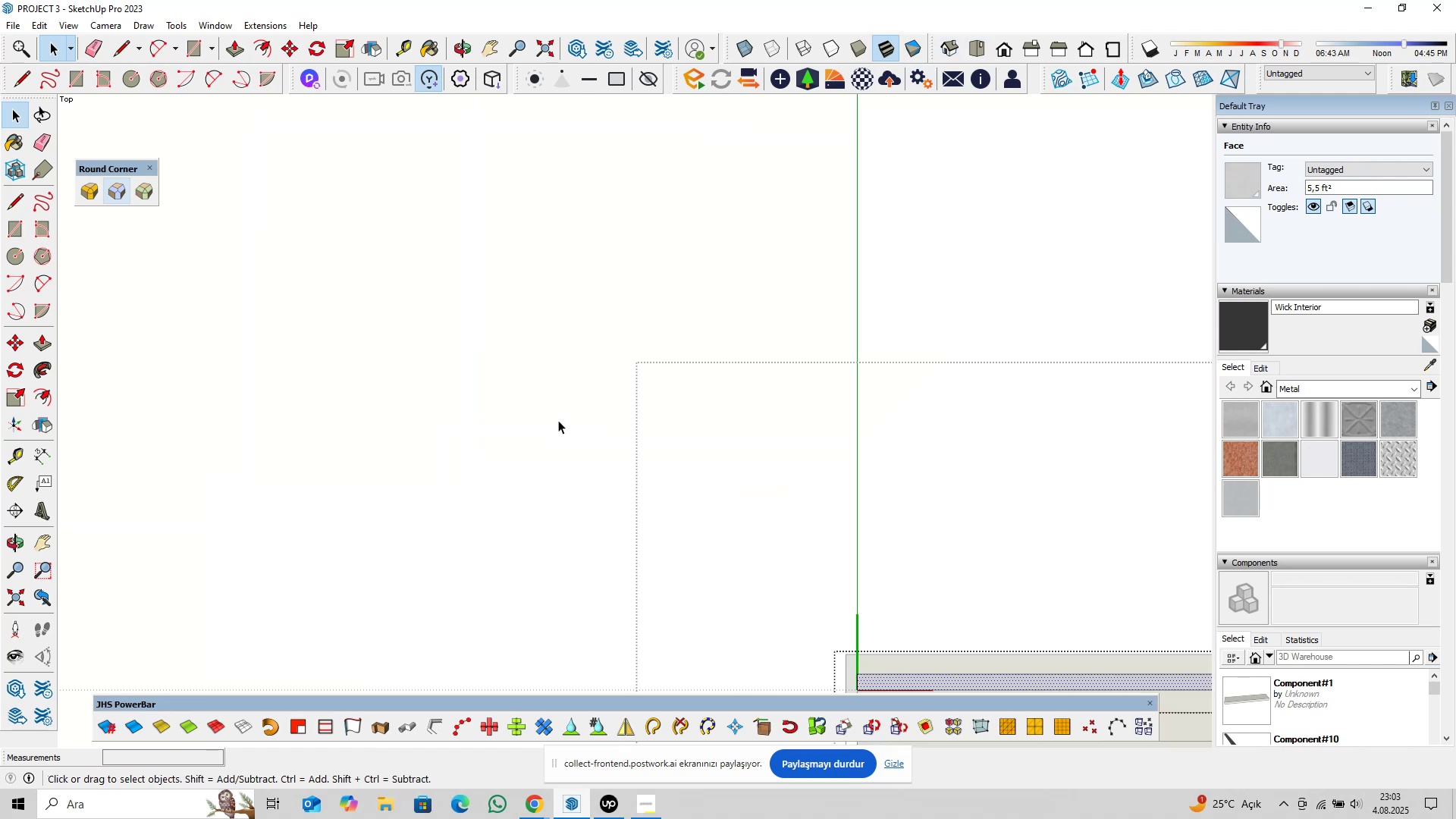 
scroll: coordinate [906, 561], scroll_direction: up, amount: 3.0
 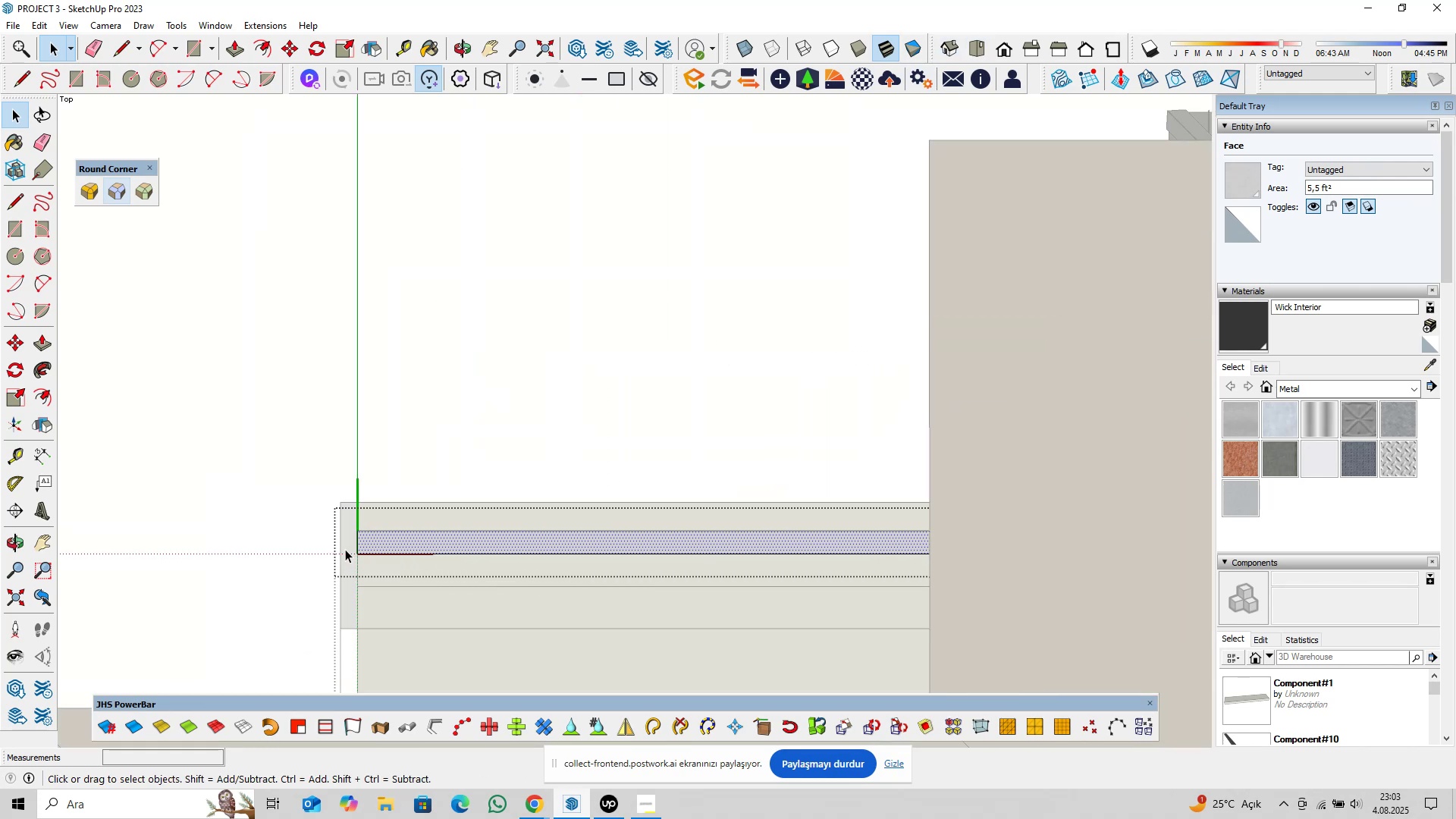 
left_click_drag(start_coordinate=[344, 549], to_coordinate=[1226, 610])
 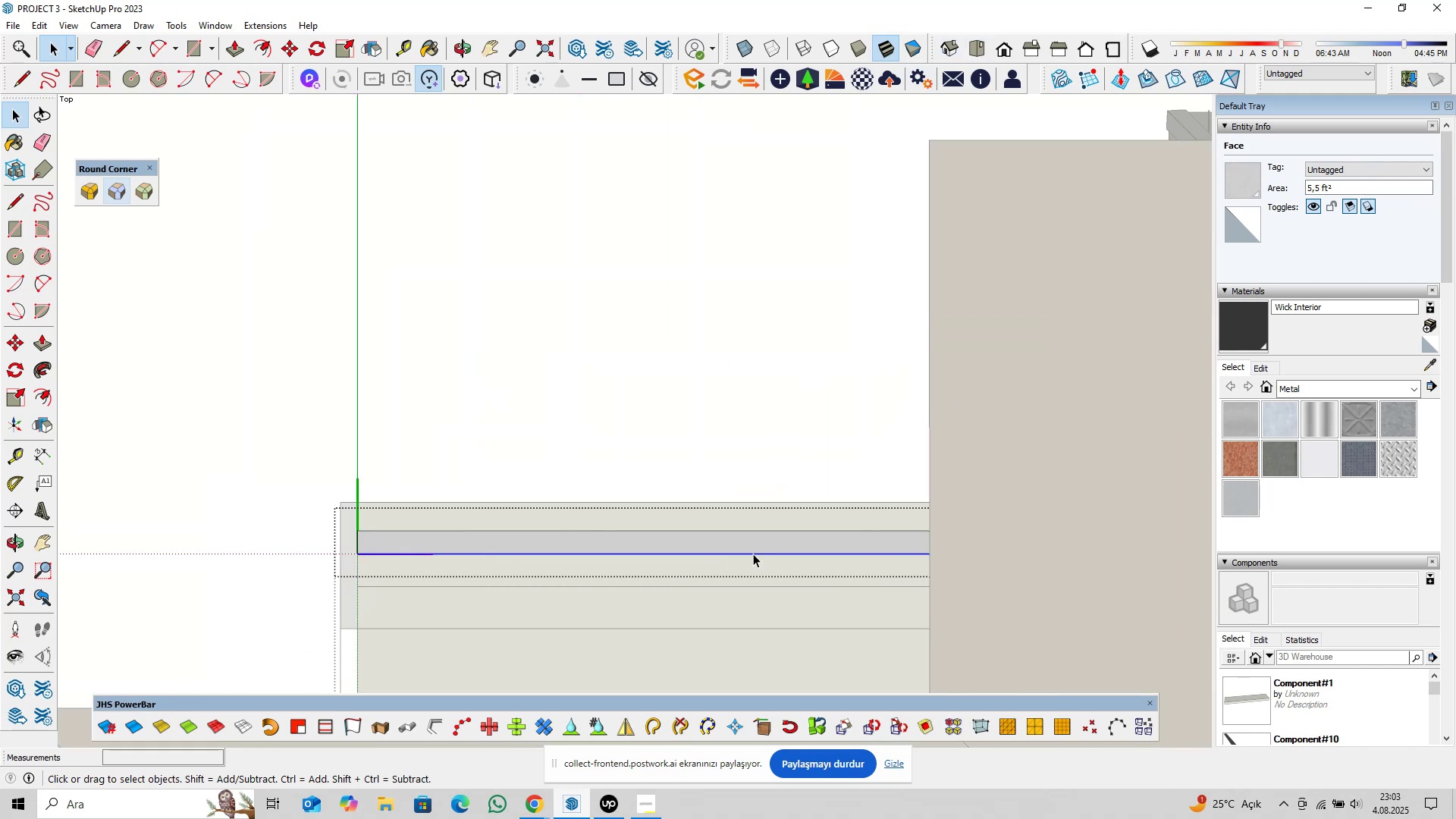 
key(Shift+ShiftLeft)
 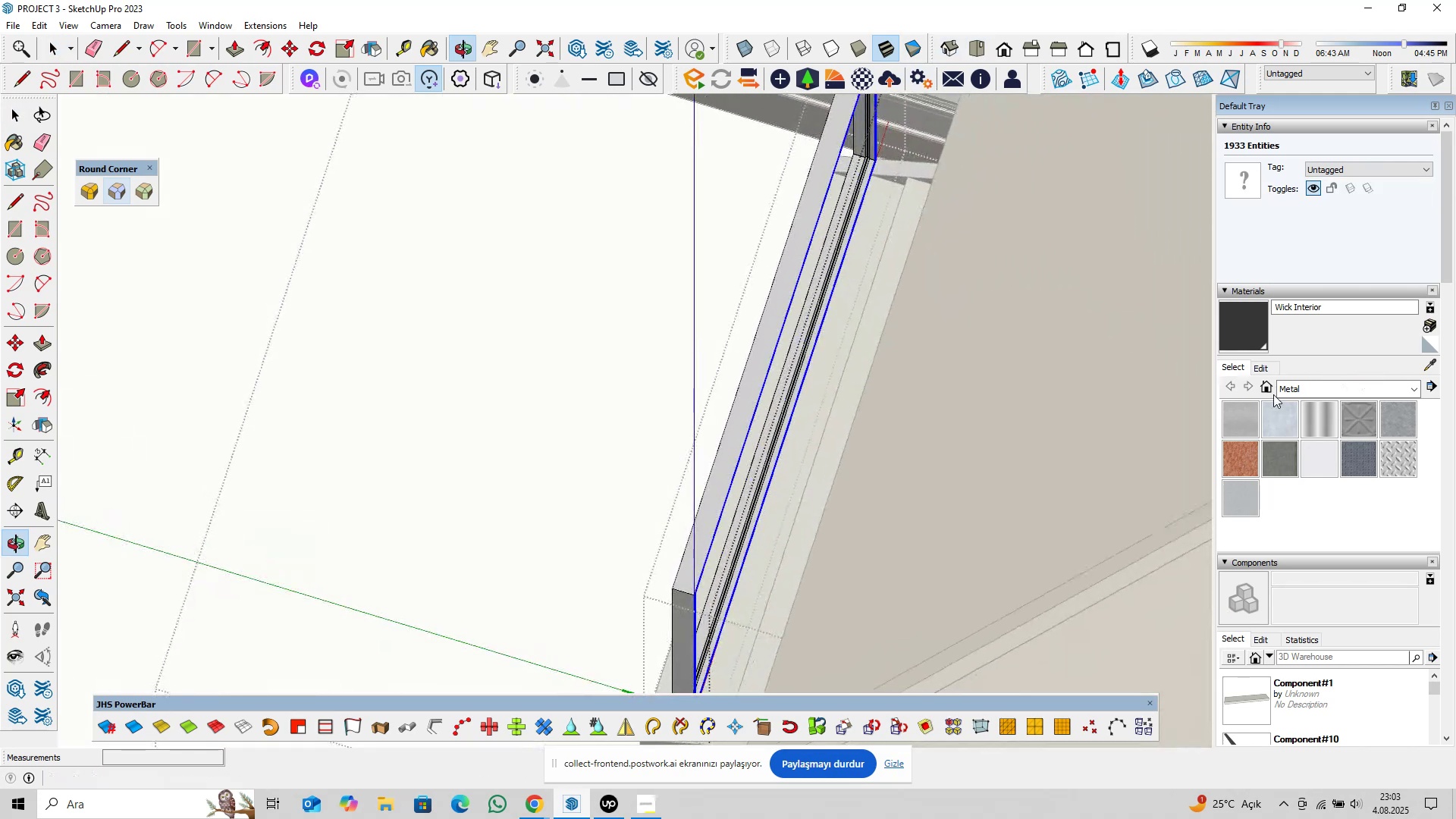 
hold_key(key=ShiftLeft, duration=0.76)
scroll: coordinate [686, 651], scroll_direction: up, amount: 25.0
 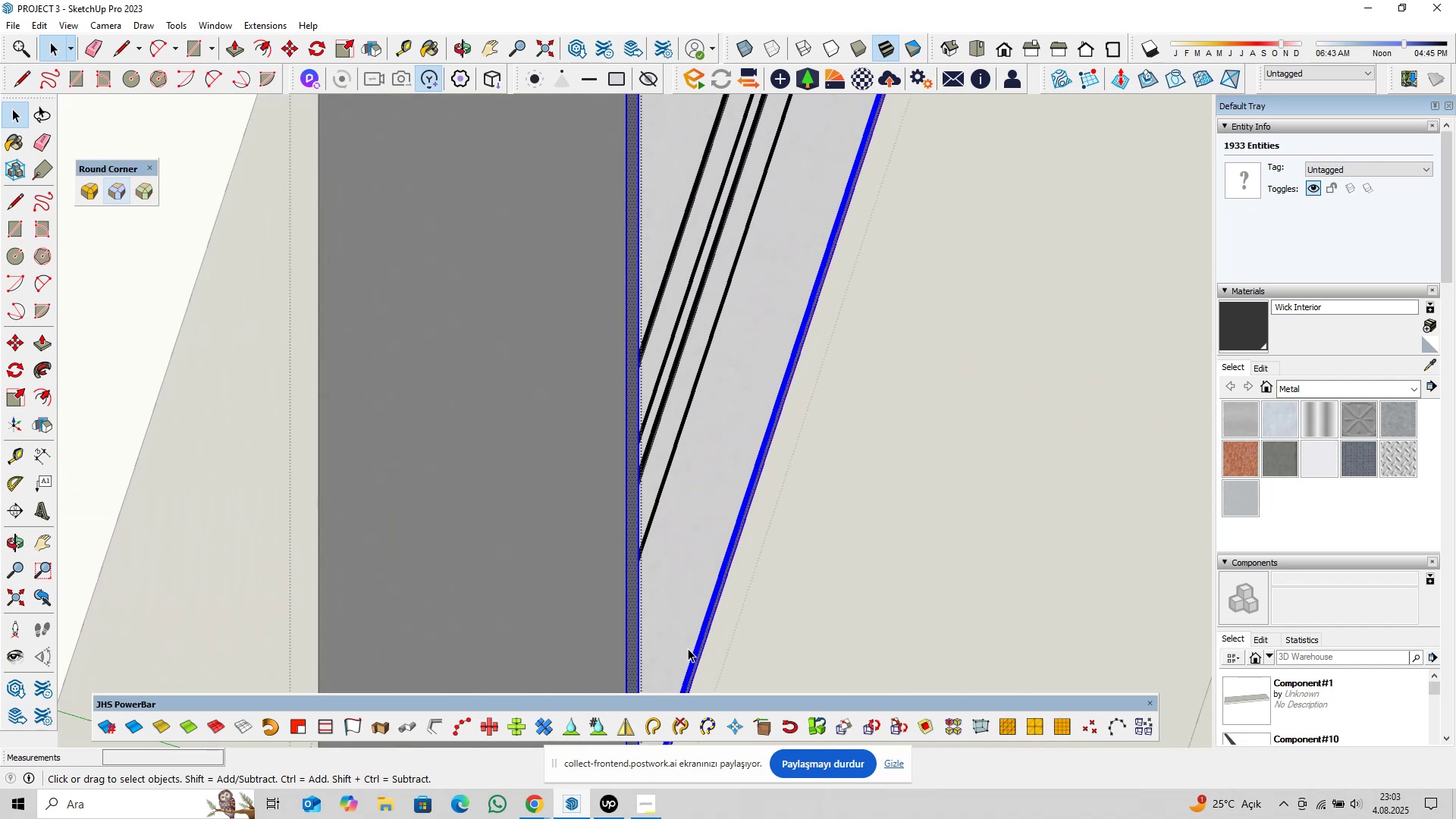 
hold_key(key=ShiftLeft, duration=0.42)
 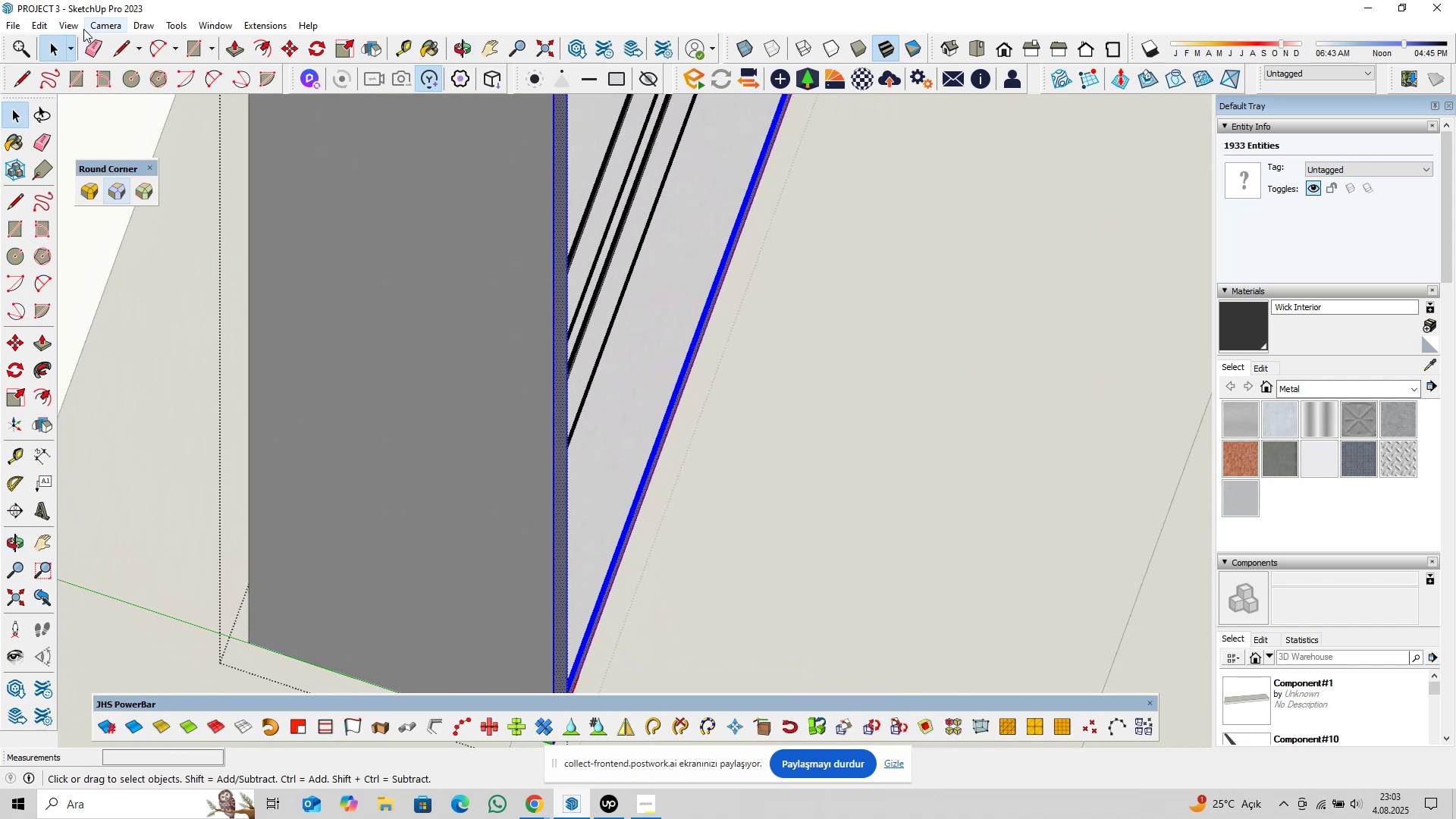 
left_click([77, 23])
 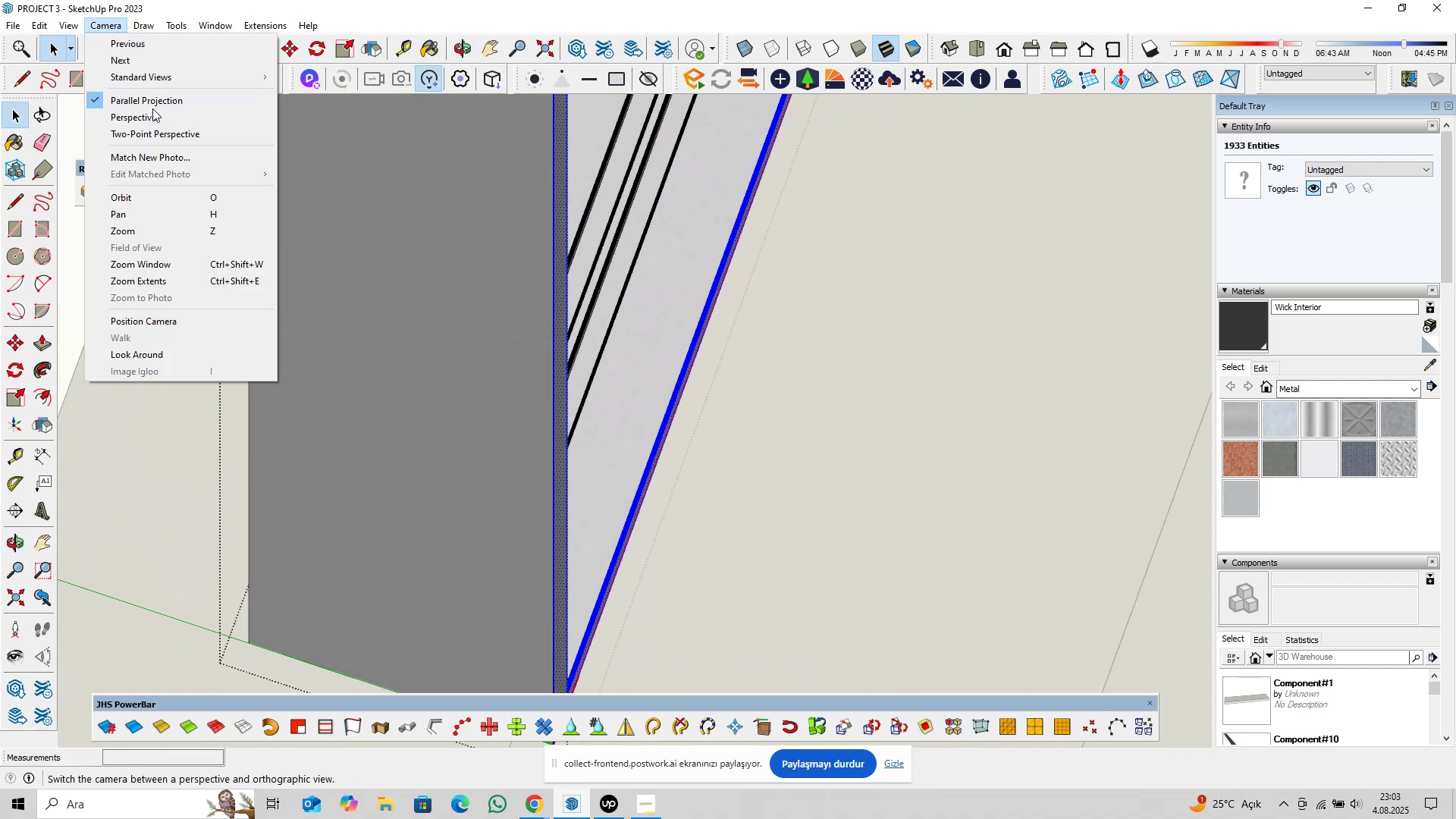 
left_click([154, 113])
 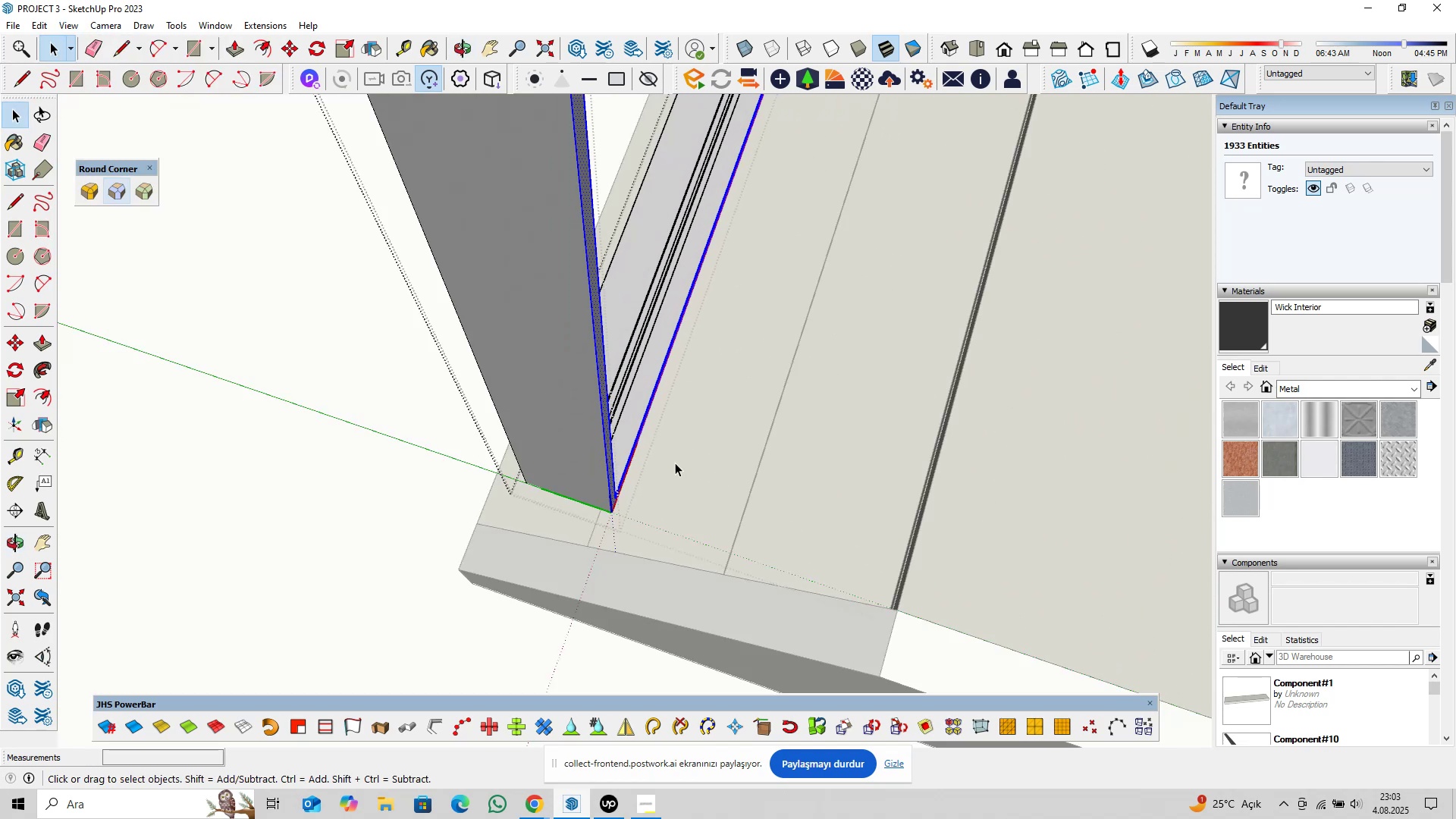 
scroll: coordinate [650, 485], scroll_direction: up, amount: 10.0
 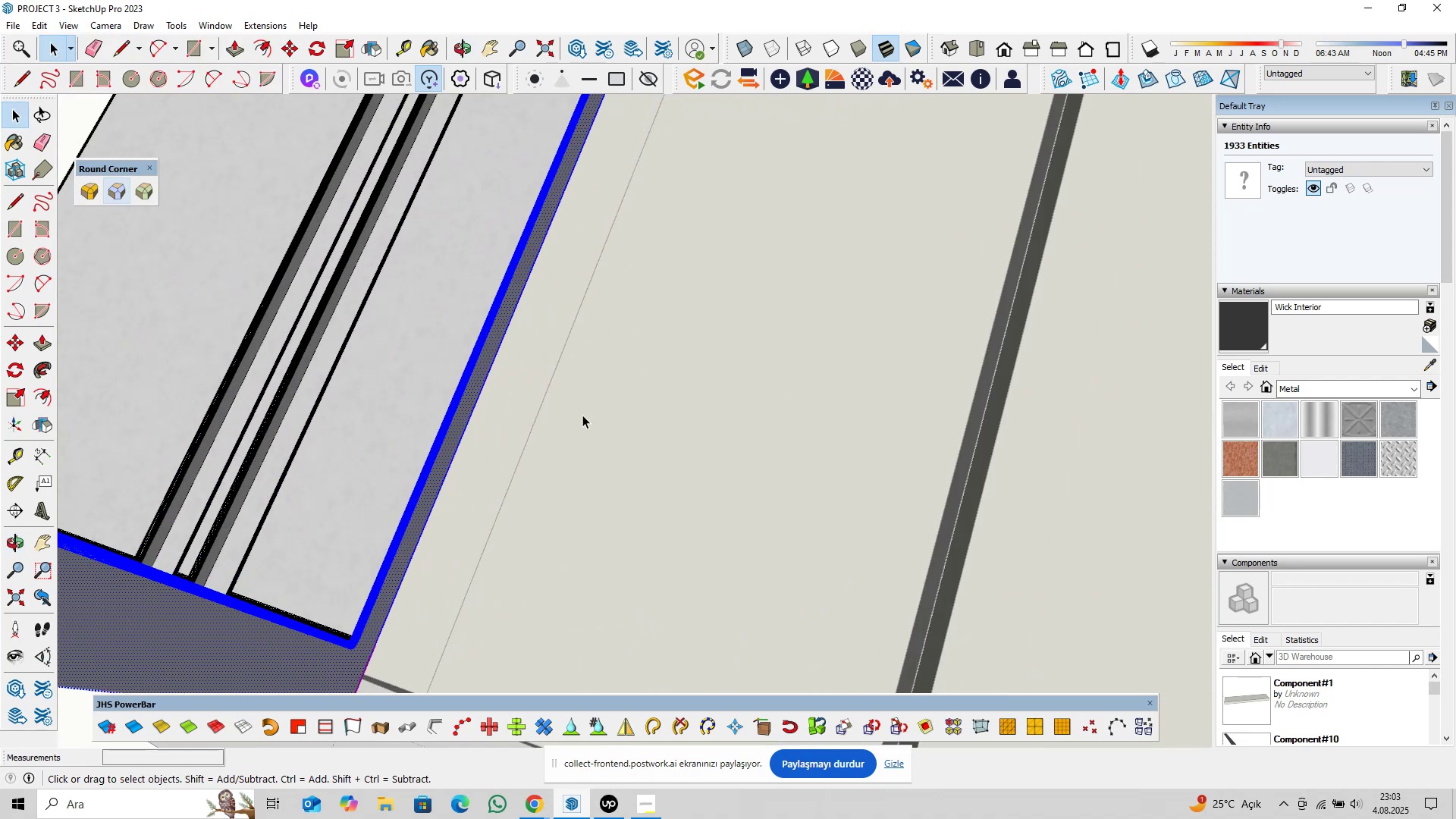 
key(Shift+ShiftLeft)
 